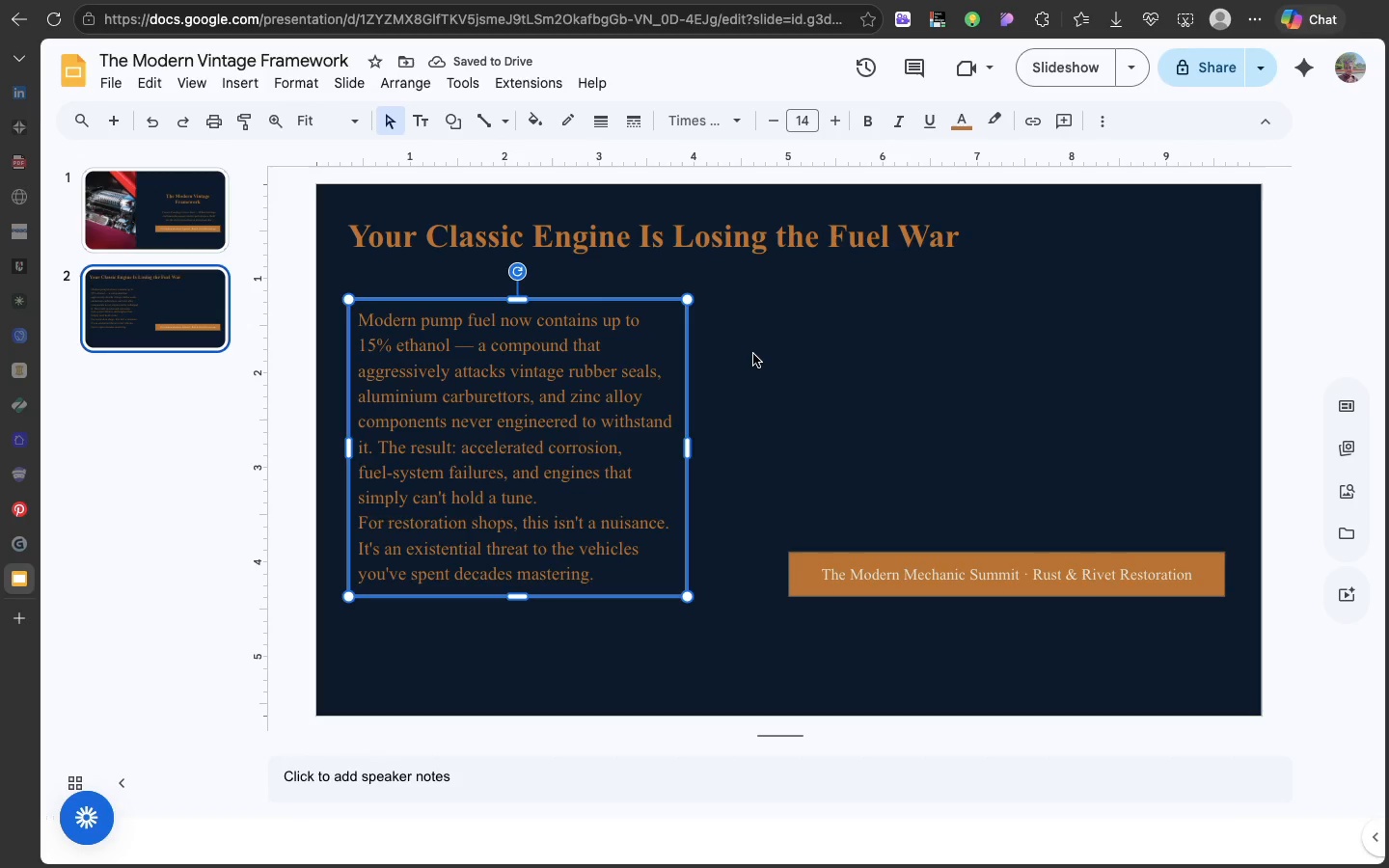 
left_click([753, 354])
 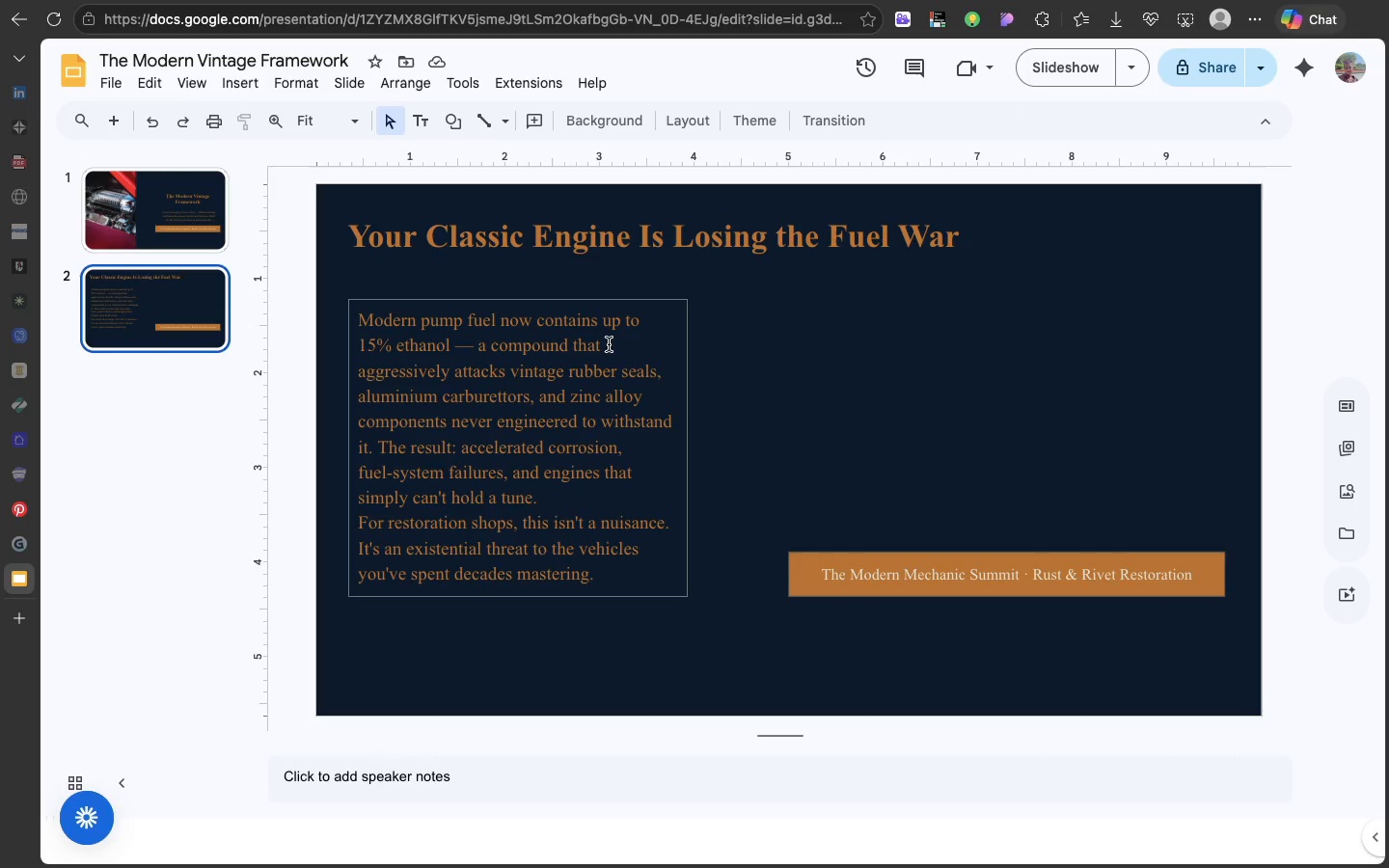 
left_click([609, 344])
 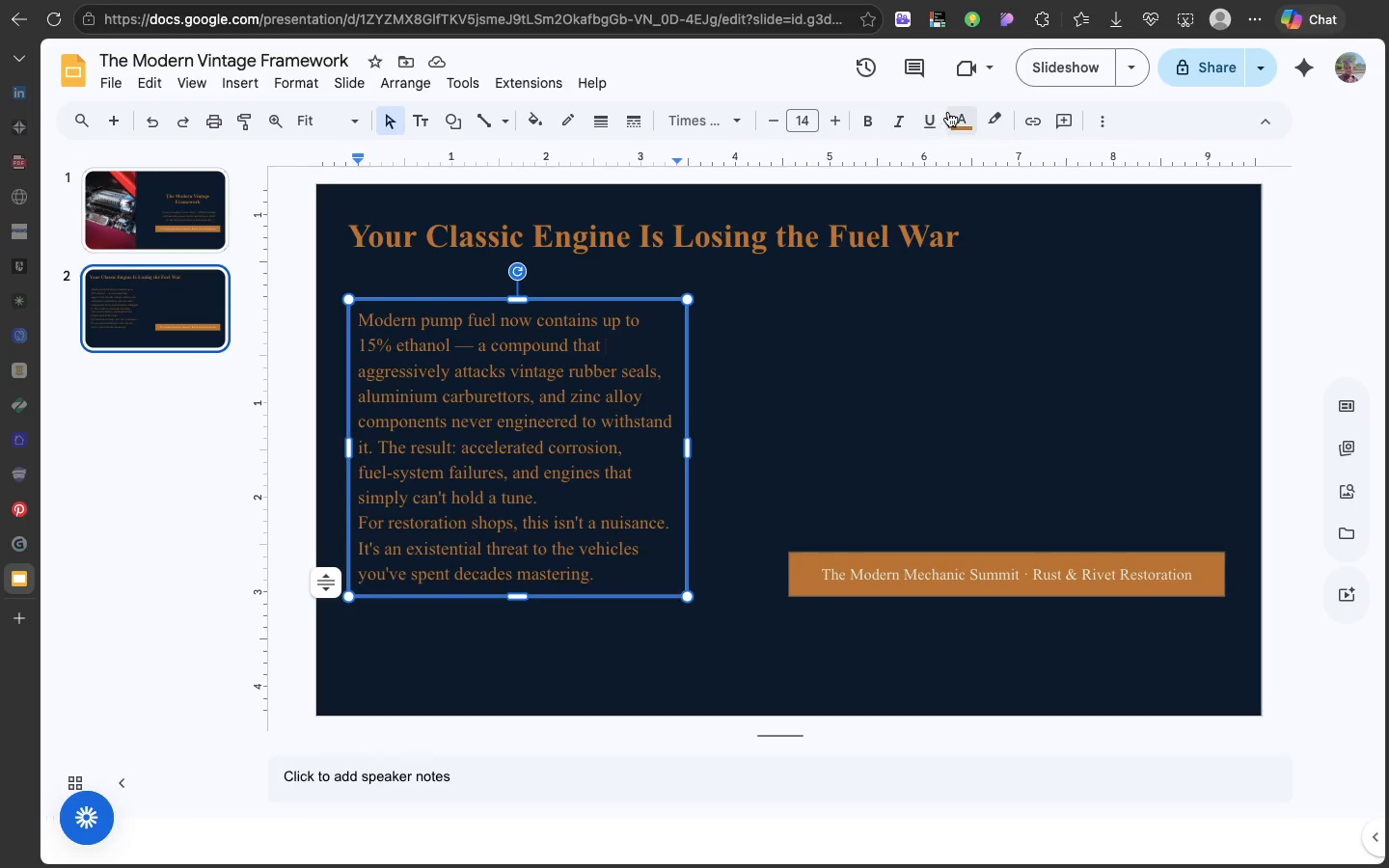 
left_click([949, 114])
 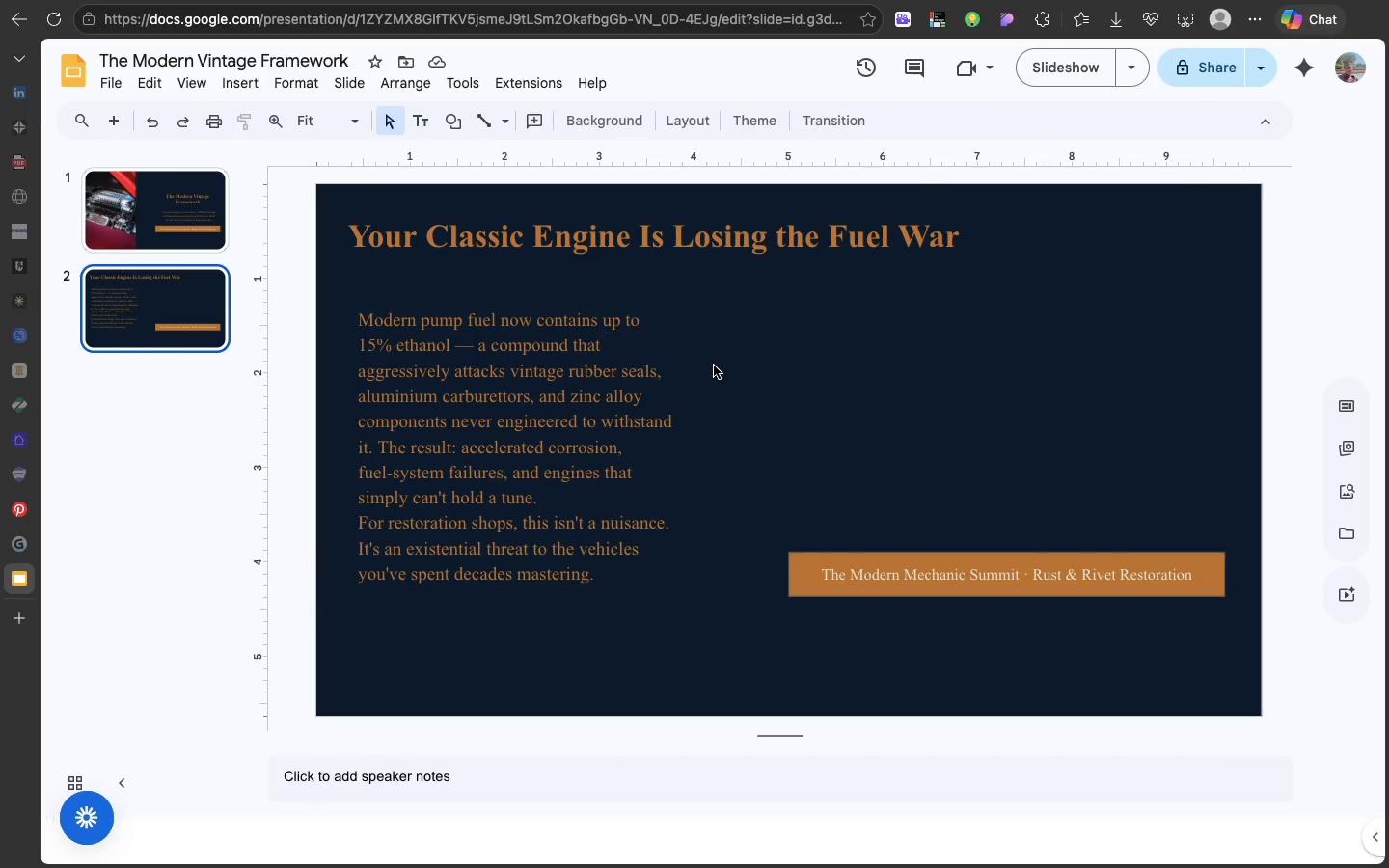 
left_click([714, 366])
 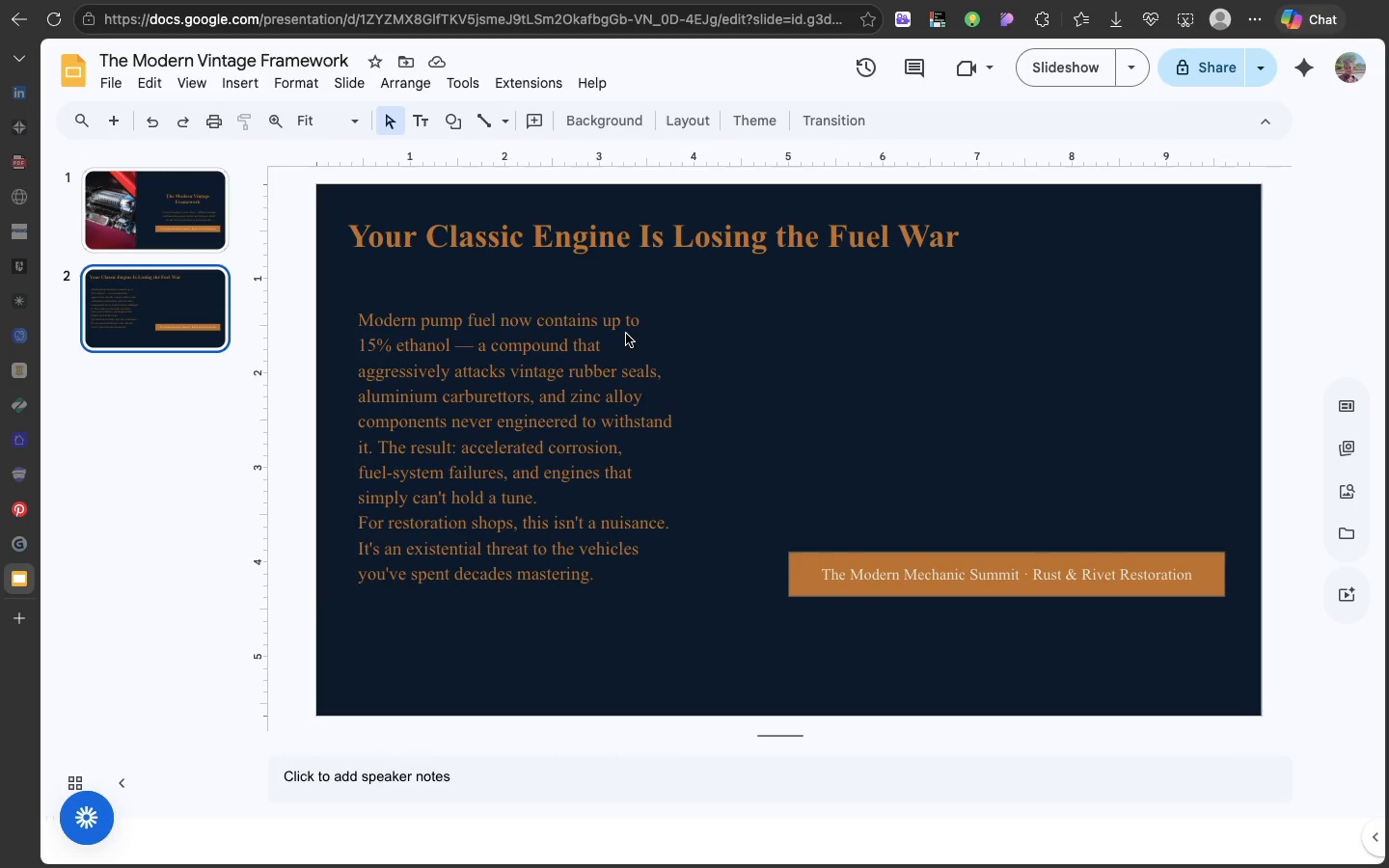 
left_click([626, 334])
 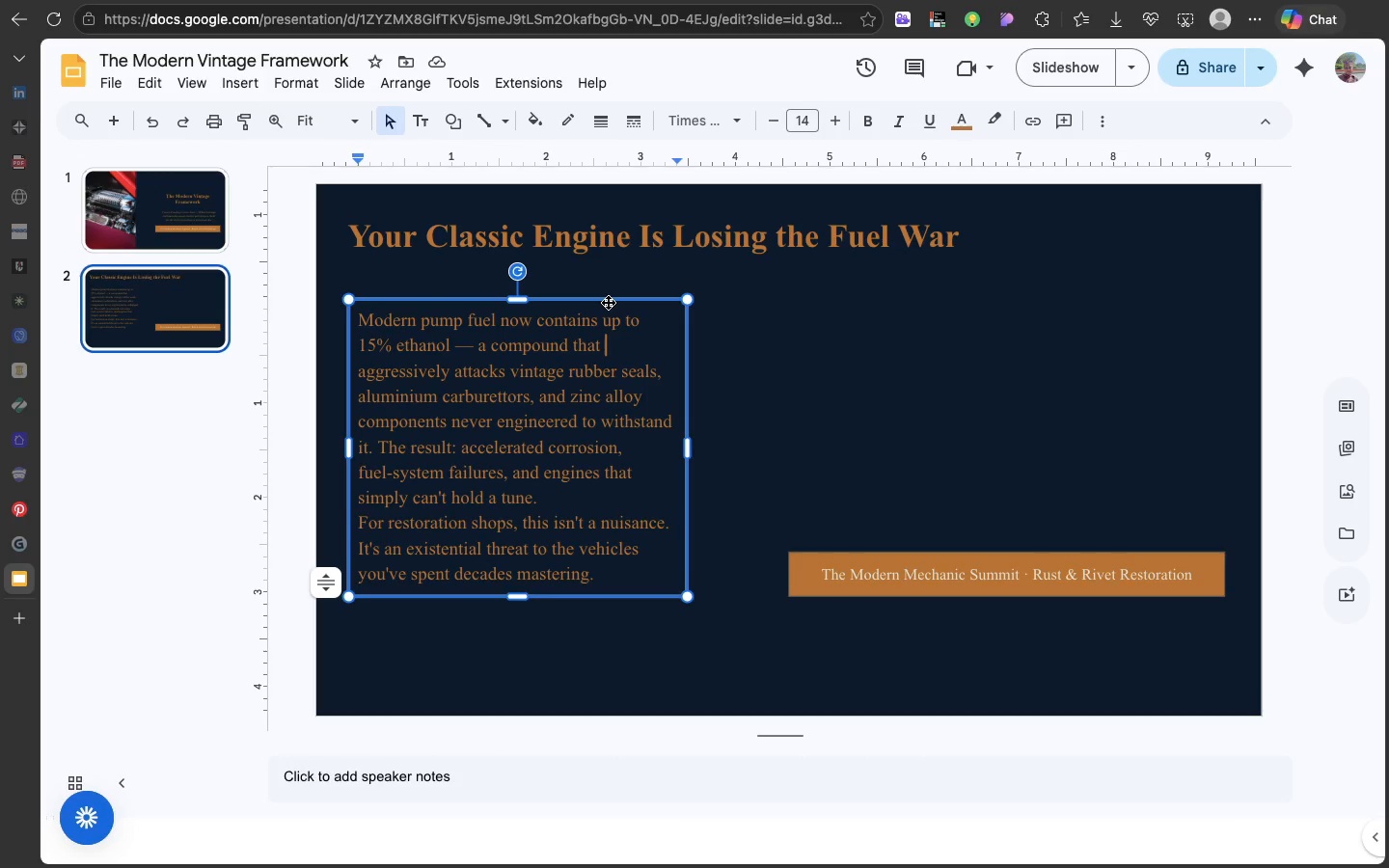 
left_click([608, 302])
 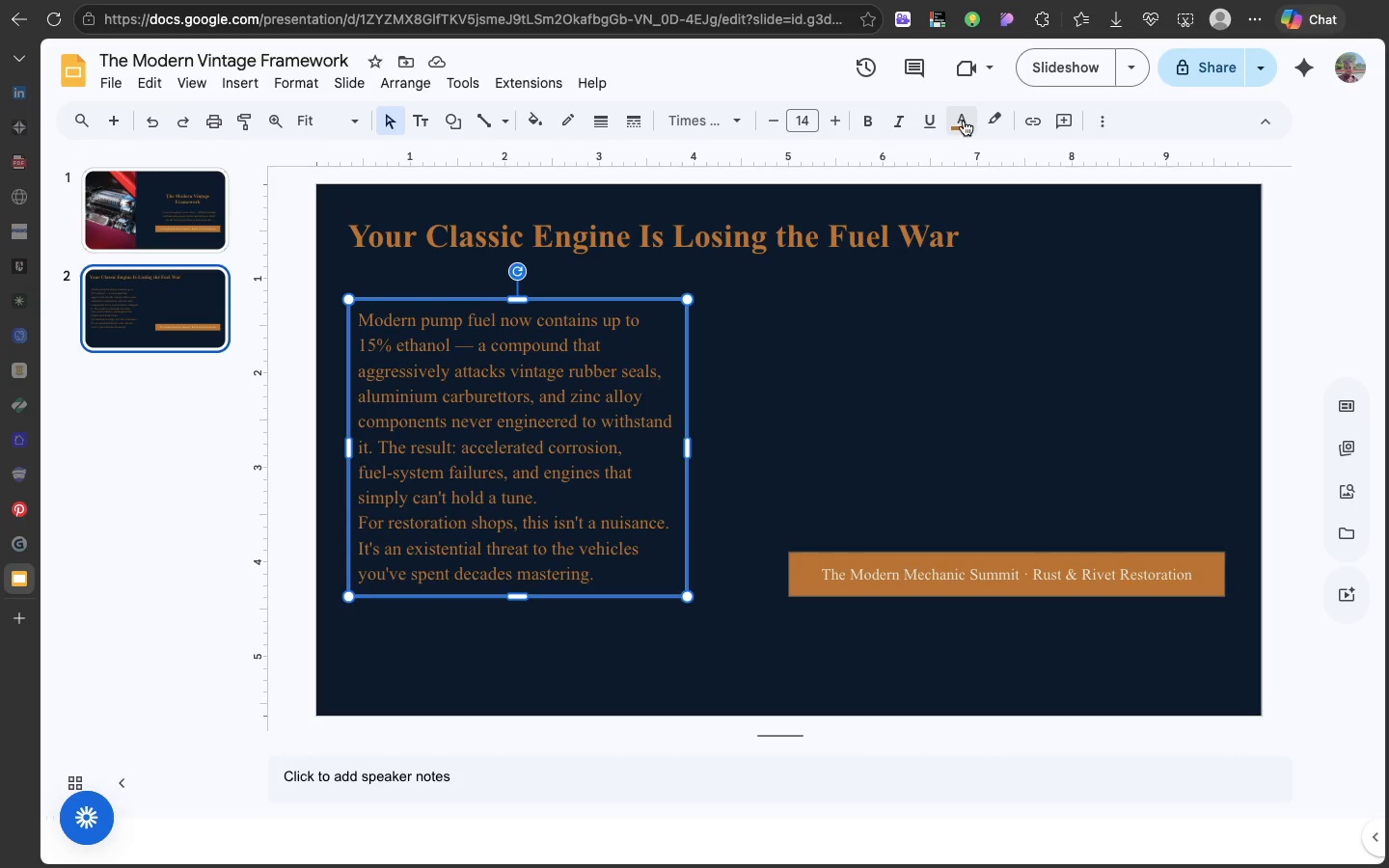 
left_click([964, 121])
 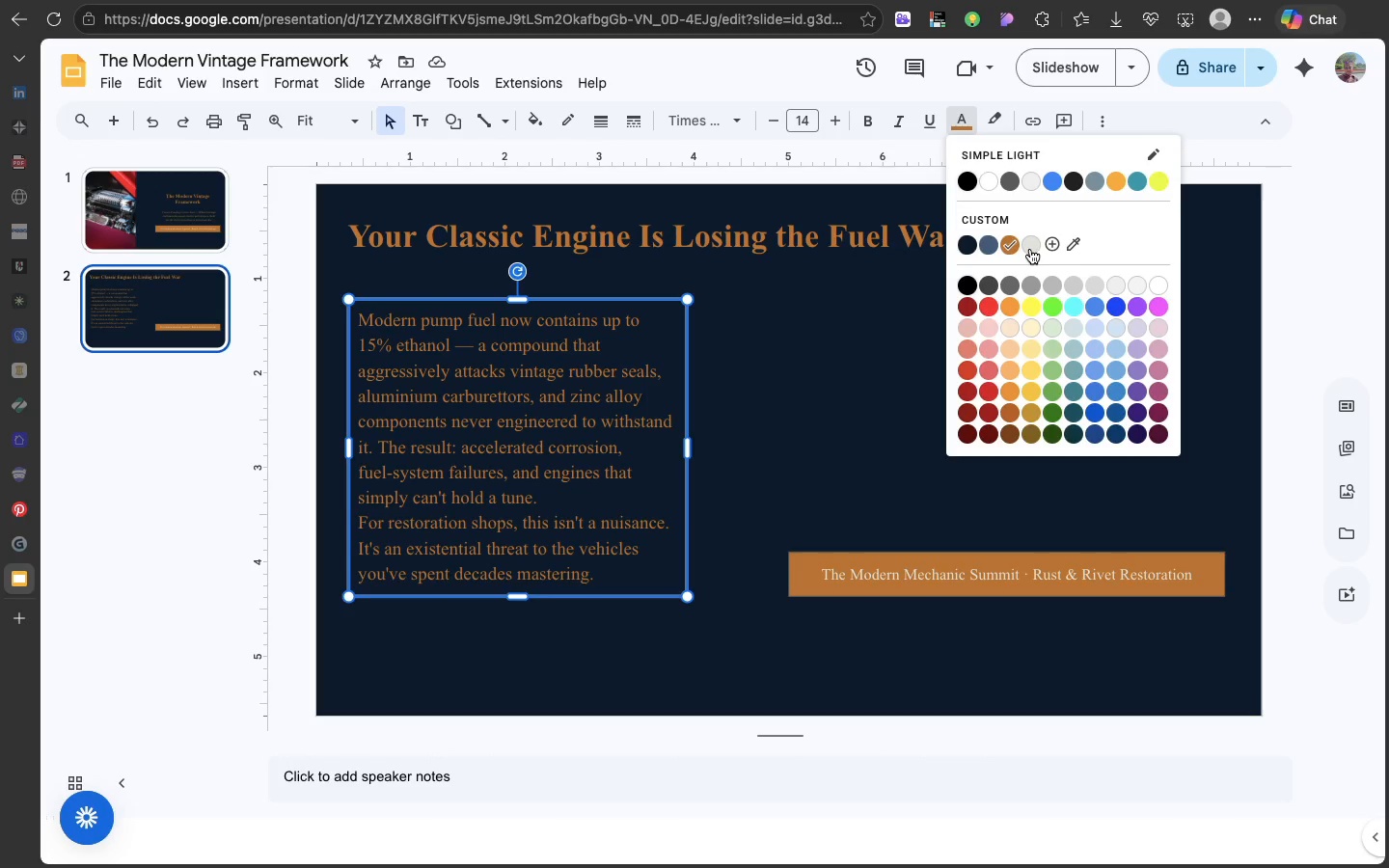 
left_click([1030, 249])
 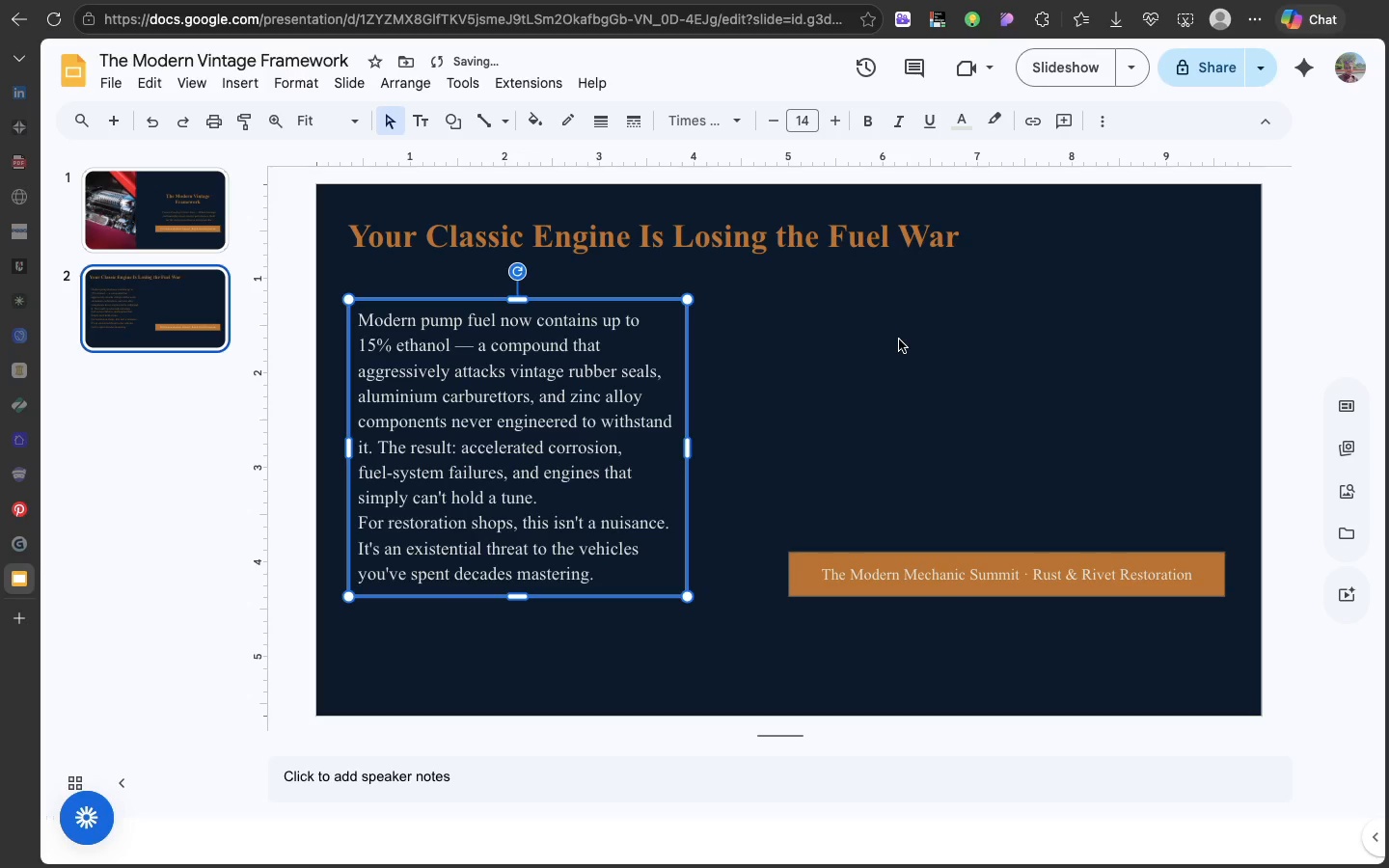 
left_click([899, 339])
 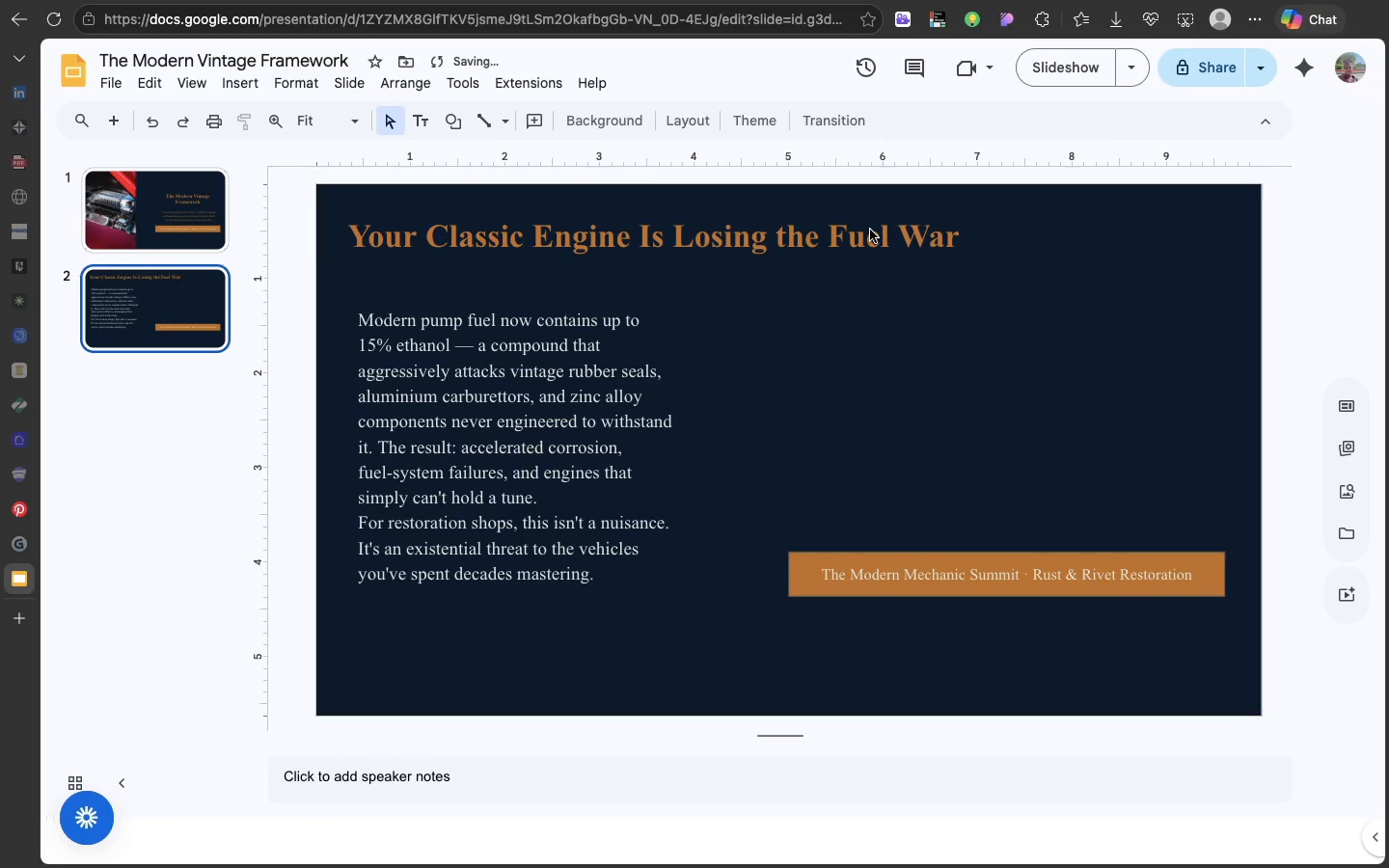 
left_click([870, 230])
 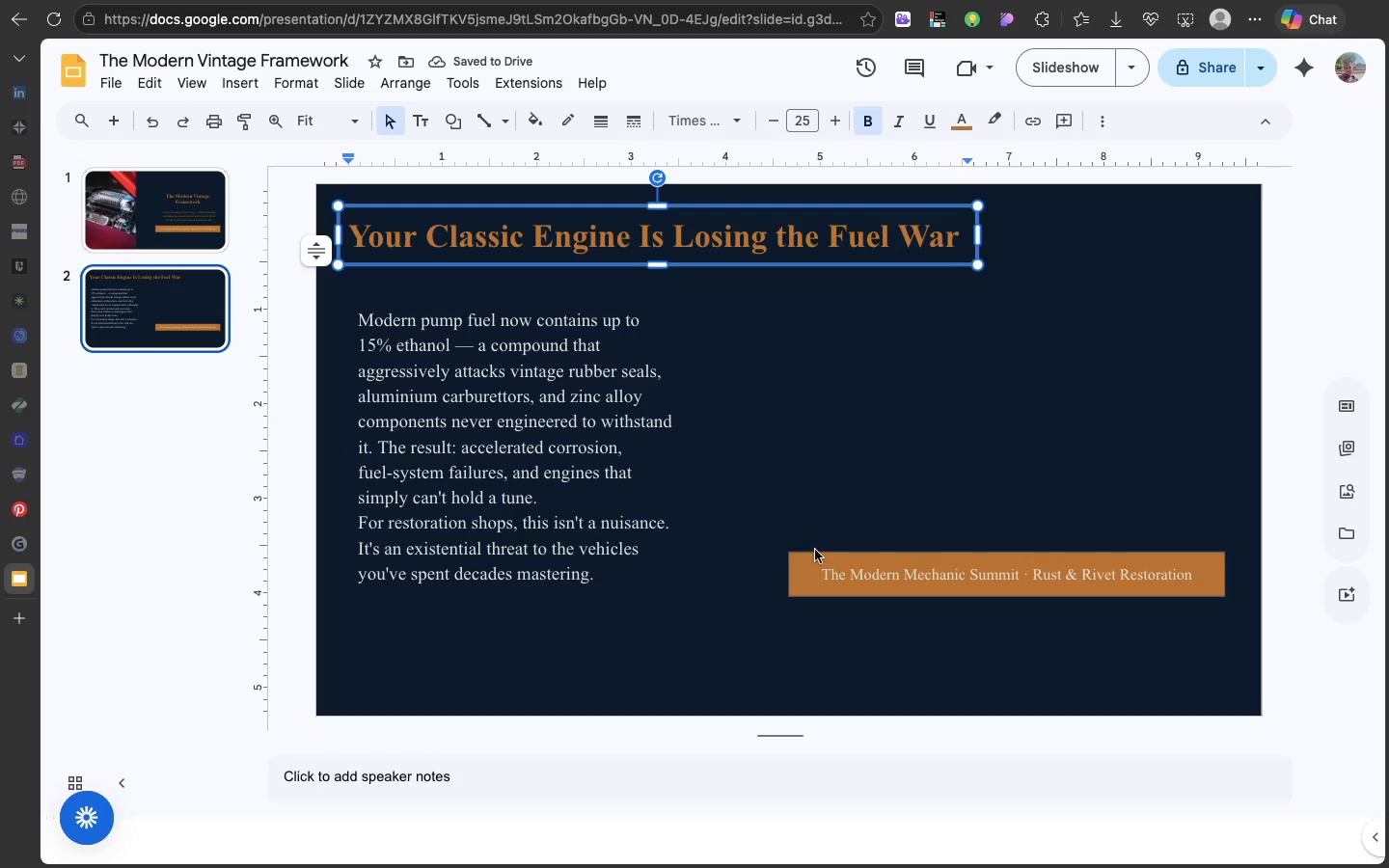 
left_click([815, 554])
 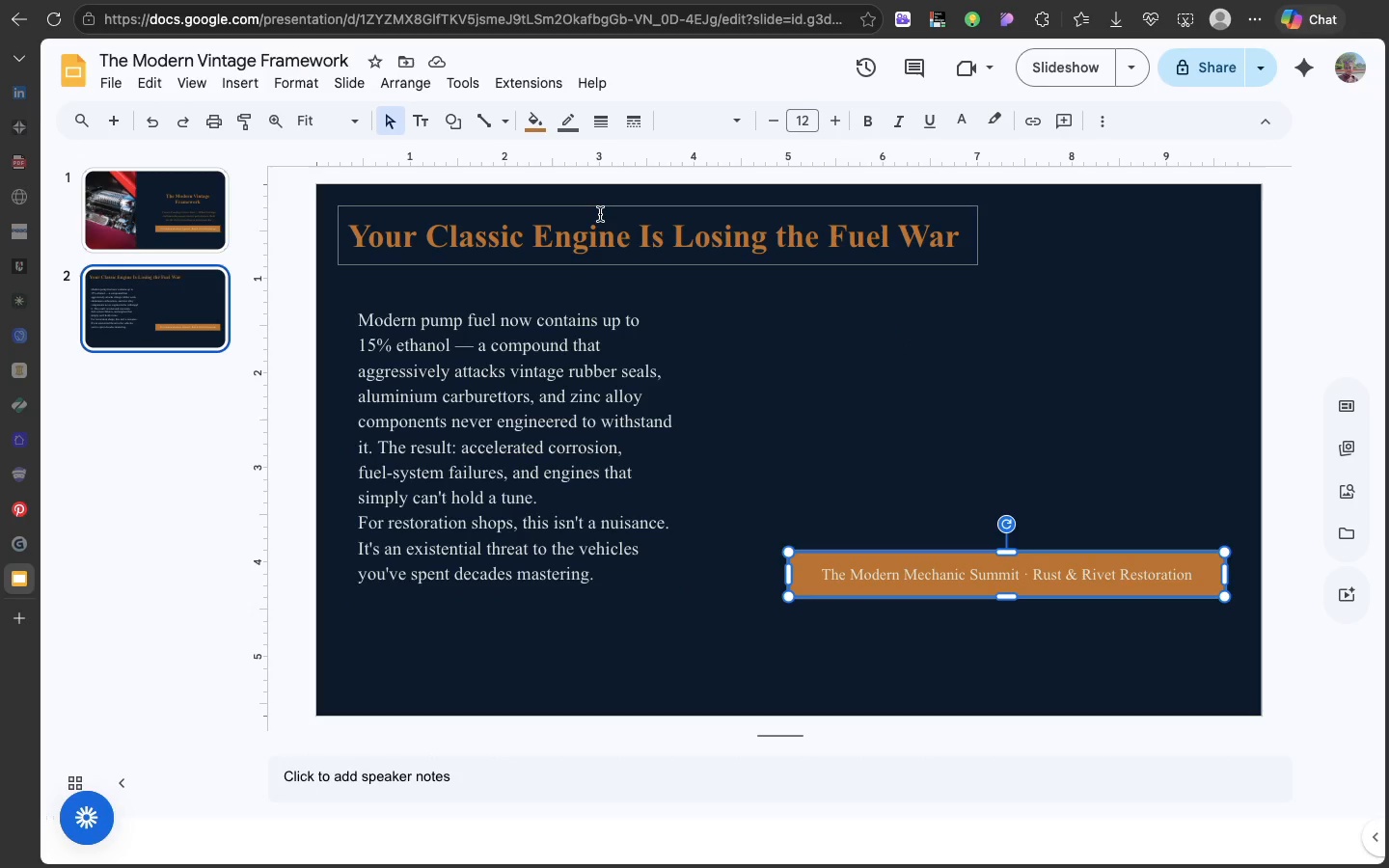 
wait(5.03)
 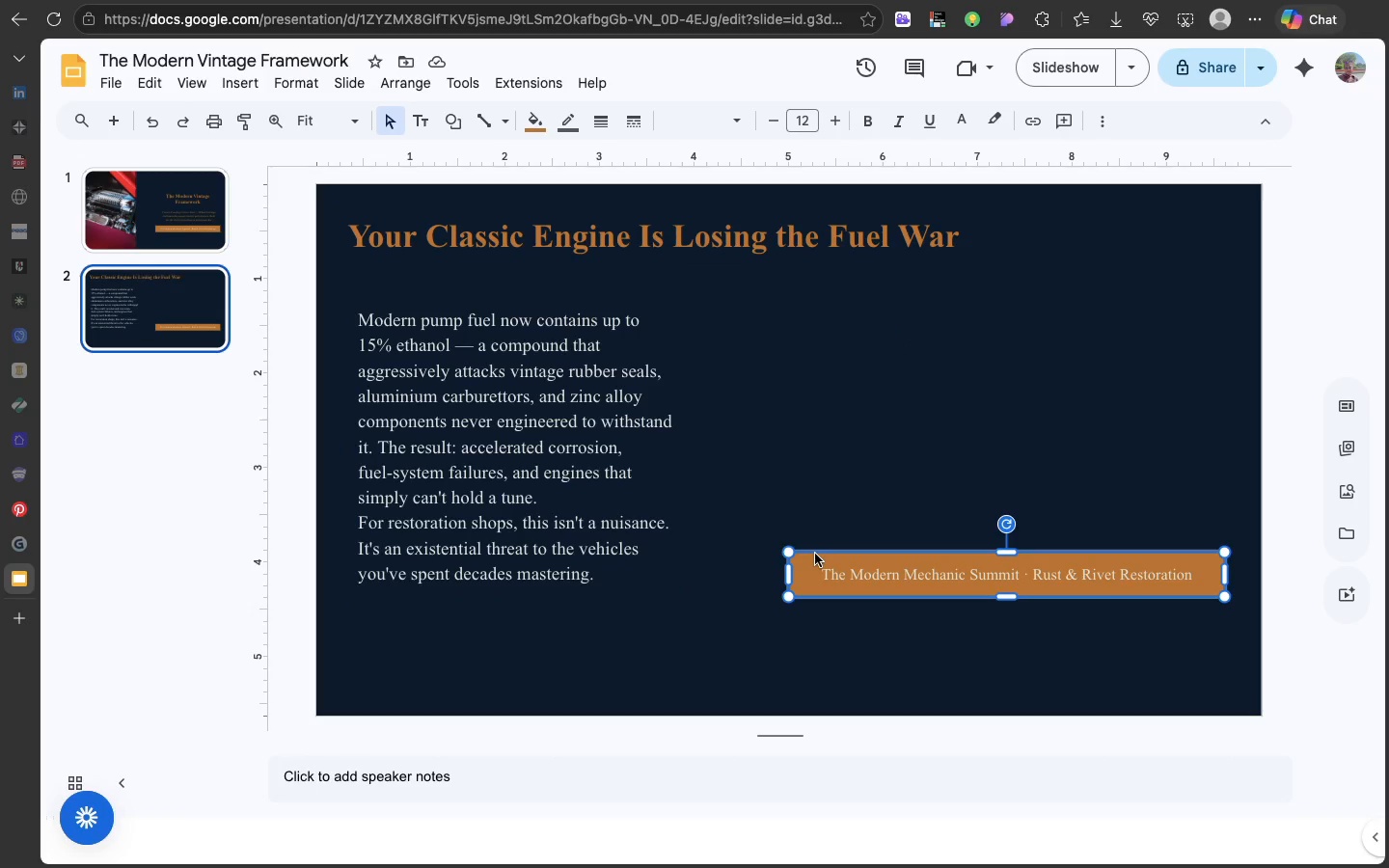 
left_click_drag(start_coordinate=[600, 211], to_coordinate=[602, 234])
 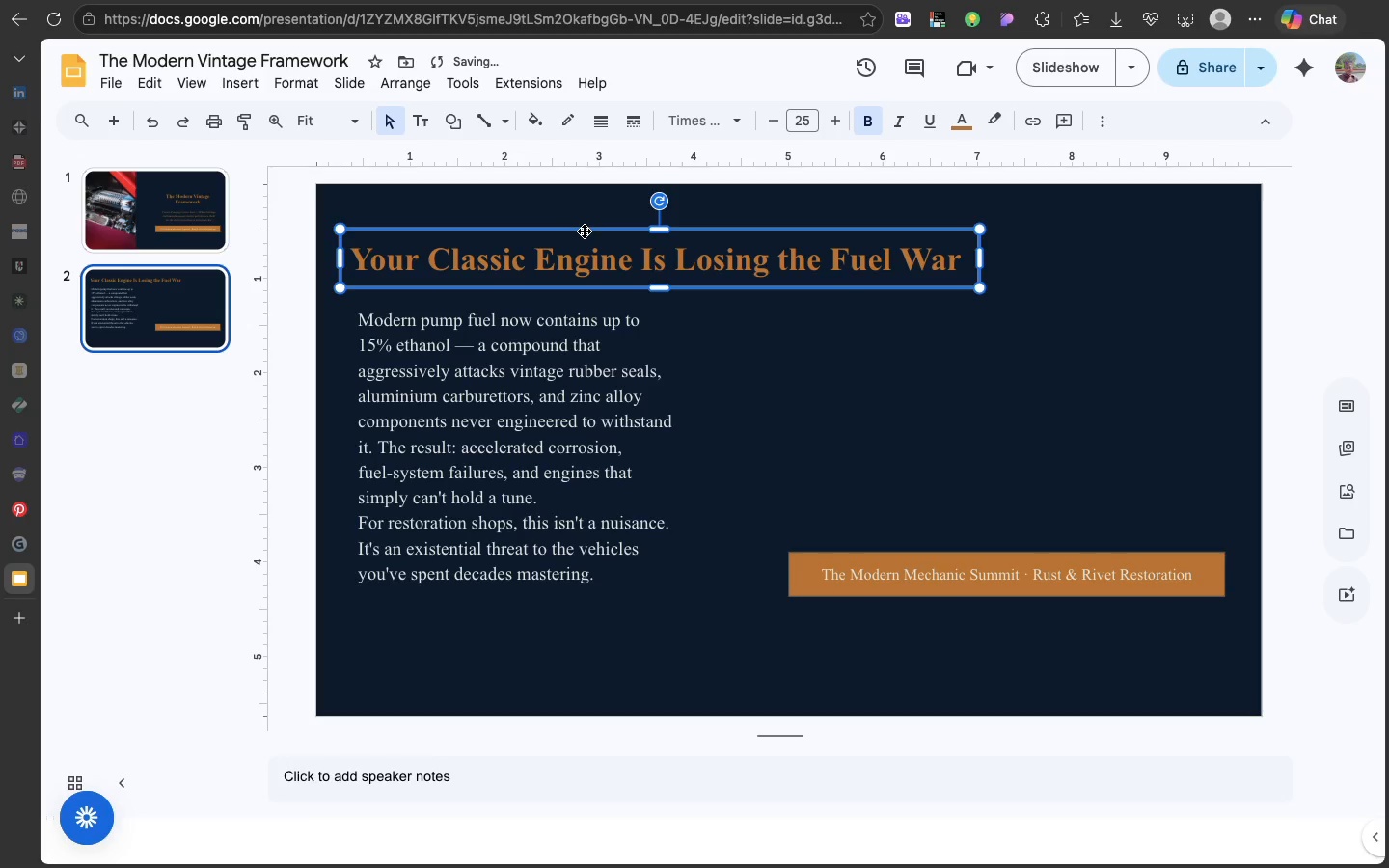 
left_click_drag(start_coordinate=[584, 231], to_coordinate=[606, 230])
 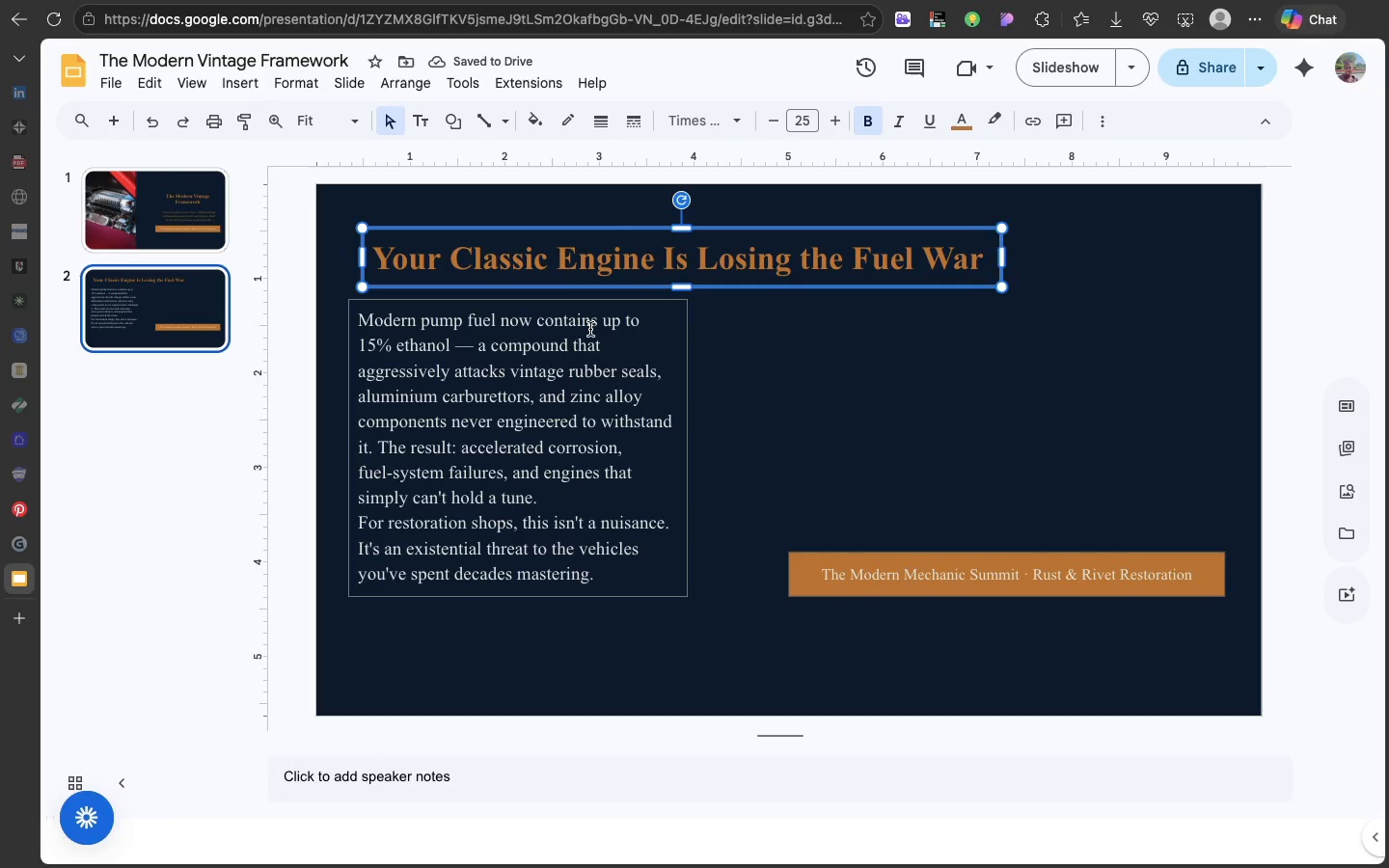 
left_click([655, 397])
 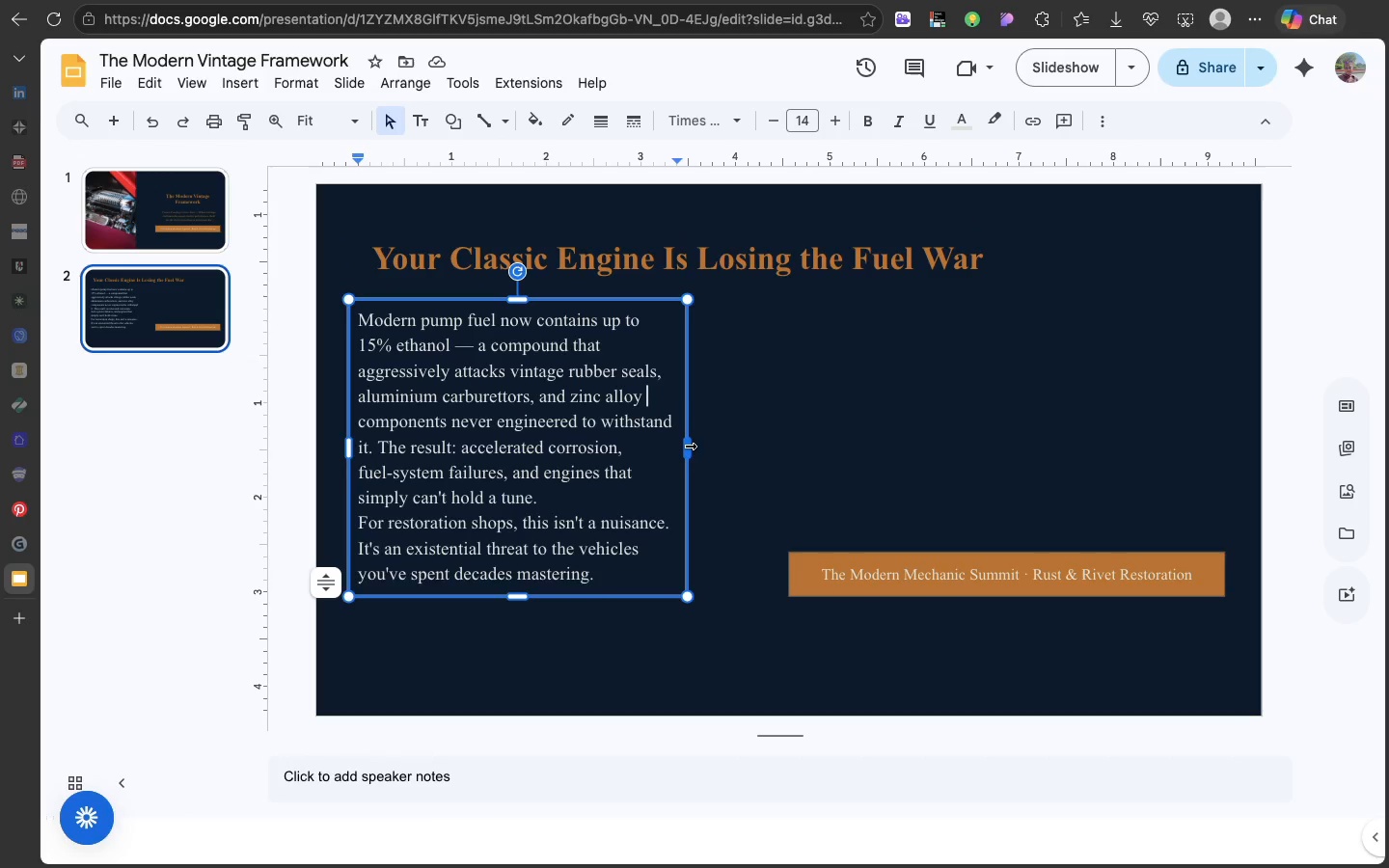 
left_click_drag(start_coordinate=[689, 446], to_coordinate=[1103, 433])
 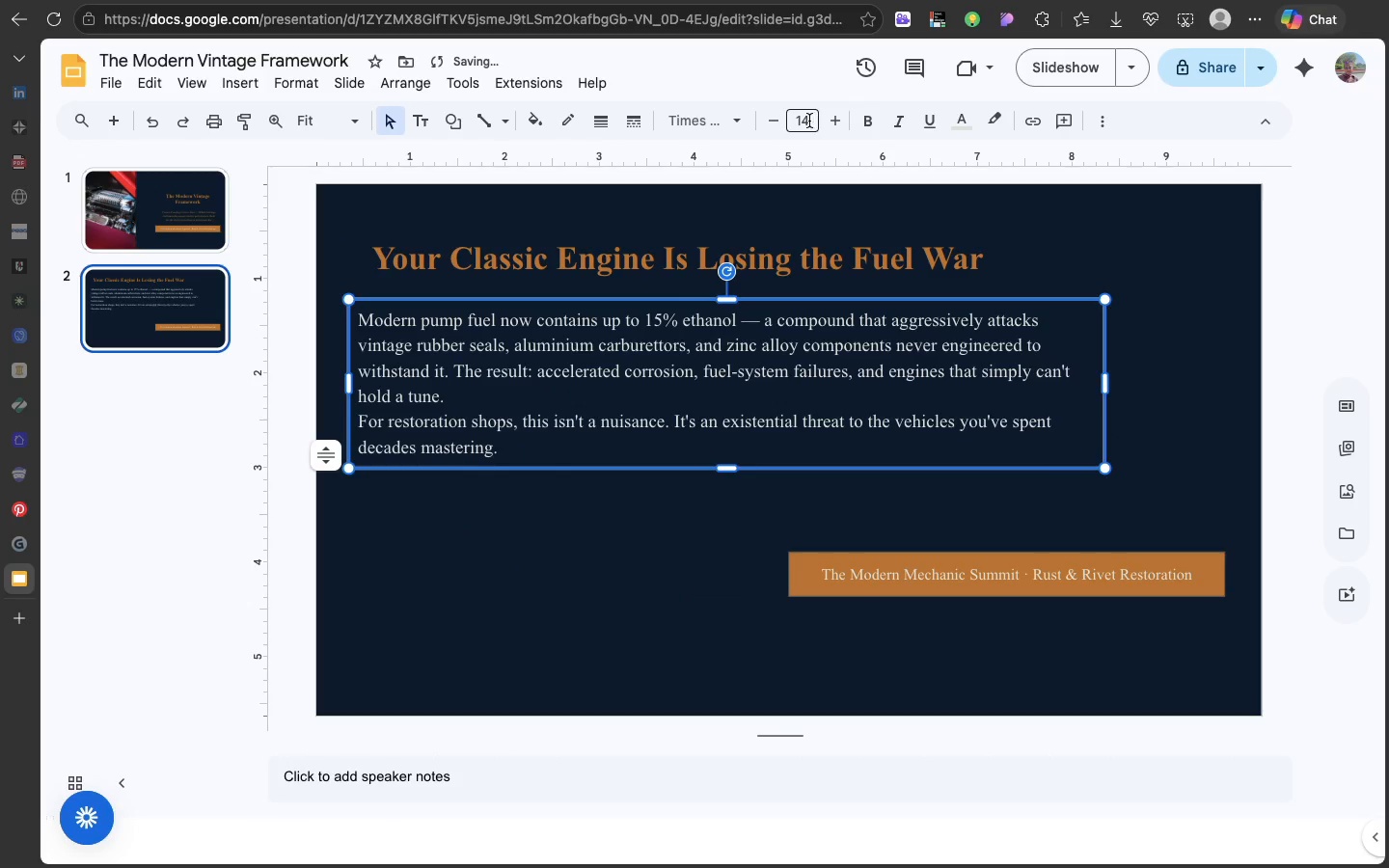 
left_click([809, 121])
 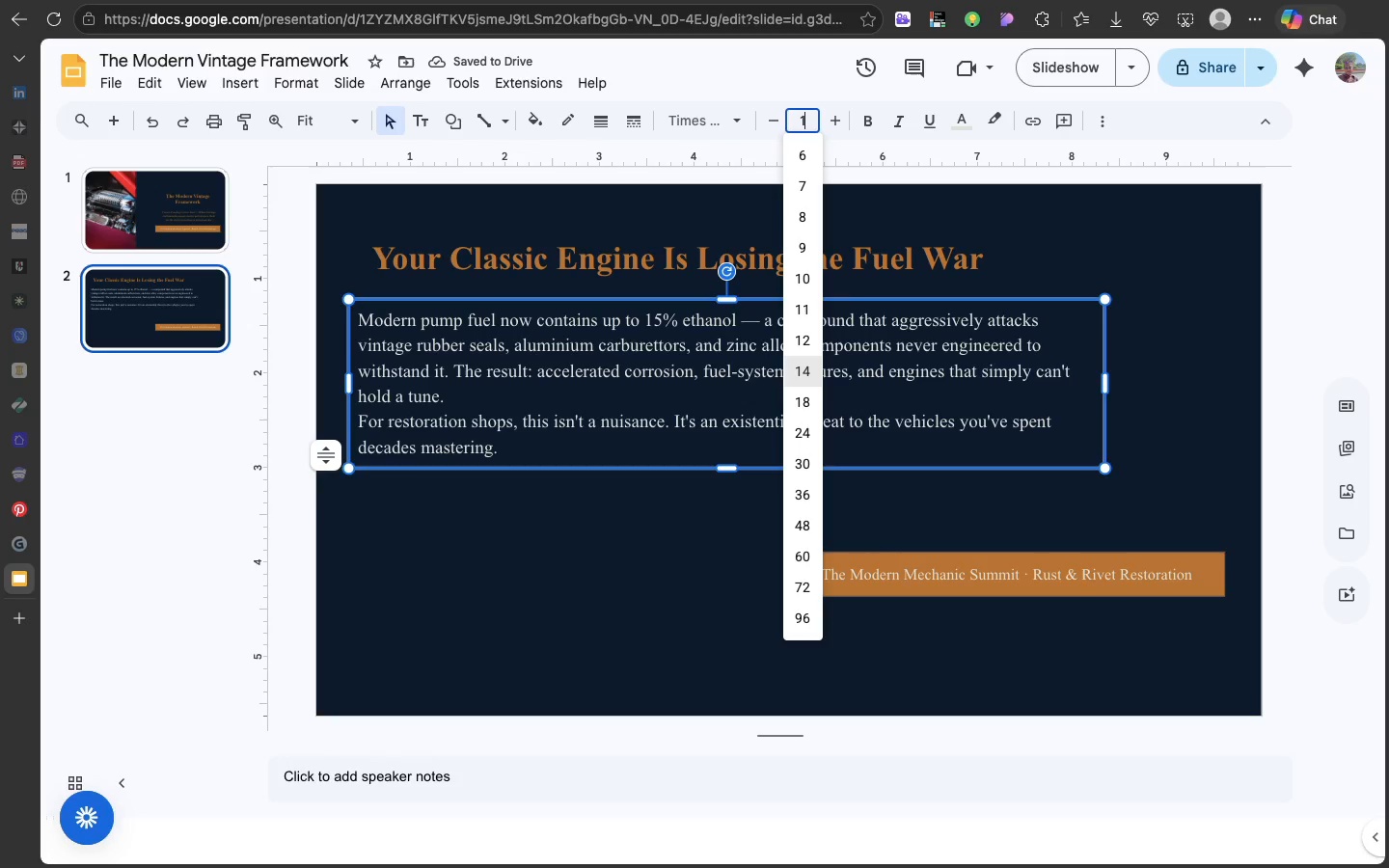 
type(12)
 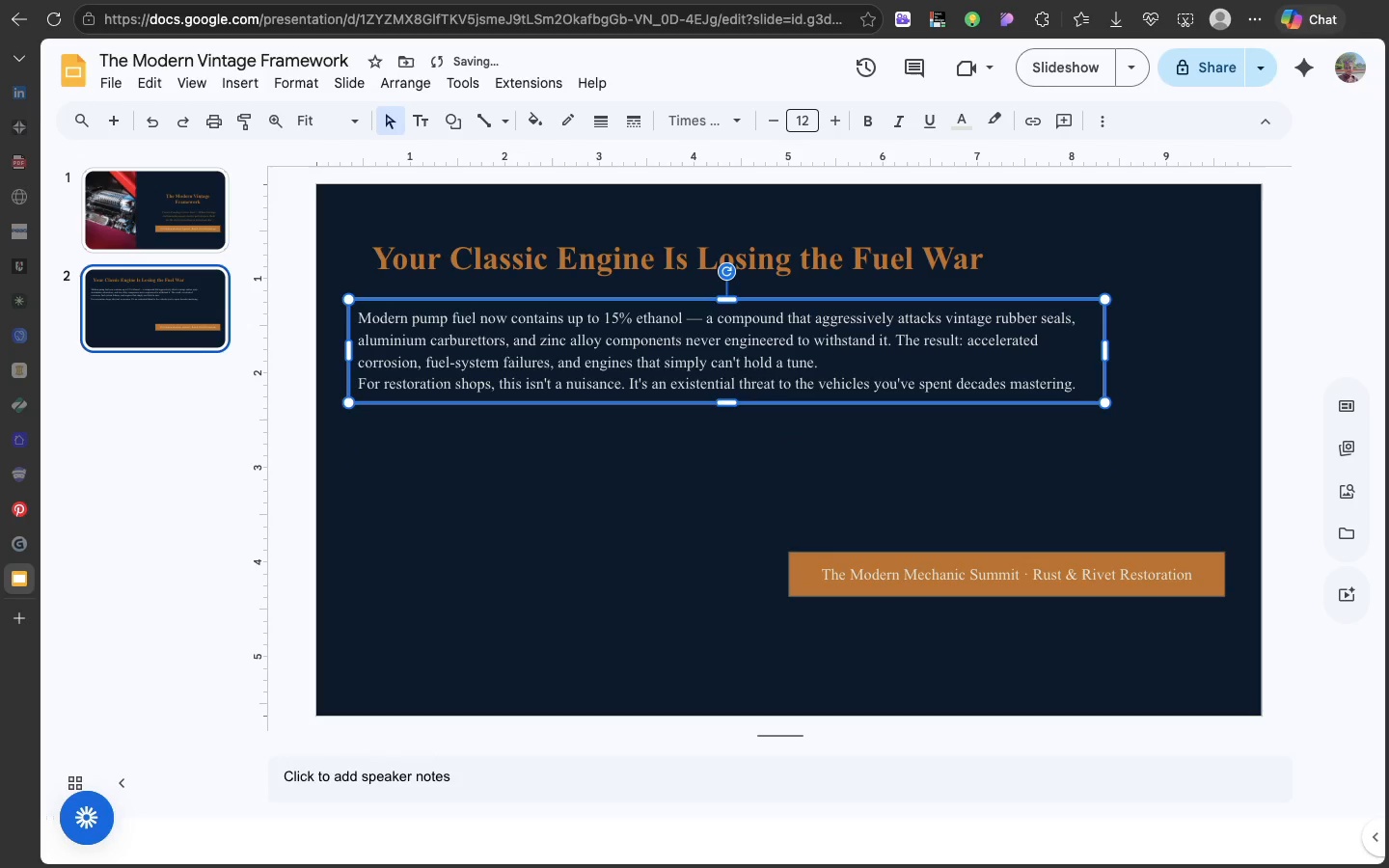 
key(Enter)
 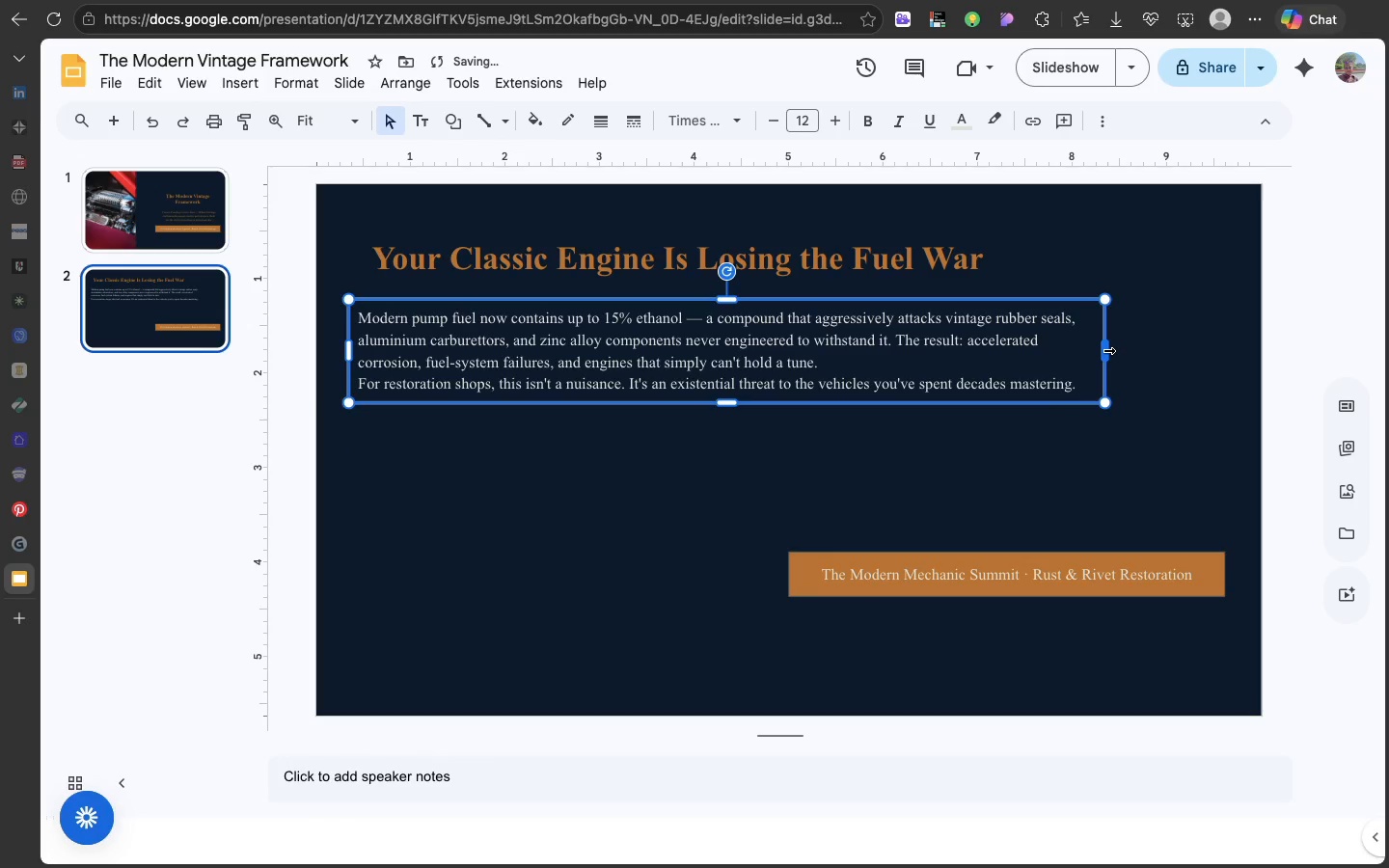 
left_click_drag(start_coordinate=[1107, 350], to_coordinate=[1267, 332])
 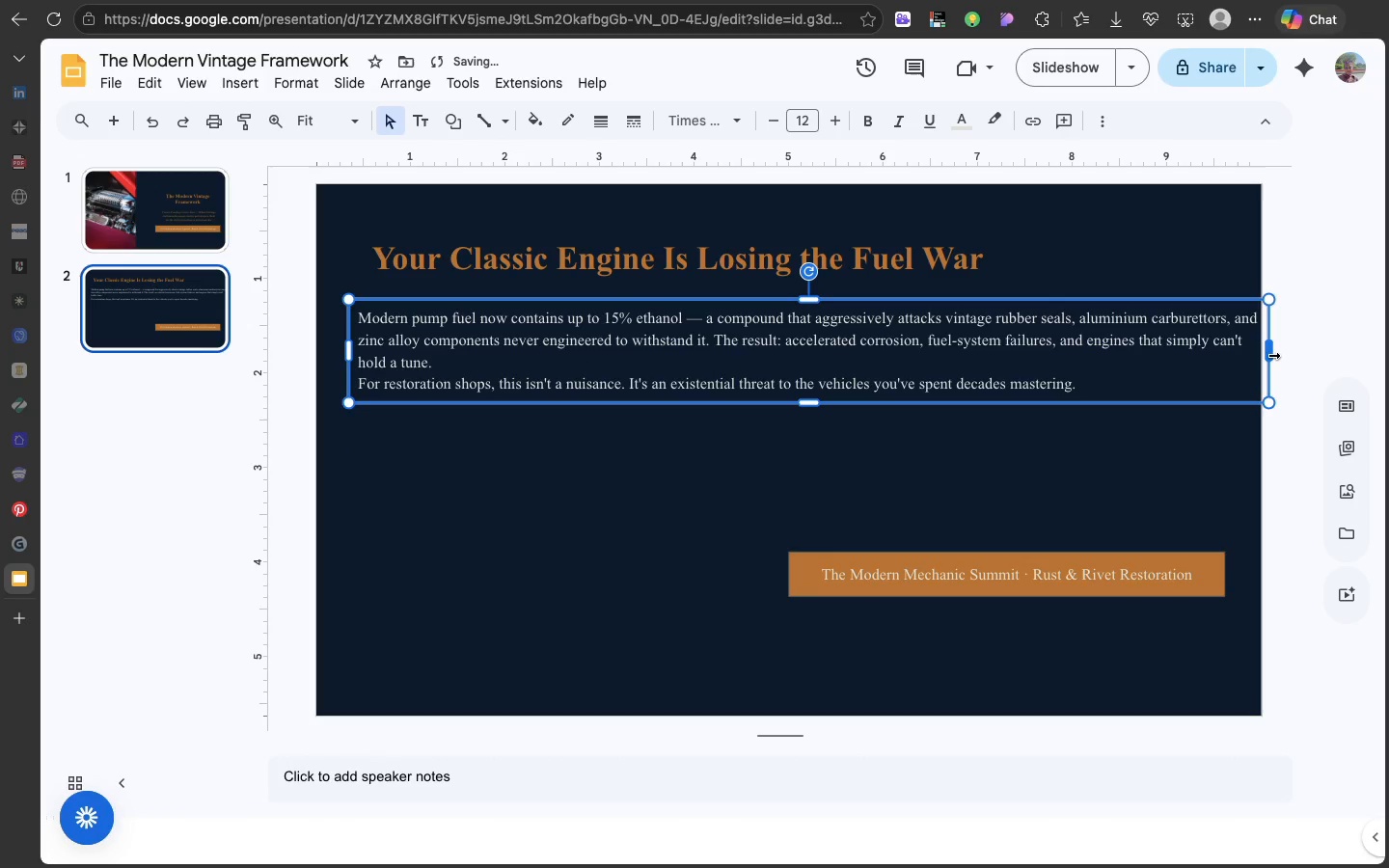 
left_click_drag(start_coordinate=[1272, 355], to_coordinate=[1206, 356])
 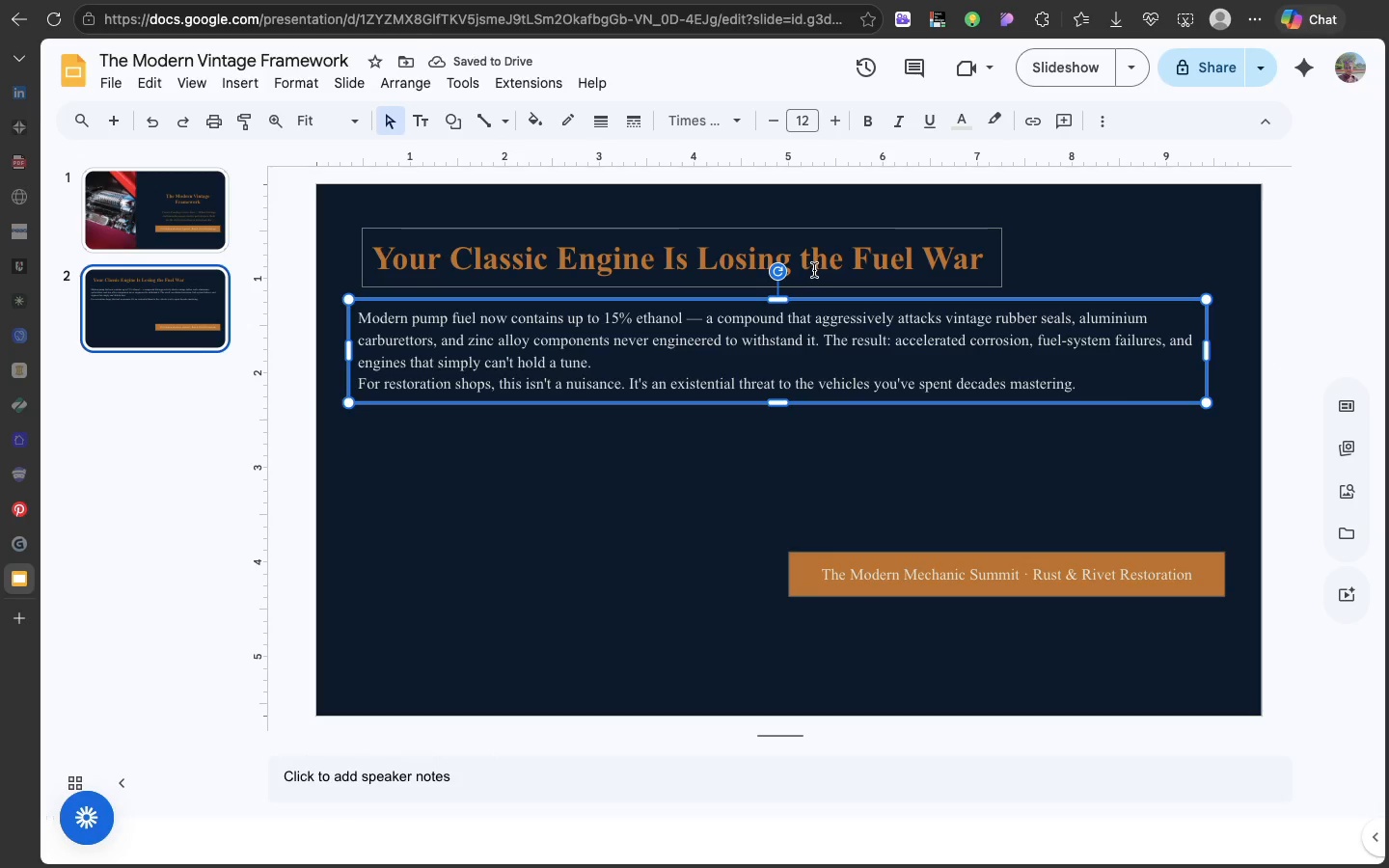 
left_click([817, 266])
 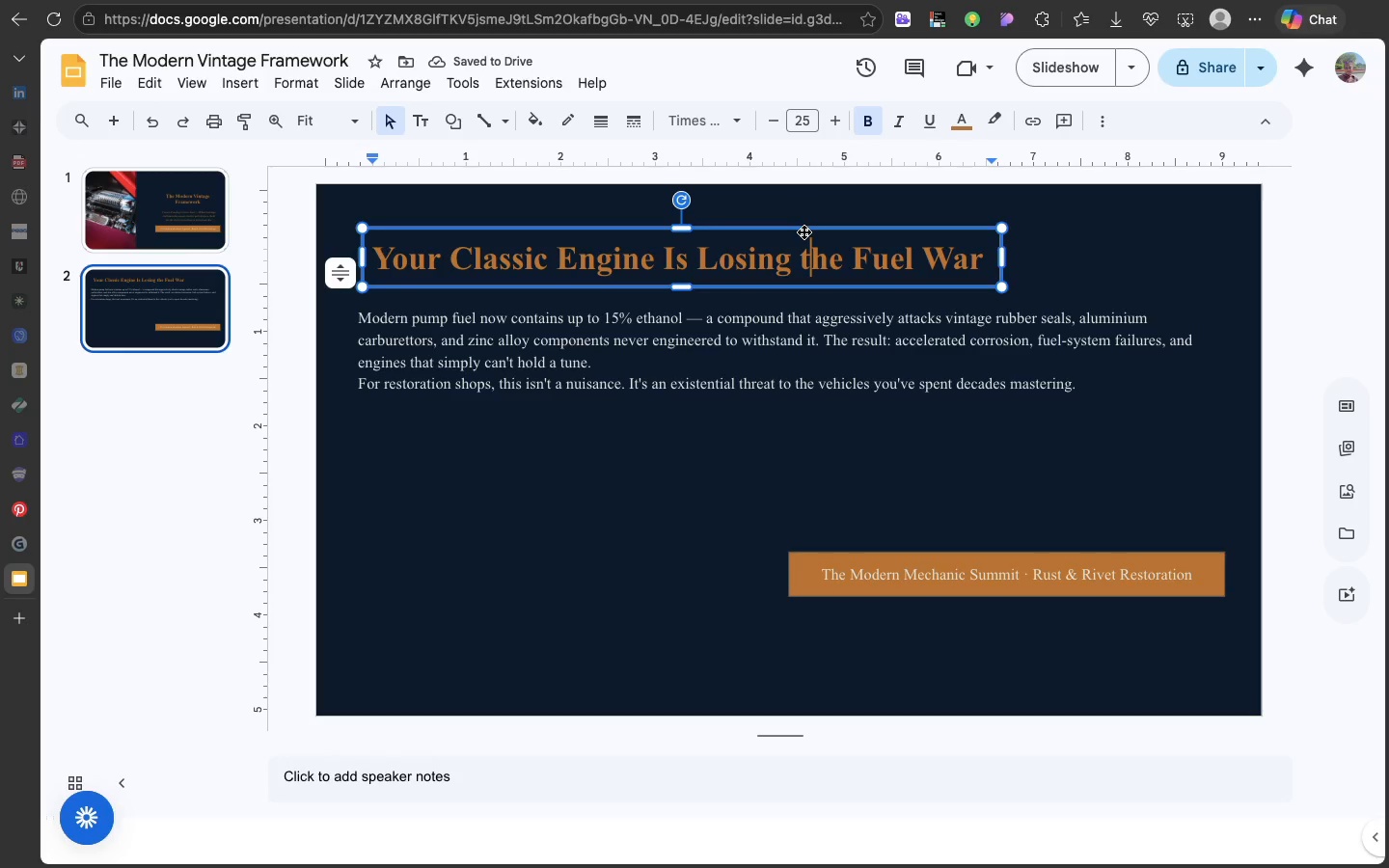 
left_click_drag(start_coordinate=[803, 231], to_coordinate=[888, 232])
 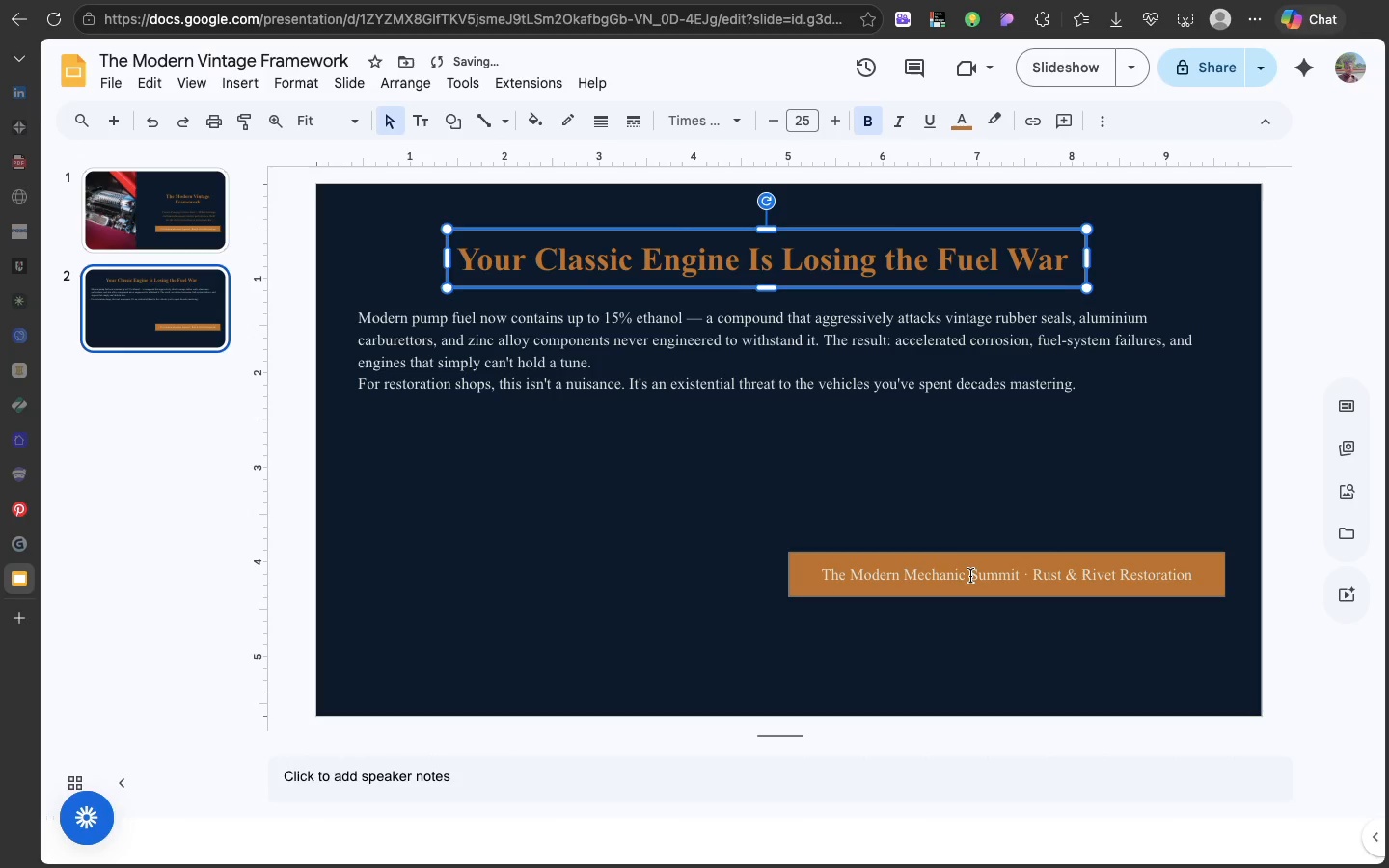 
double_click([970, 576])
 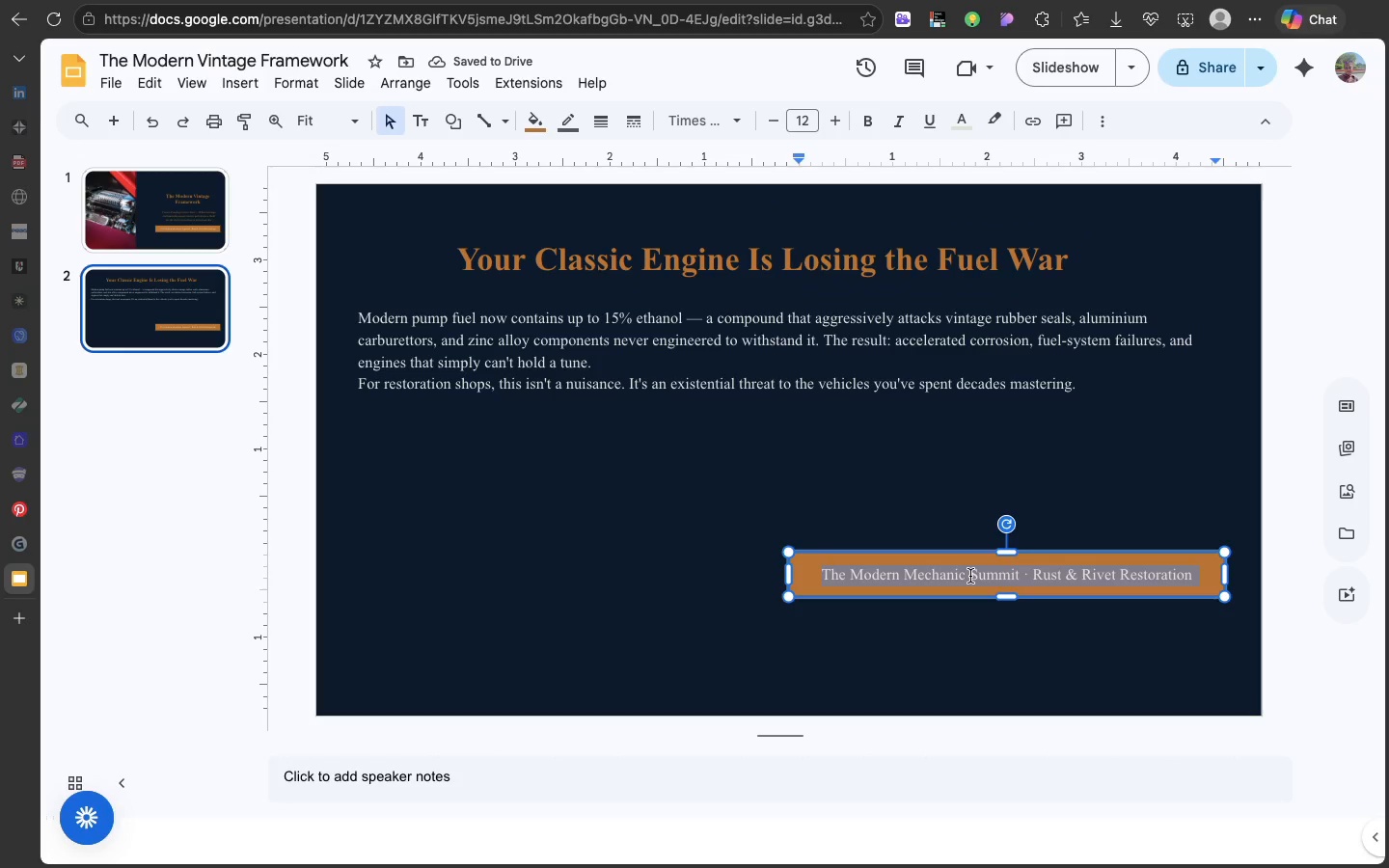 
triple_click([970, 576])
 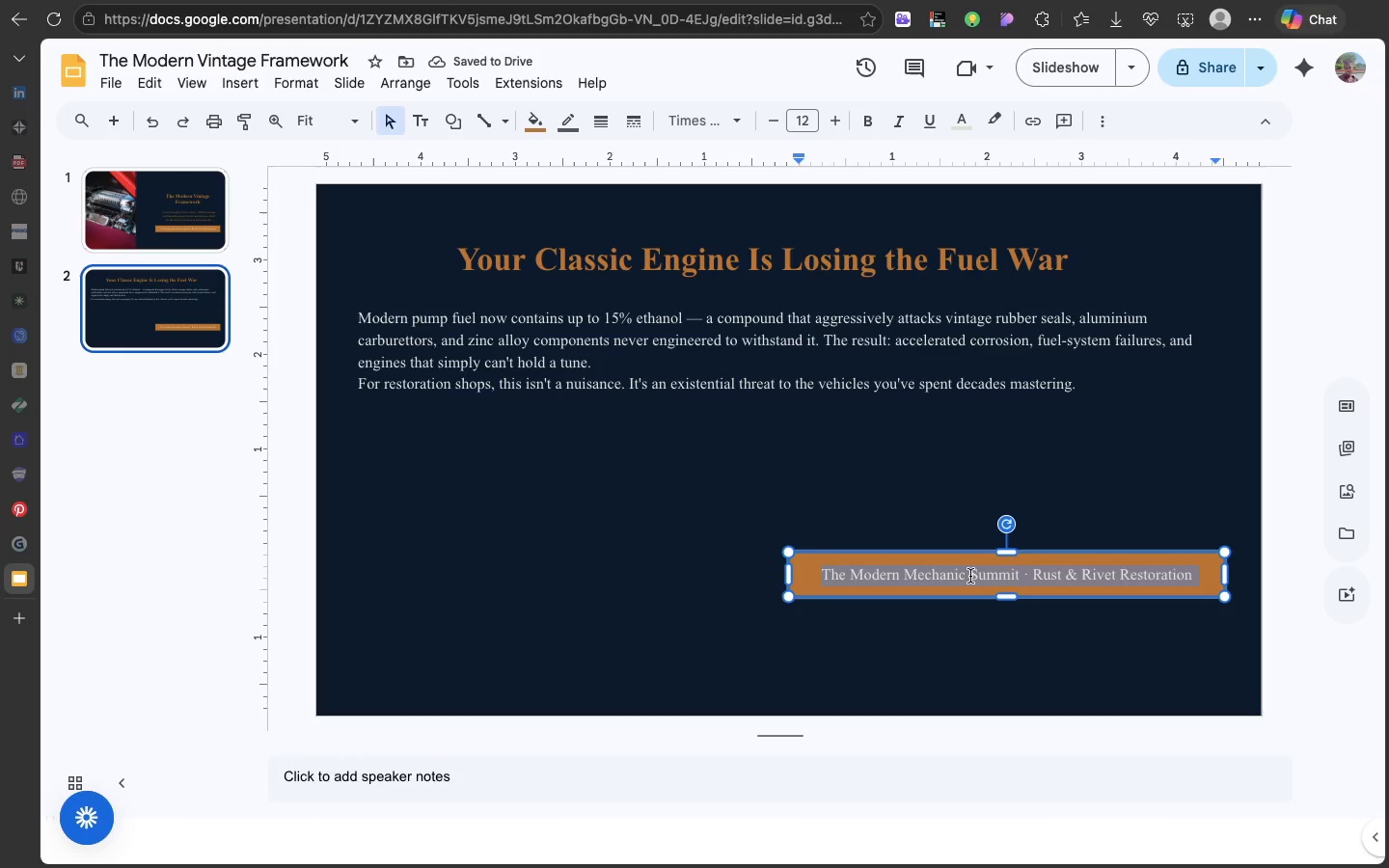 
type(The PE)
key(Backspace)
key(Backspace)
key(Backspace)
key(Backspace)
key(Backspace)
type(HE PROBLEM)
 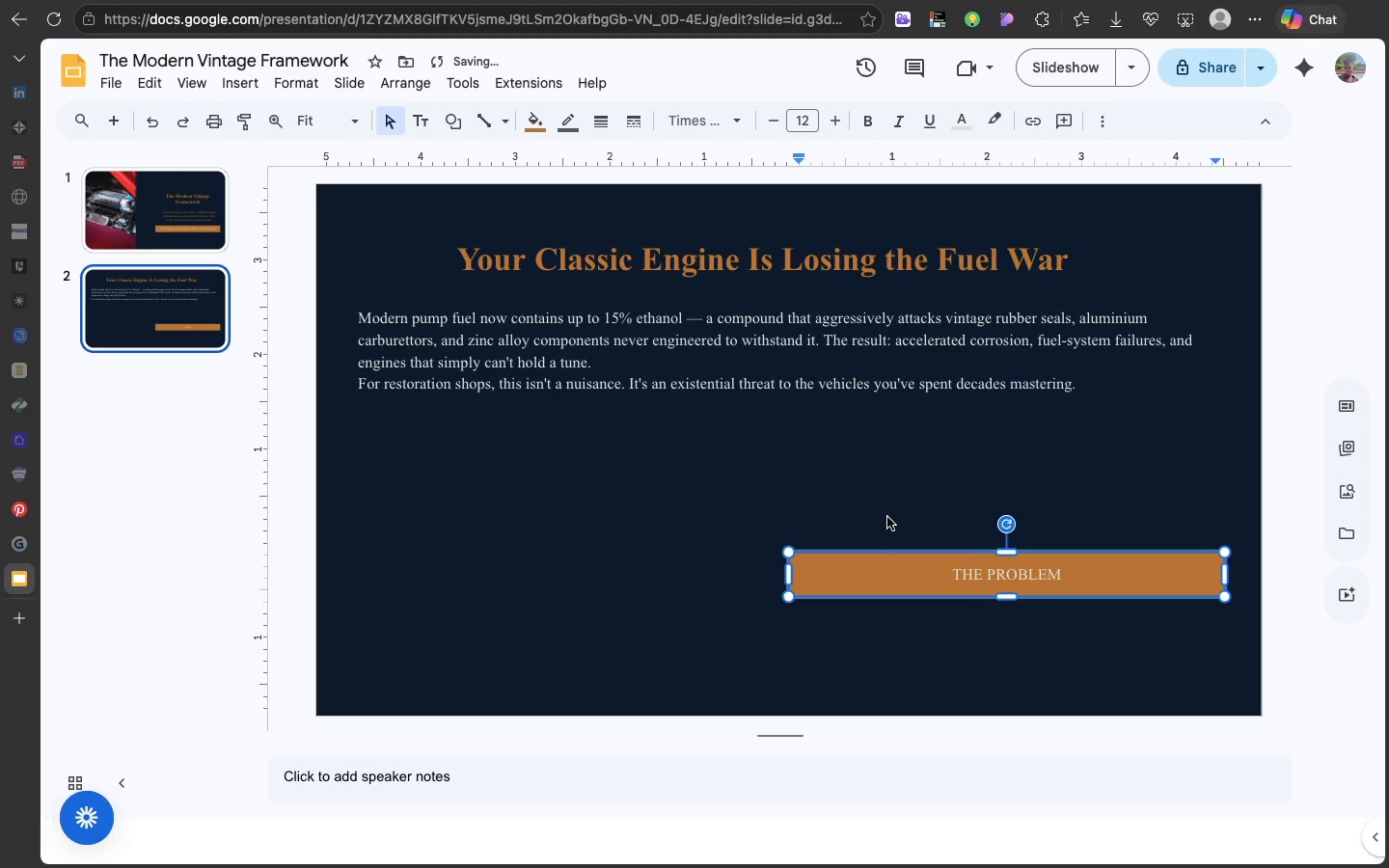 
left_click([887, 517])
 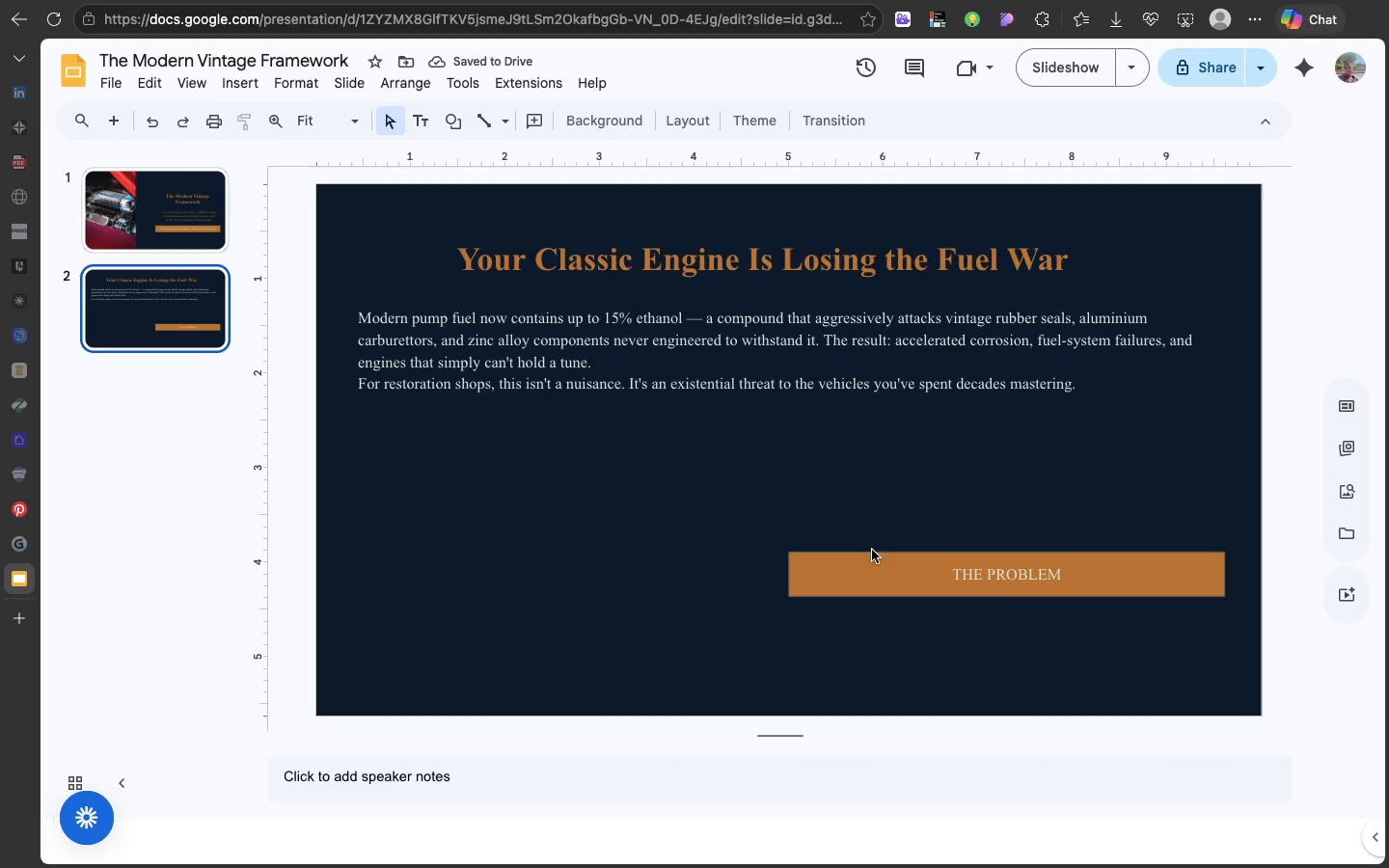 
left_click([872, 550])
 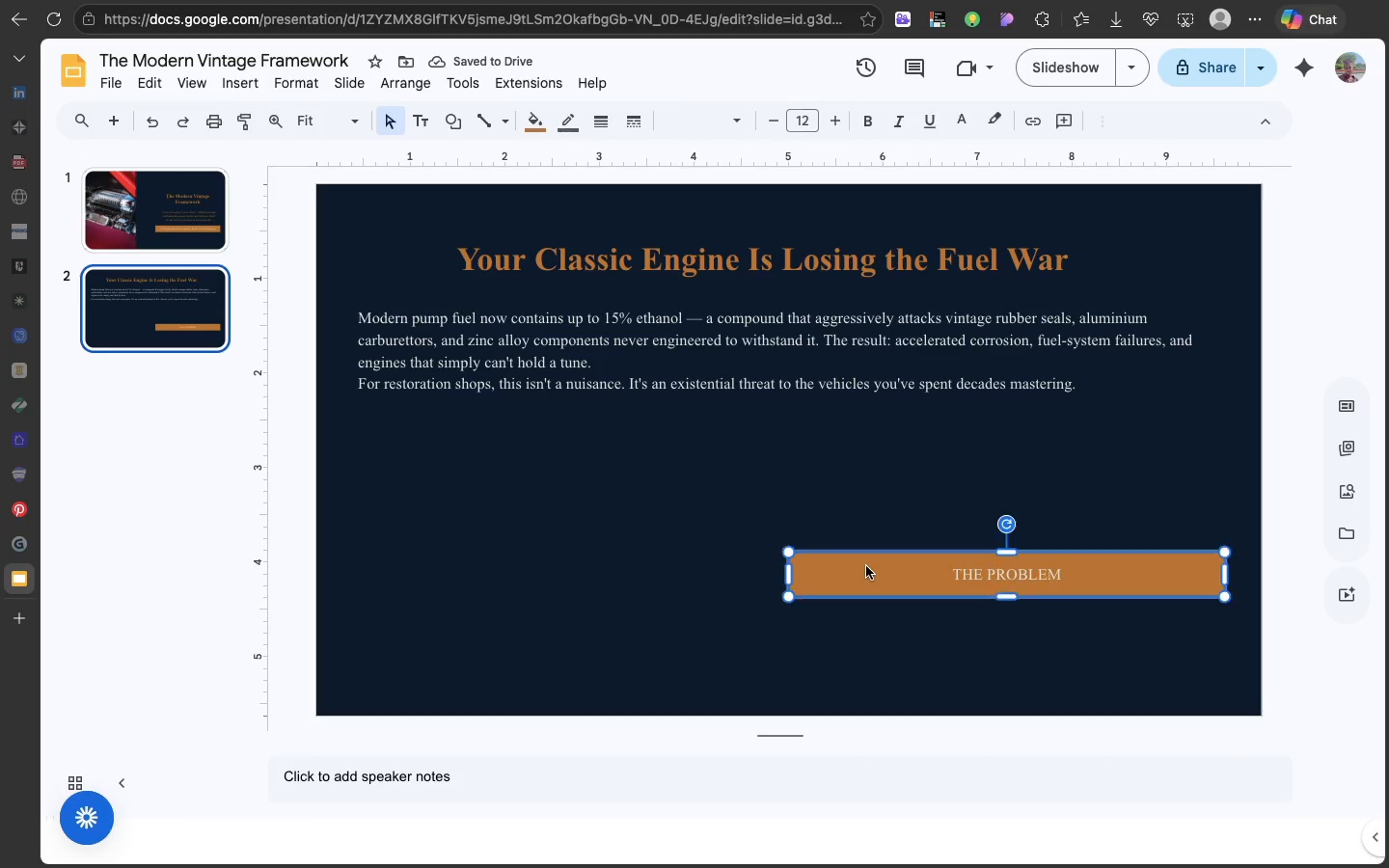 
left_click([866, 566])
 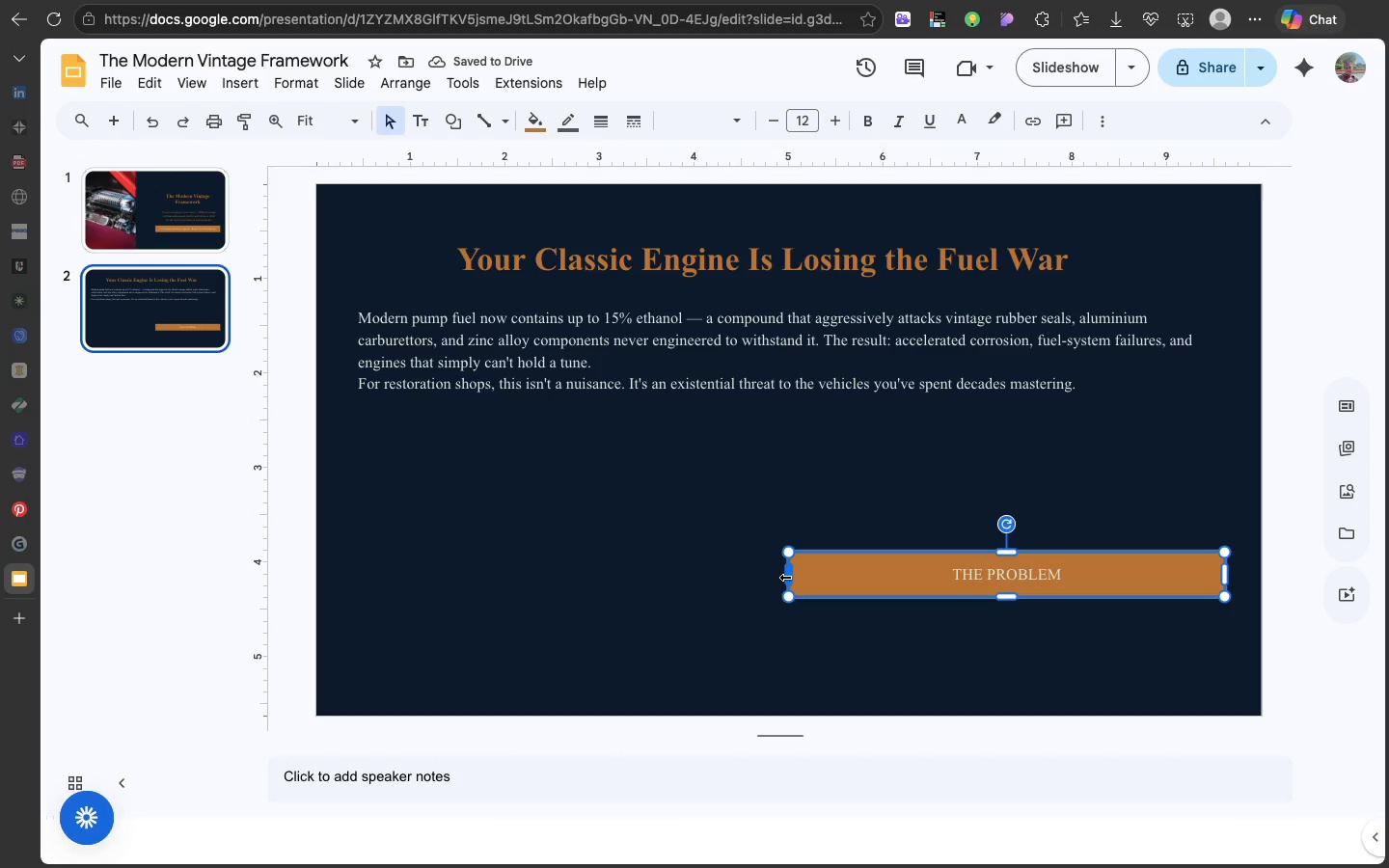 
left_click_drag(start_coordinate=[786, 577], to_coordinate=[1041, 614])
 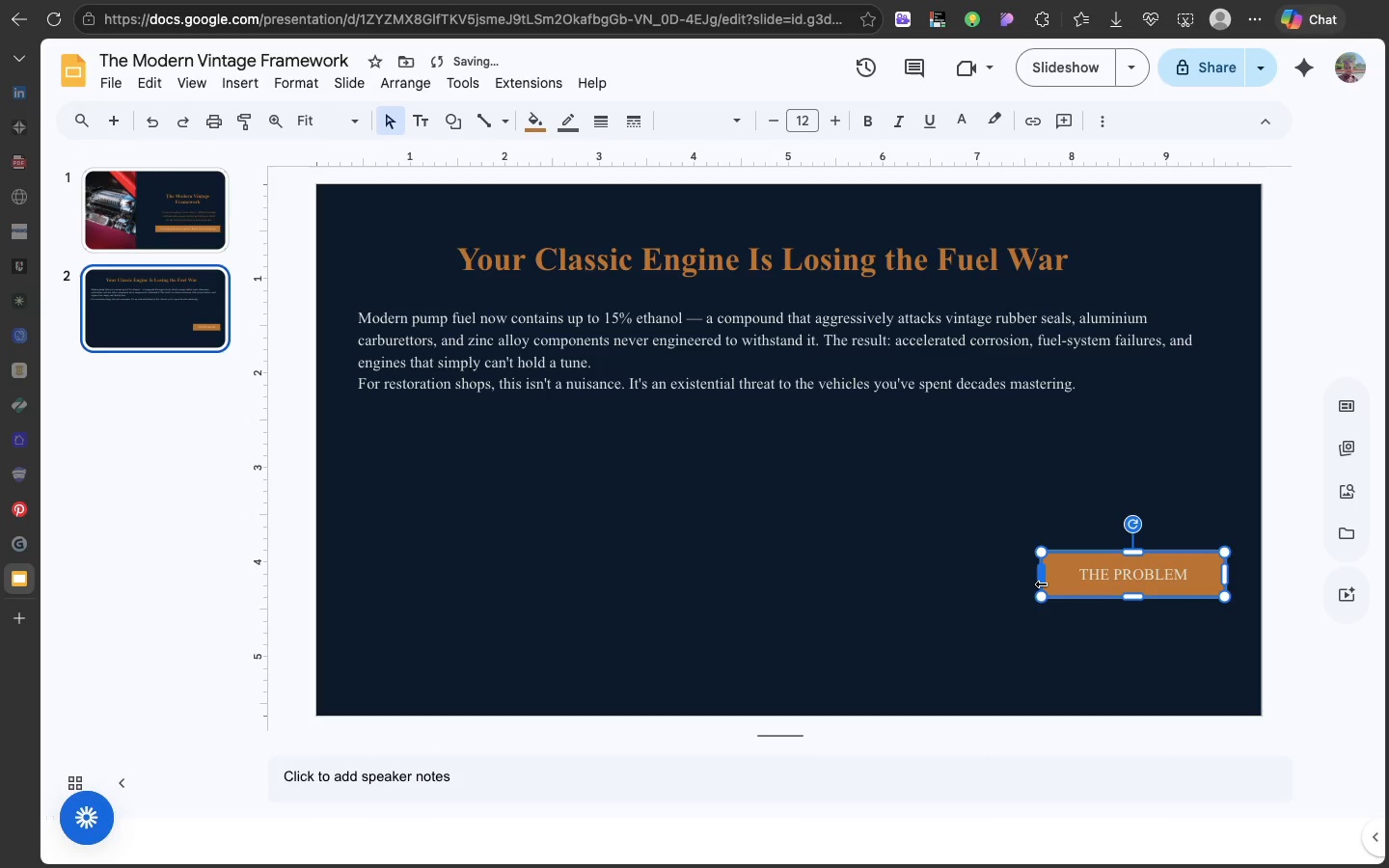 
left_click_drag(start_coordinate=[1042, 583], to_coordinate=[1079, 583])
 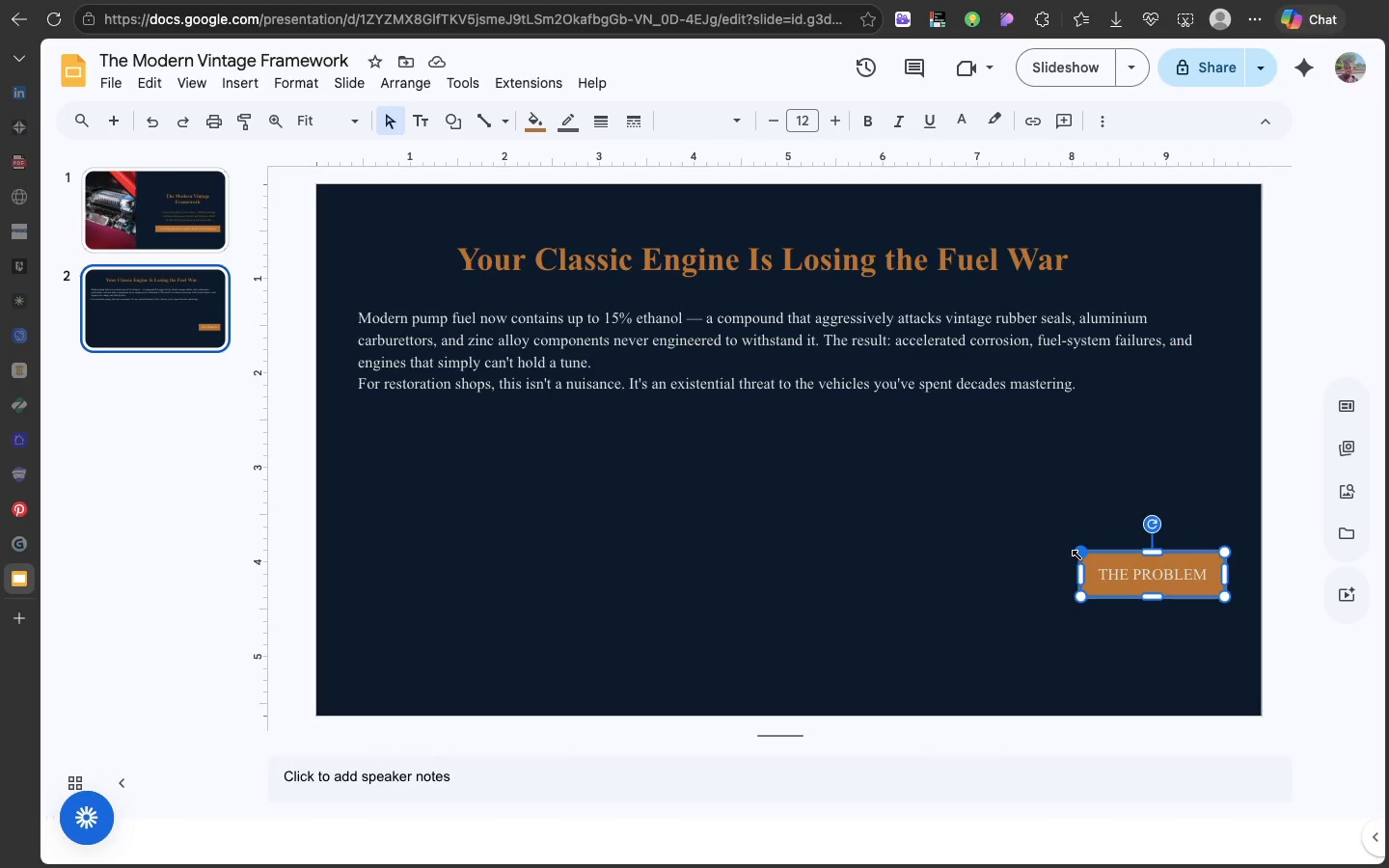 
wait(7.86)
 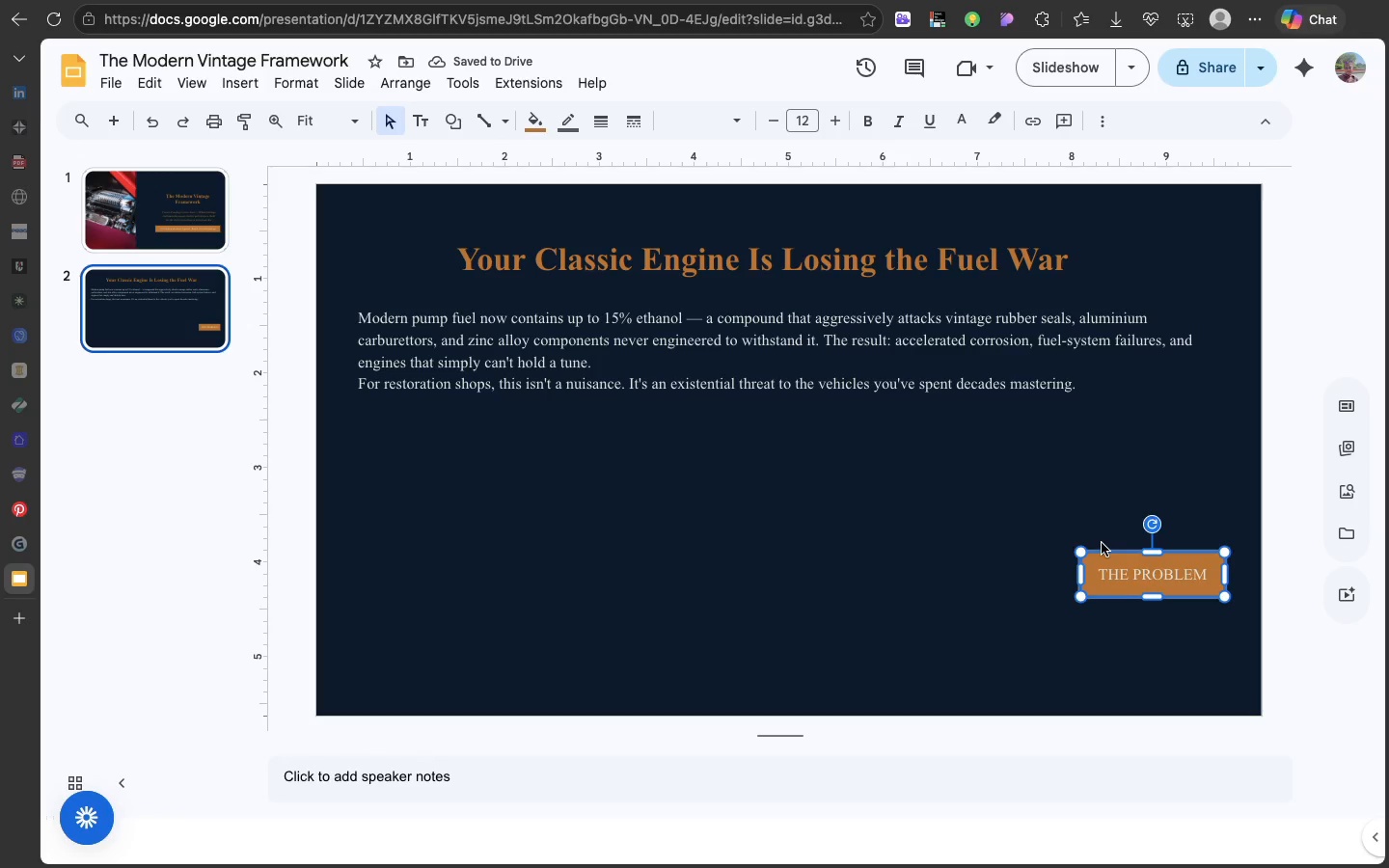 
left_click_drag(start_coordinate=[1086, 587], to_coordinate=[704, 231])
 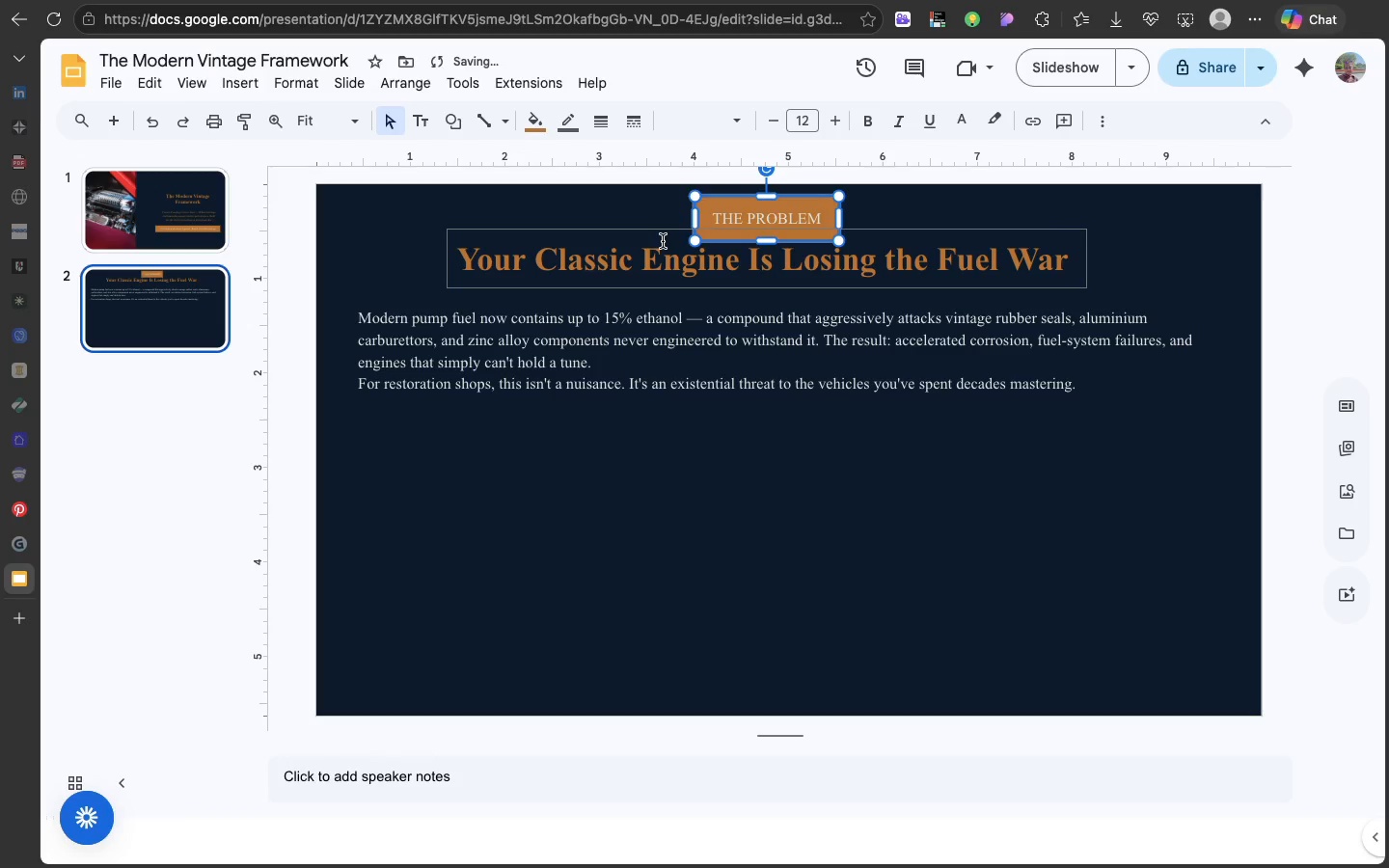 
left_click([663, 241])
 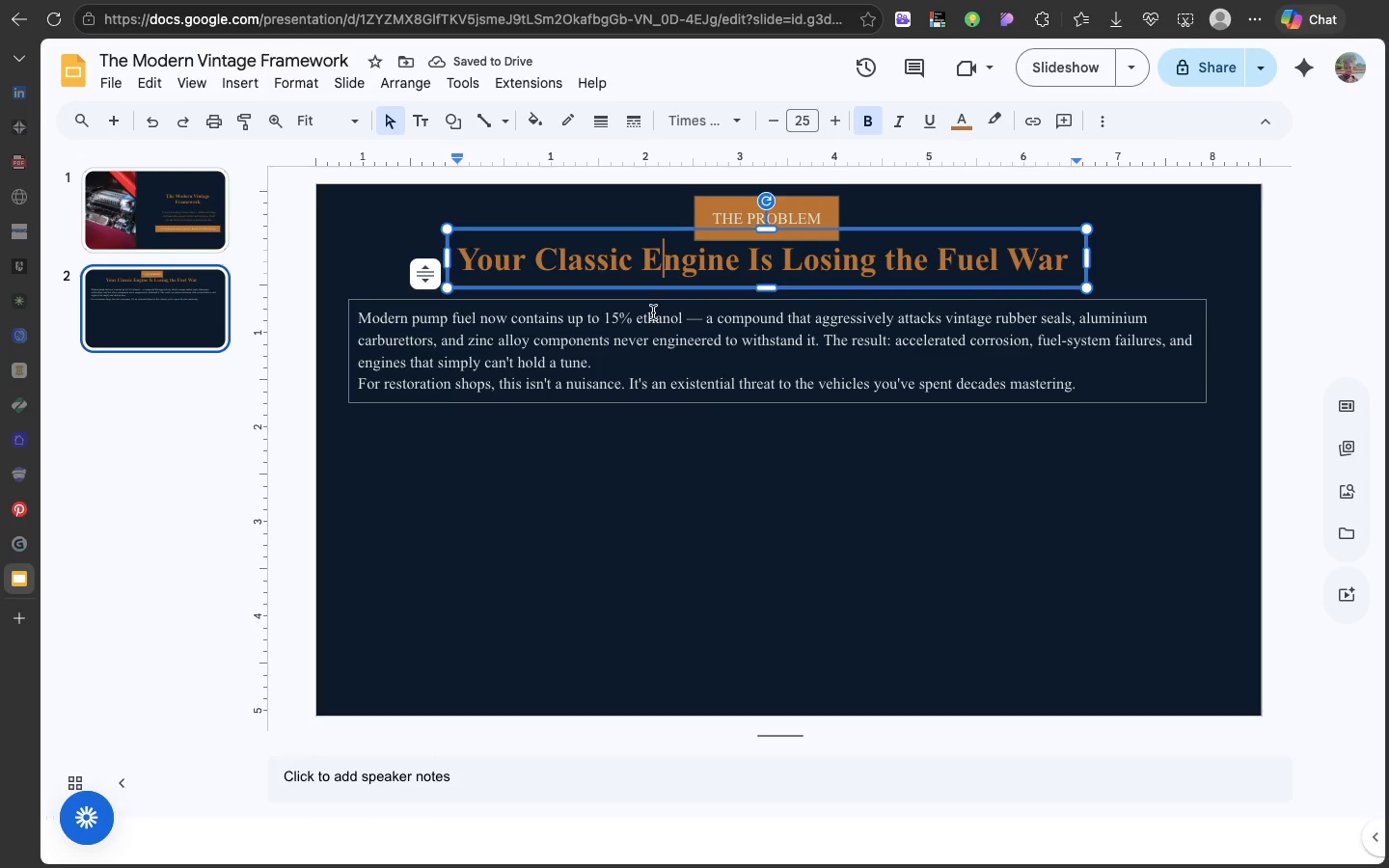 
left_click([653, 312])
 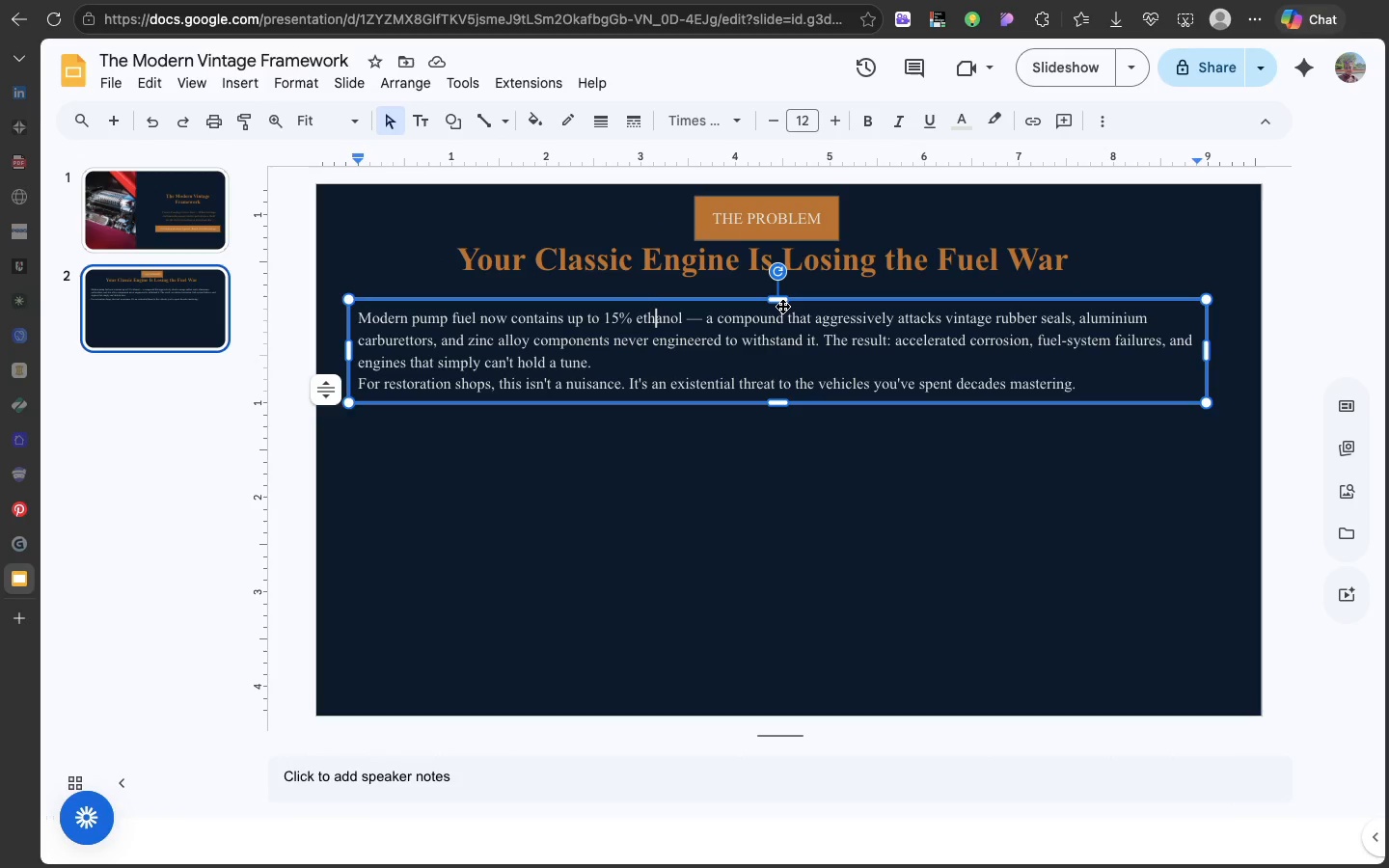 
left_click_drag(start_coordinate=[781, 307], to_coordinate=[794, 331])
 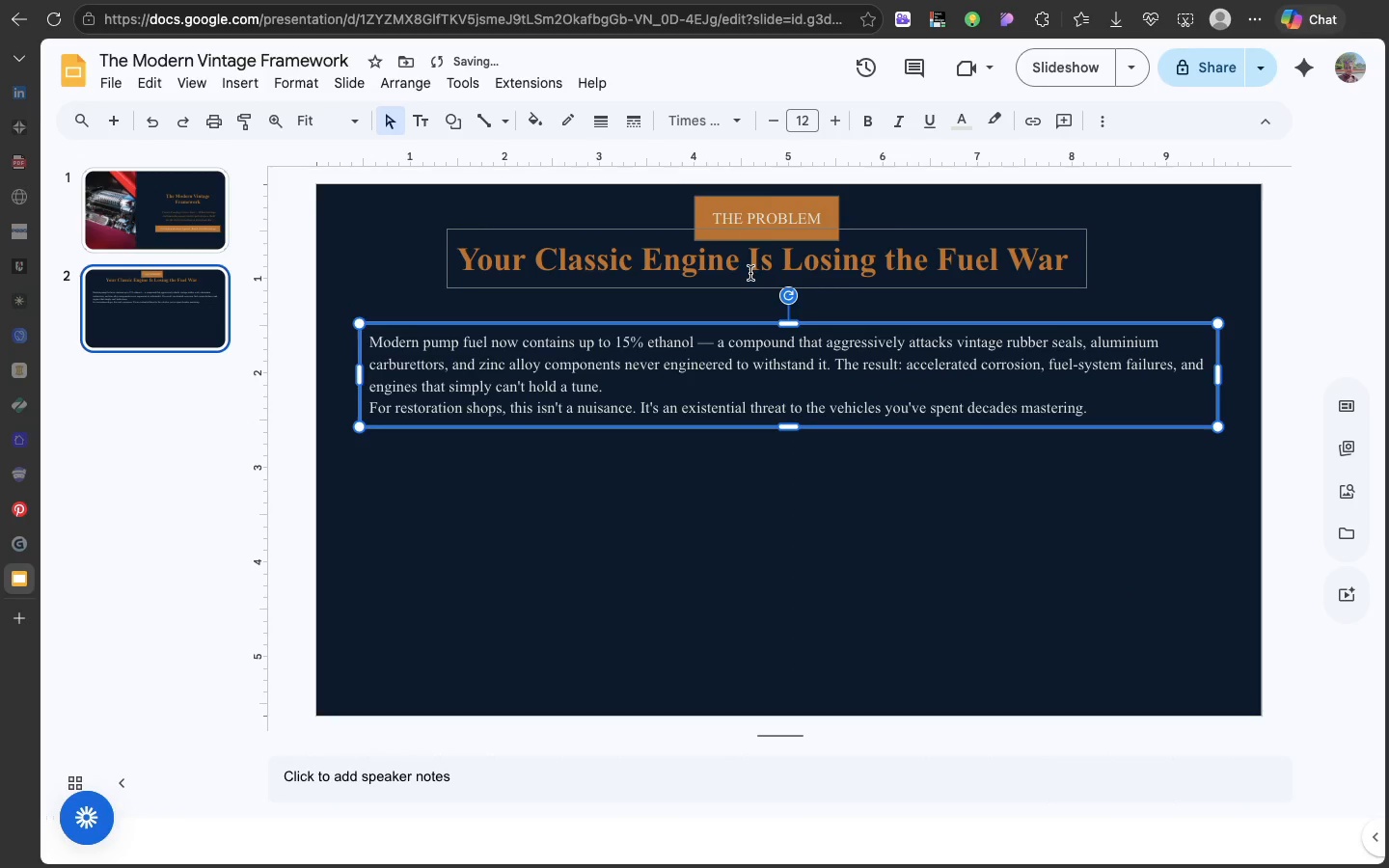 
left_click([750, 273])
 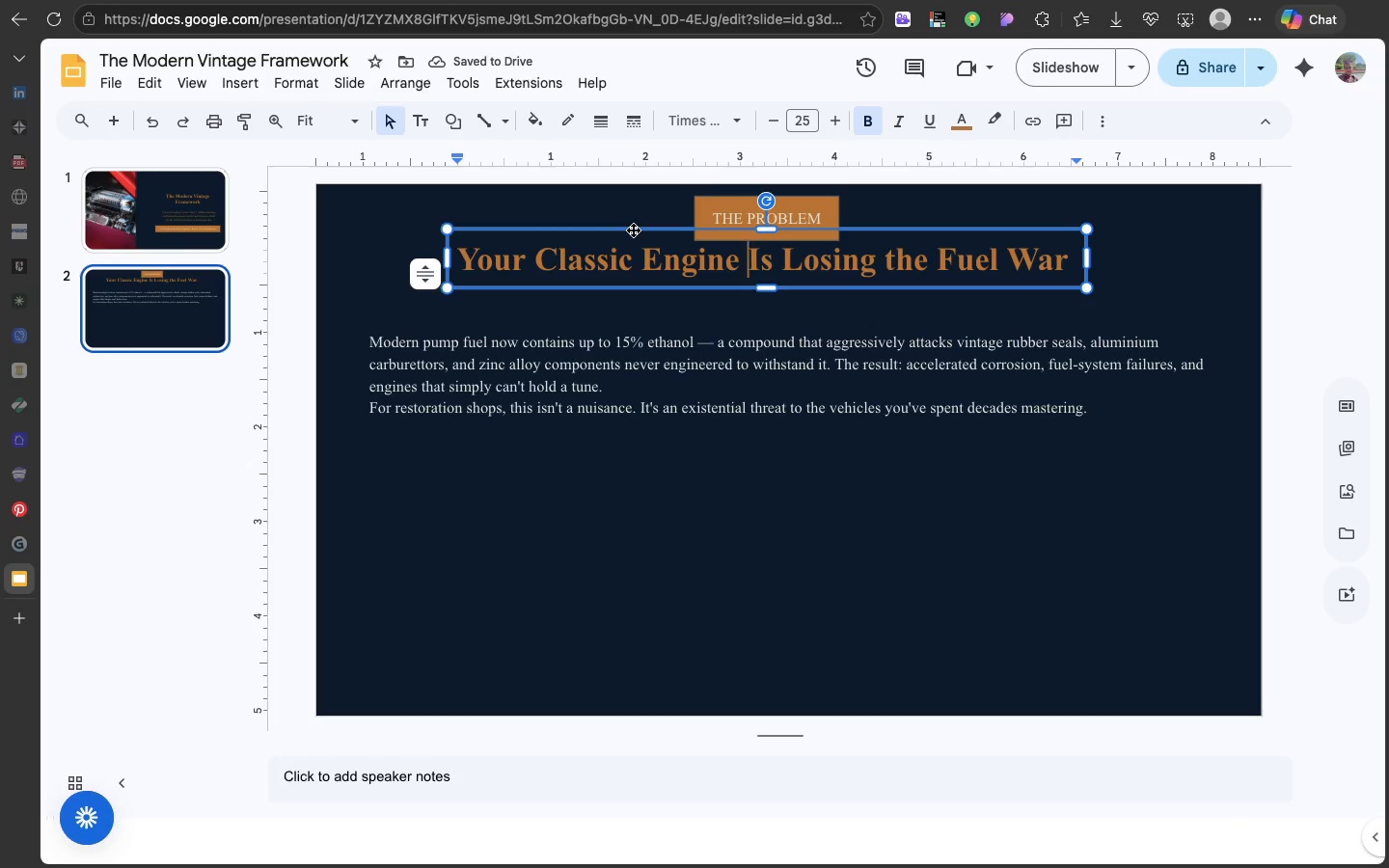 
left_click([633, 230])
 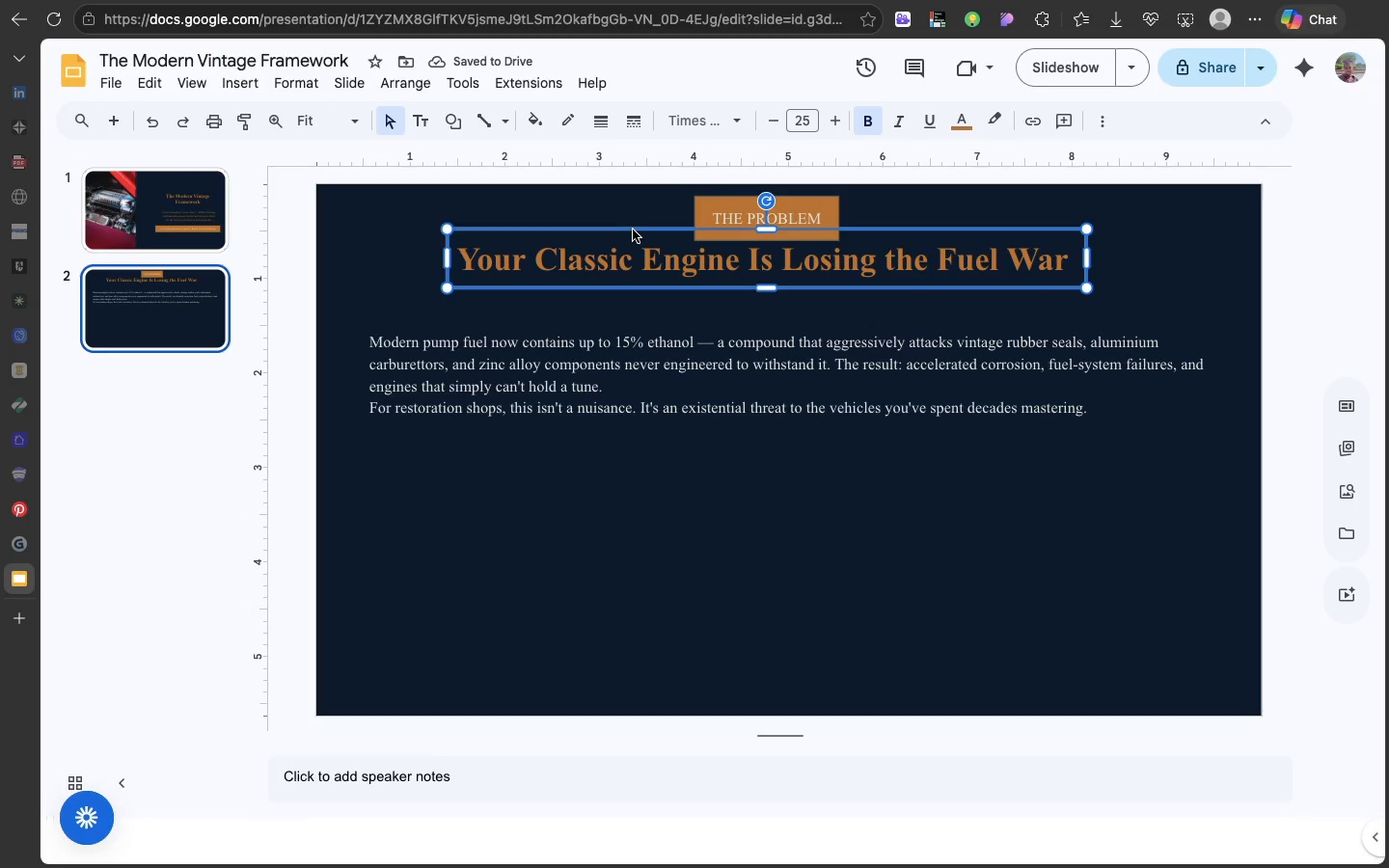 
left_click_drag(start_coordinate=[633, 230], to_coordinate=[633, 260])
 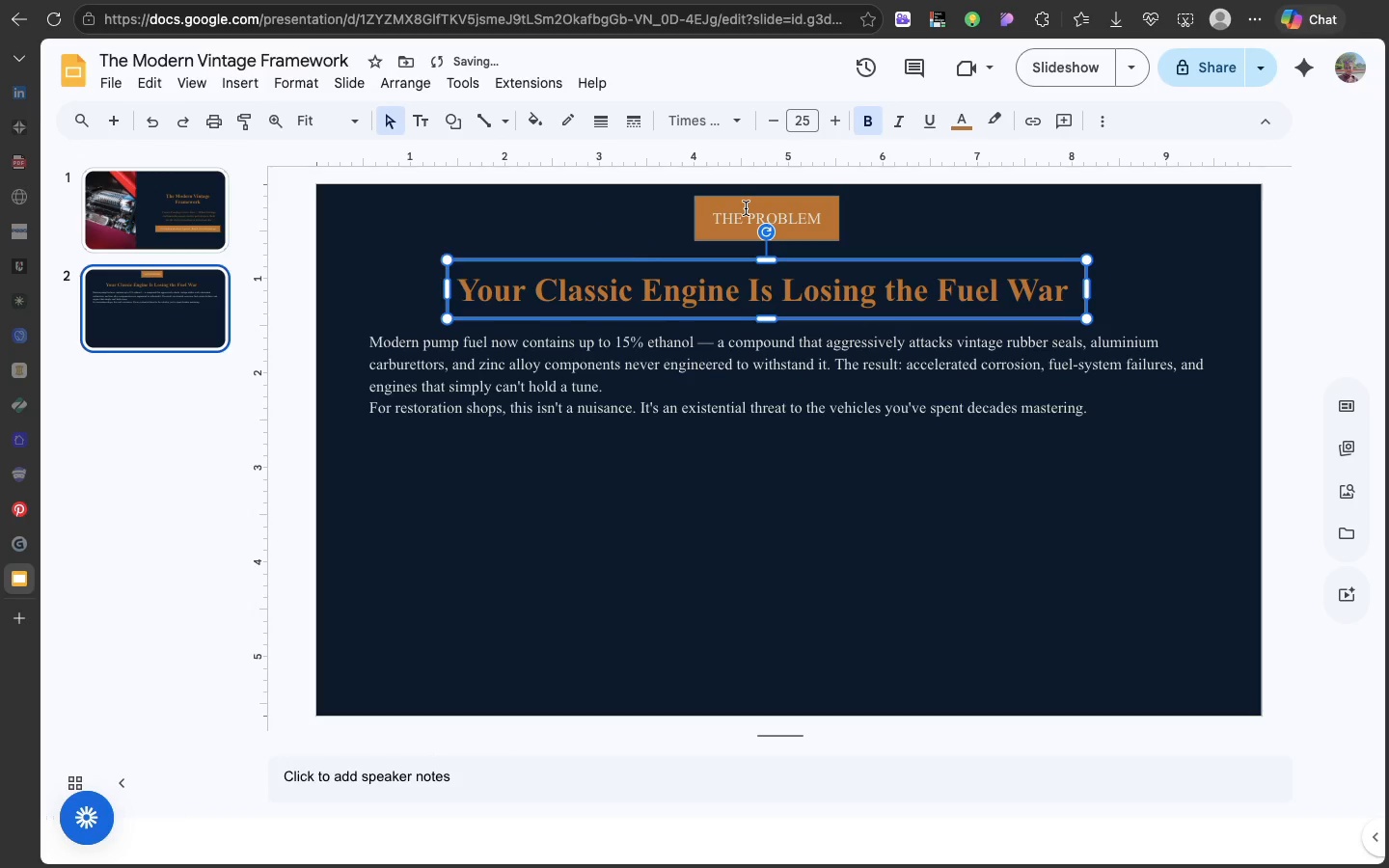 
left_click([746, 208])
 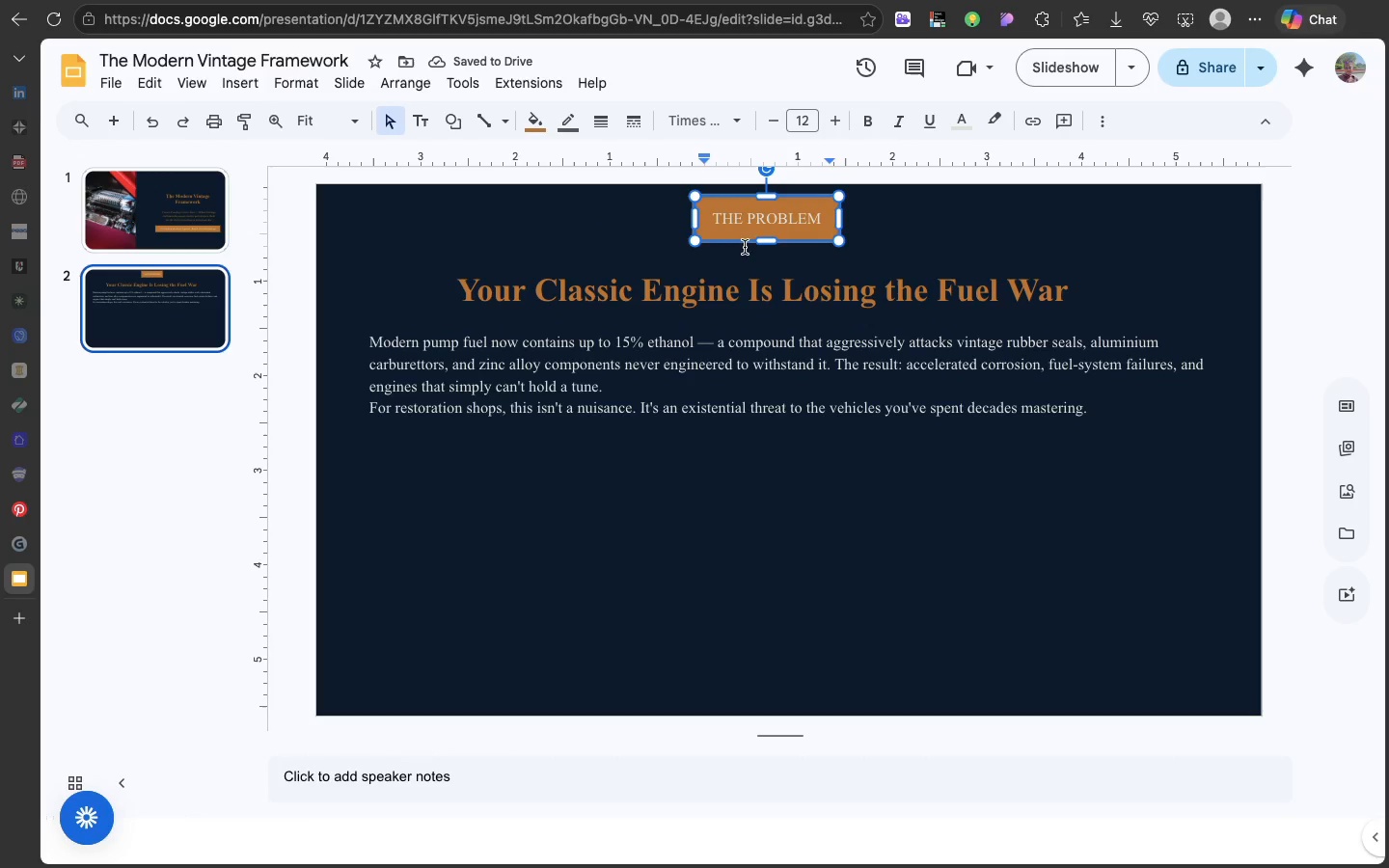 
left_click([767, 251])
 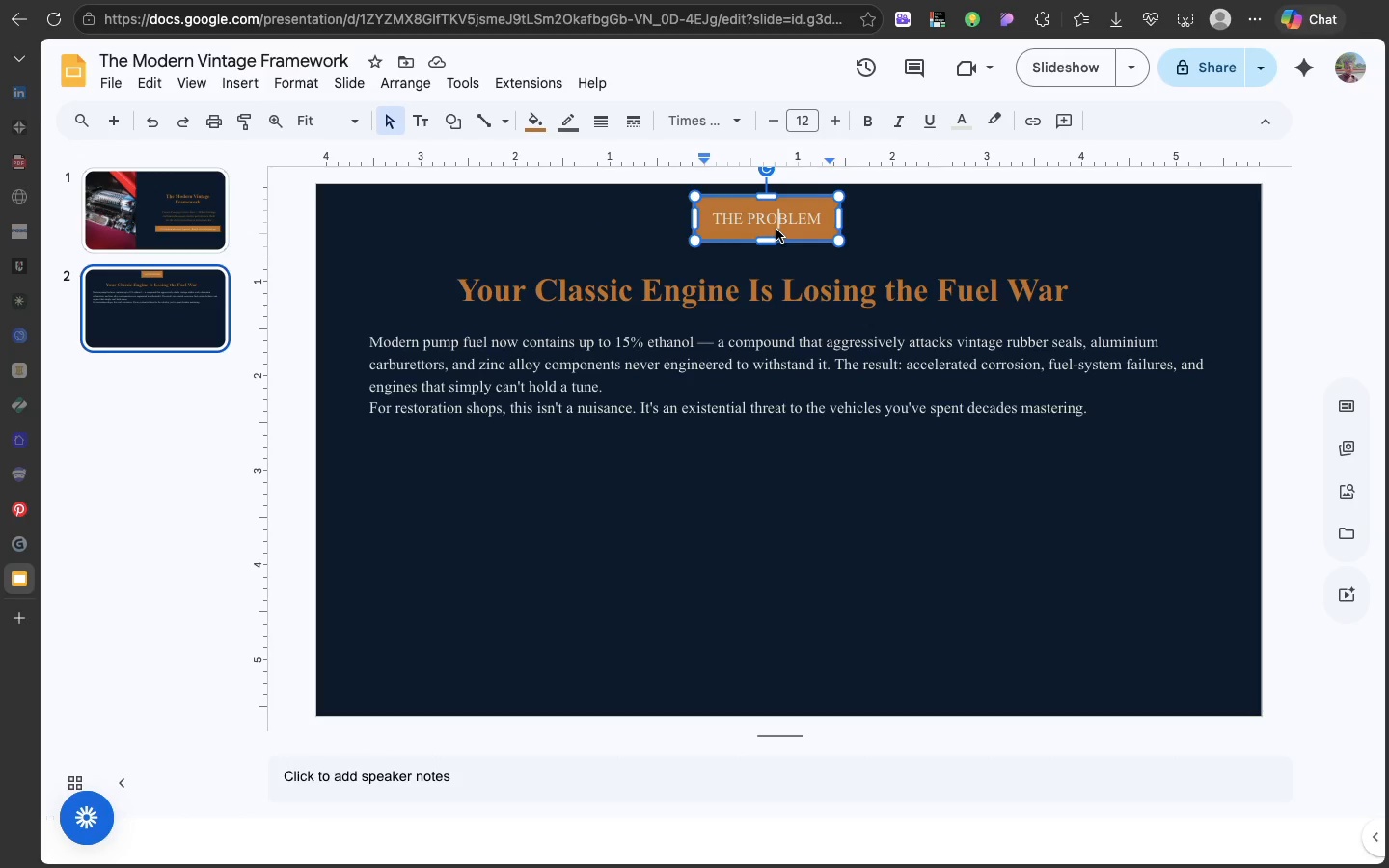 
left_click([776, 230])
 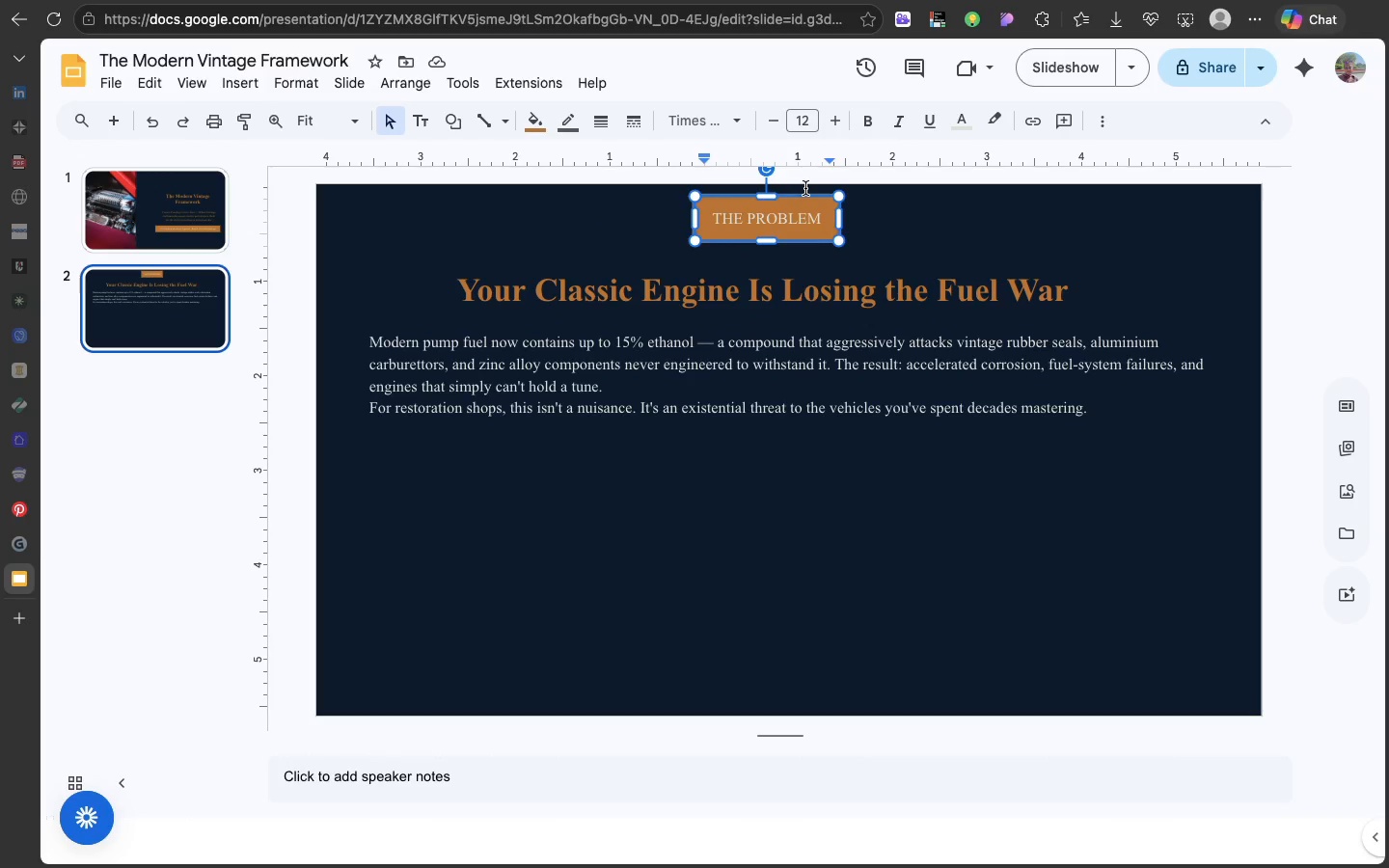 
left_click([805, 188])
 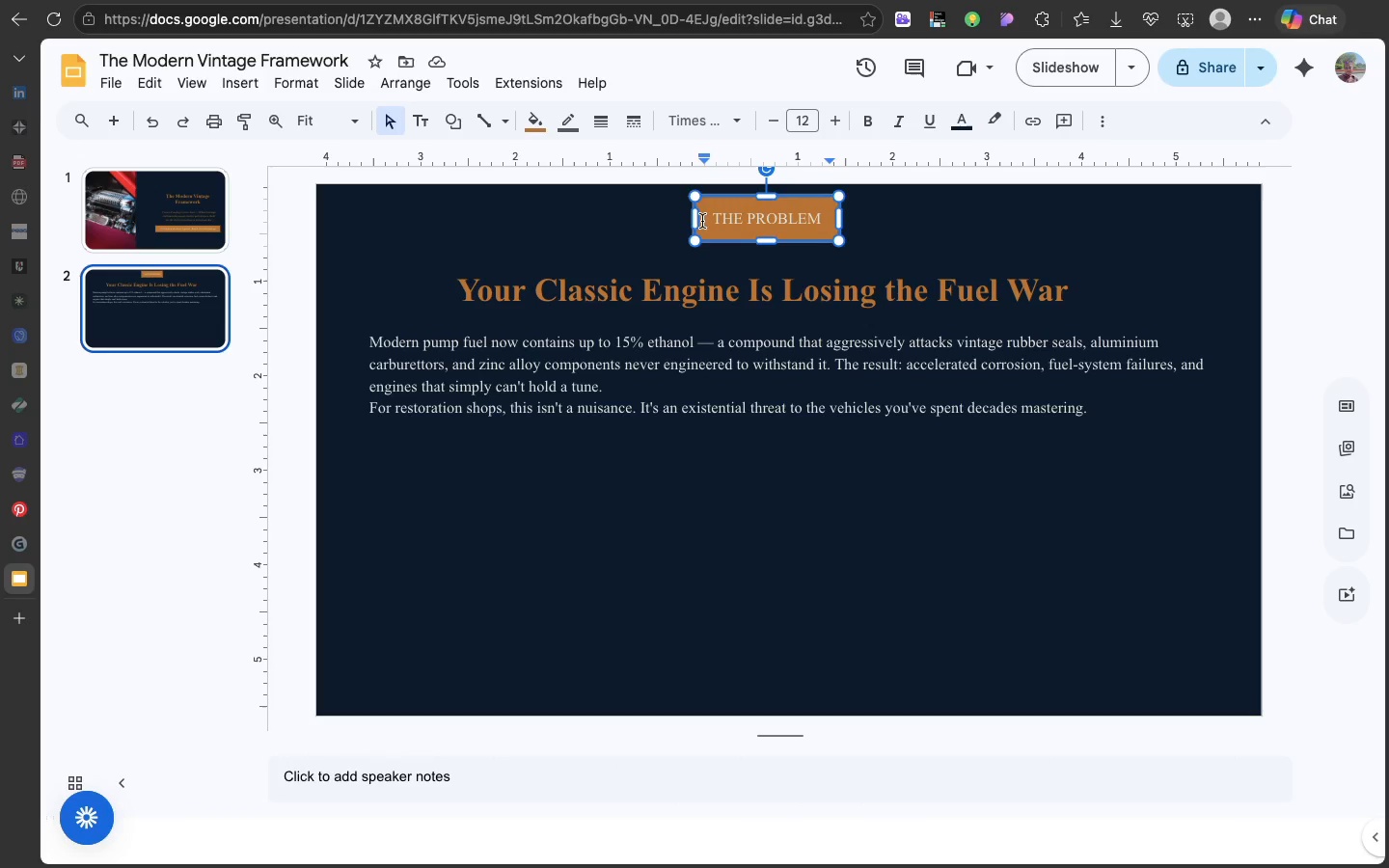 
wait(7.26)
 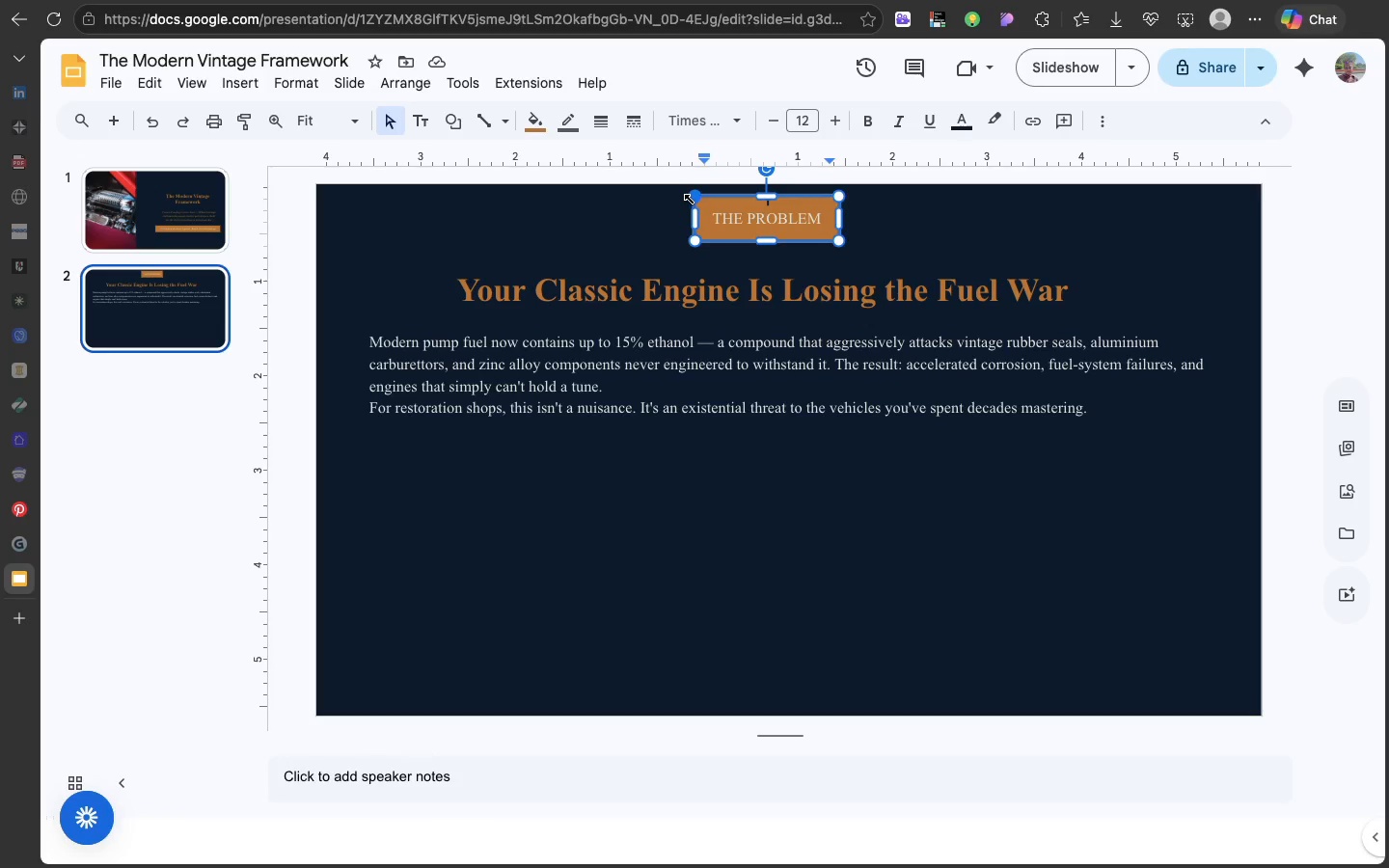 
left_click_drag(start_coordinate=[702, 225], to_coordinate=[679, 246])
 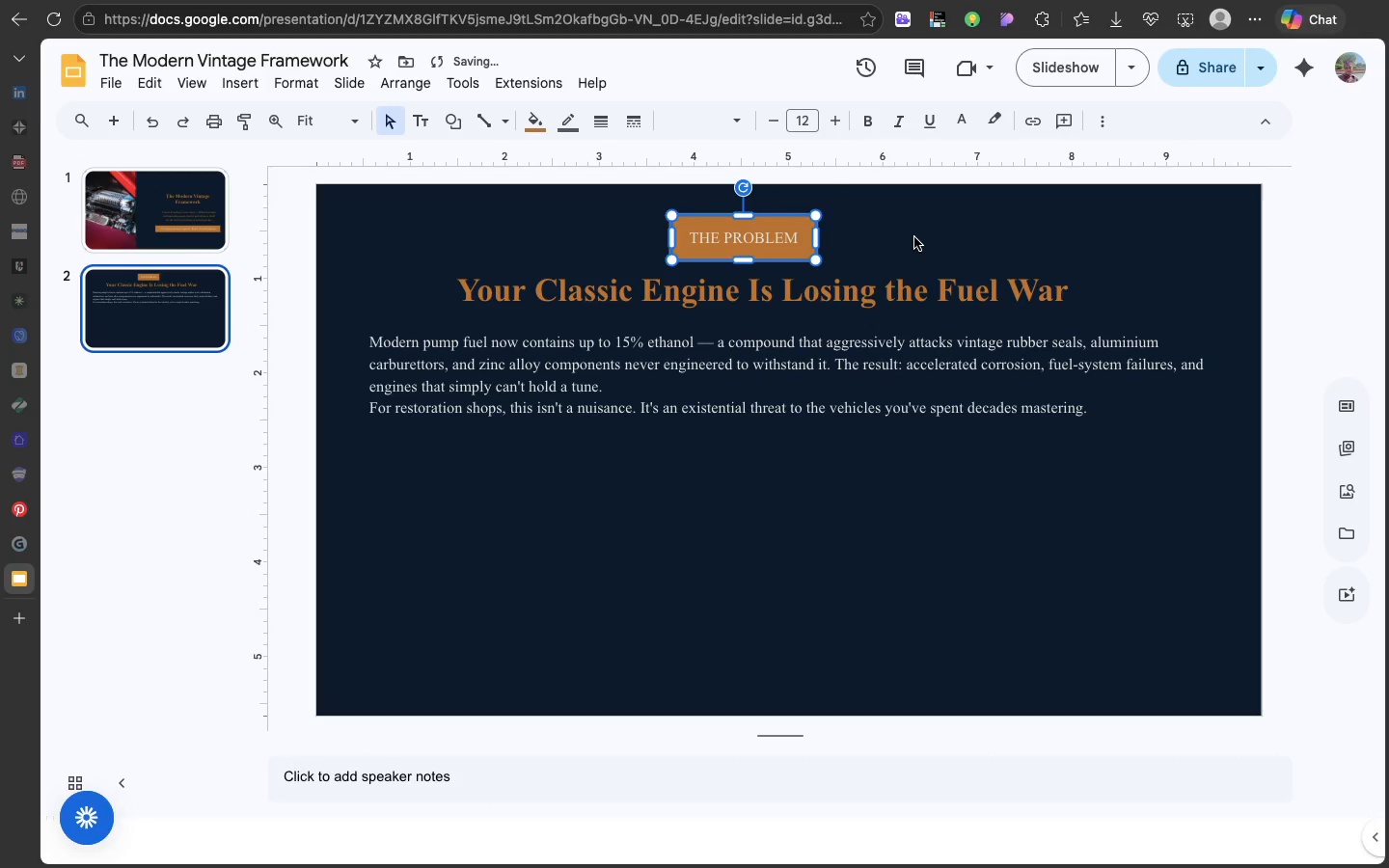 
left_click([914, 237])
 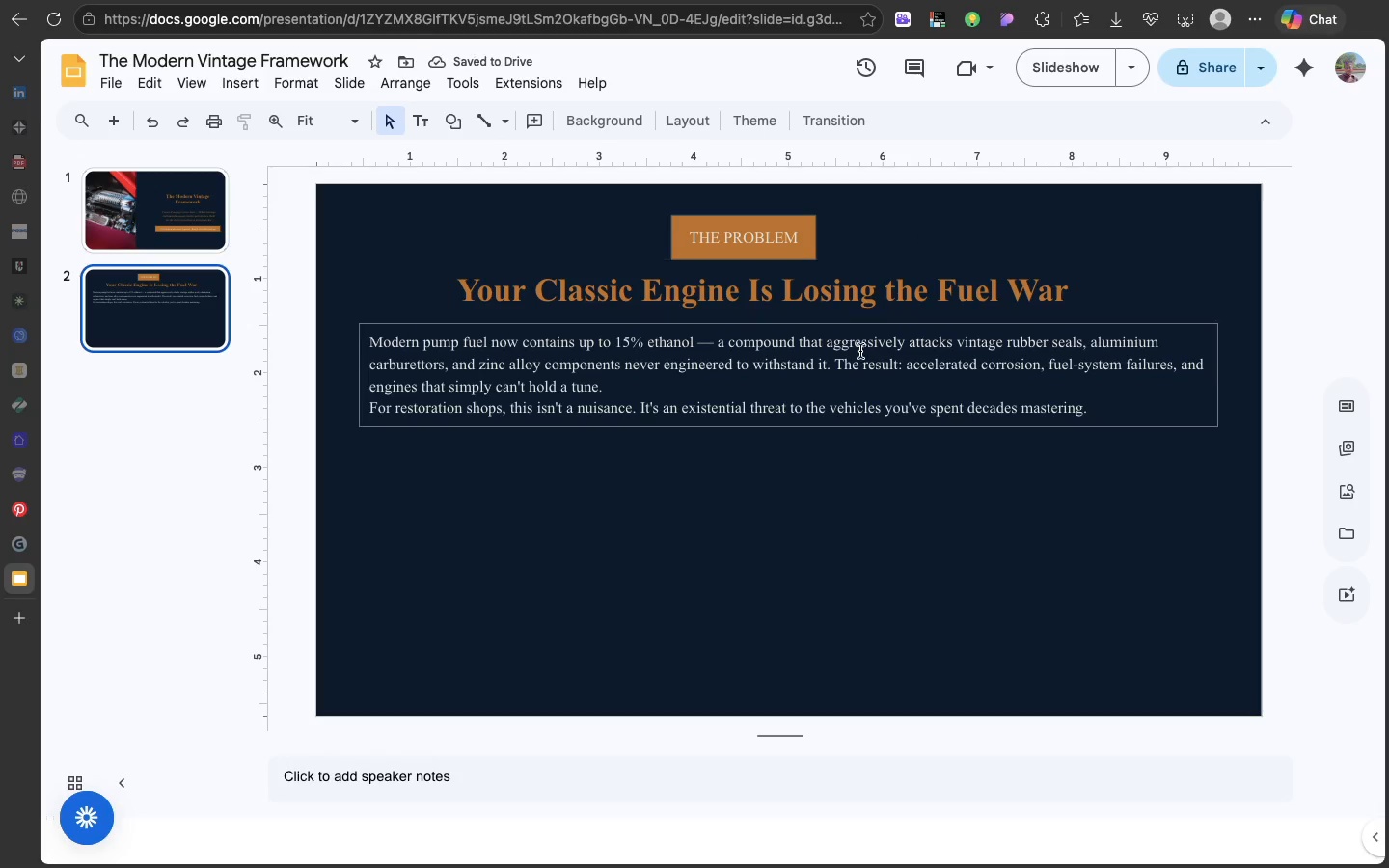 
left_click([860, 351])
 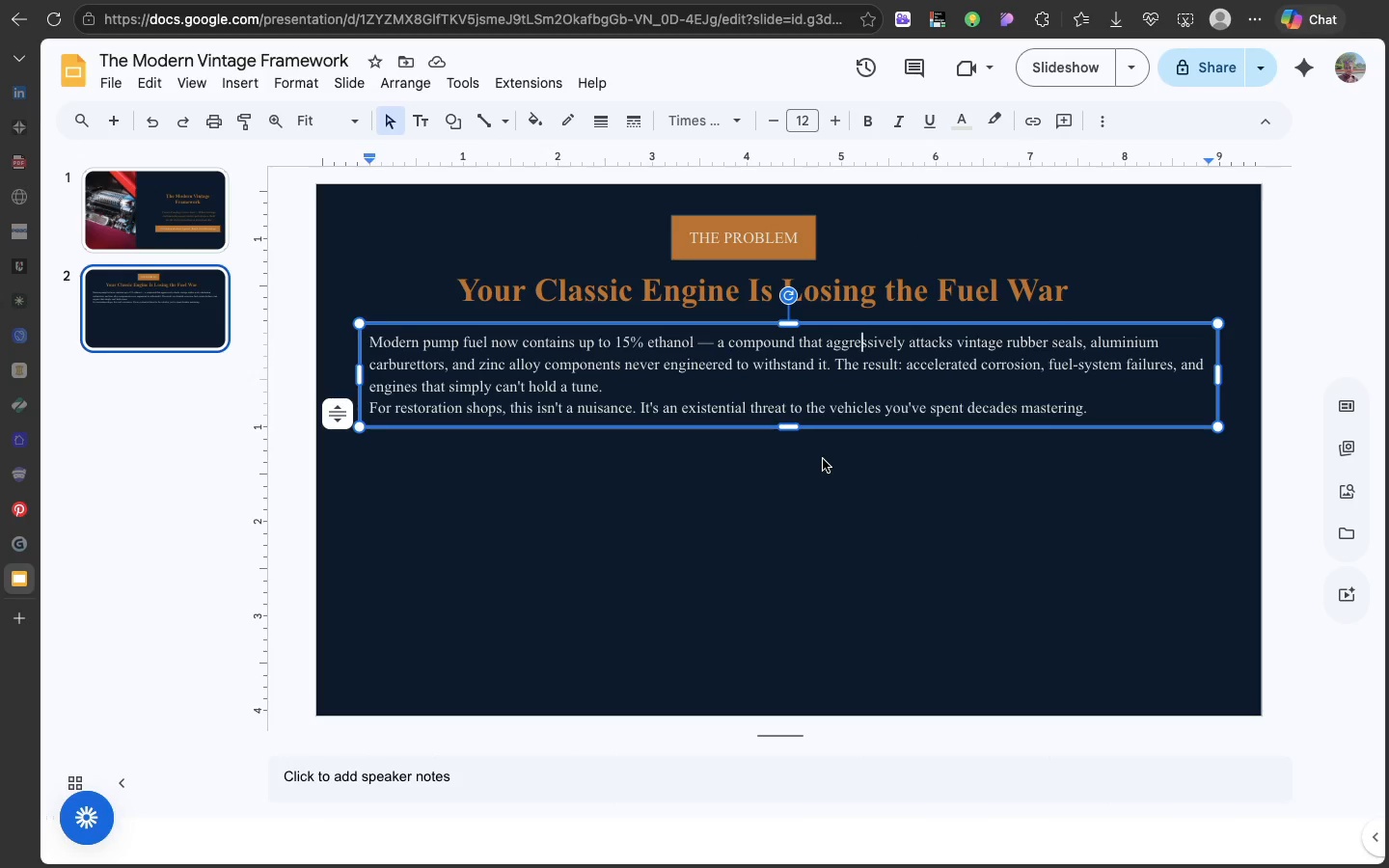 
wait(10.83)
 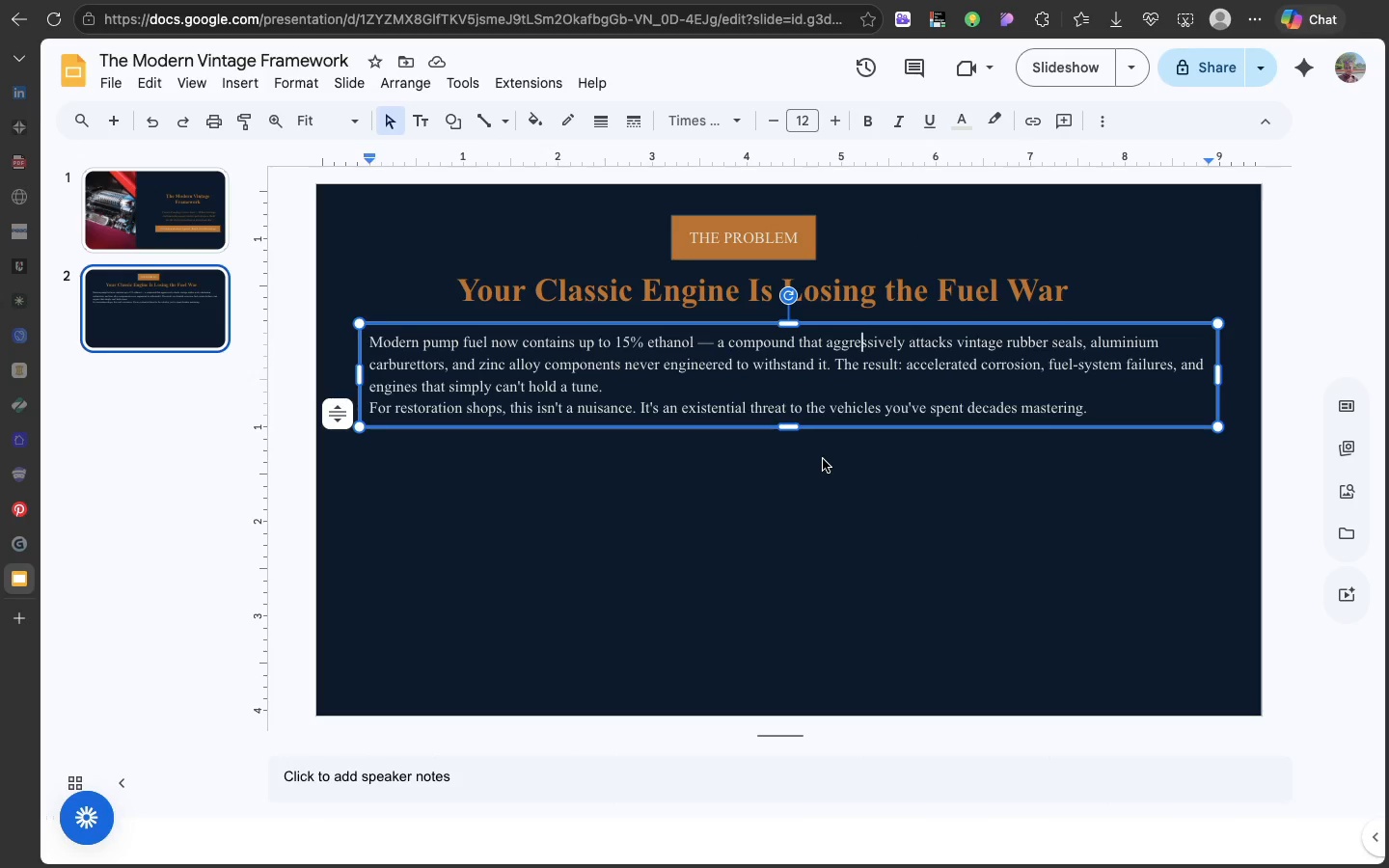 
left_click([823, 459])
 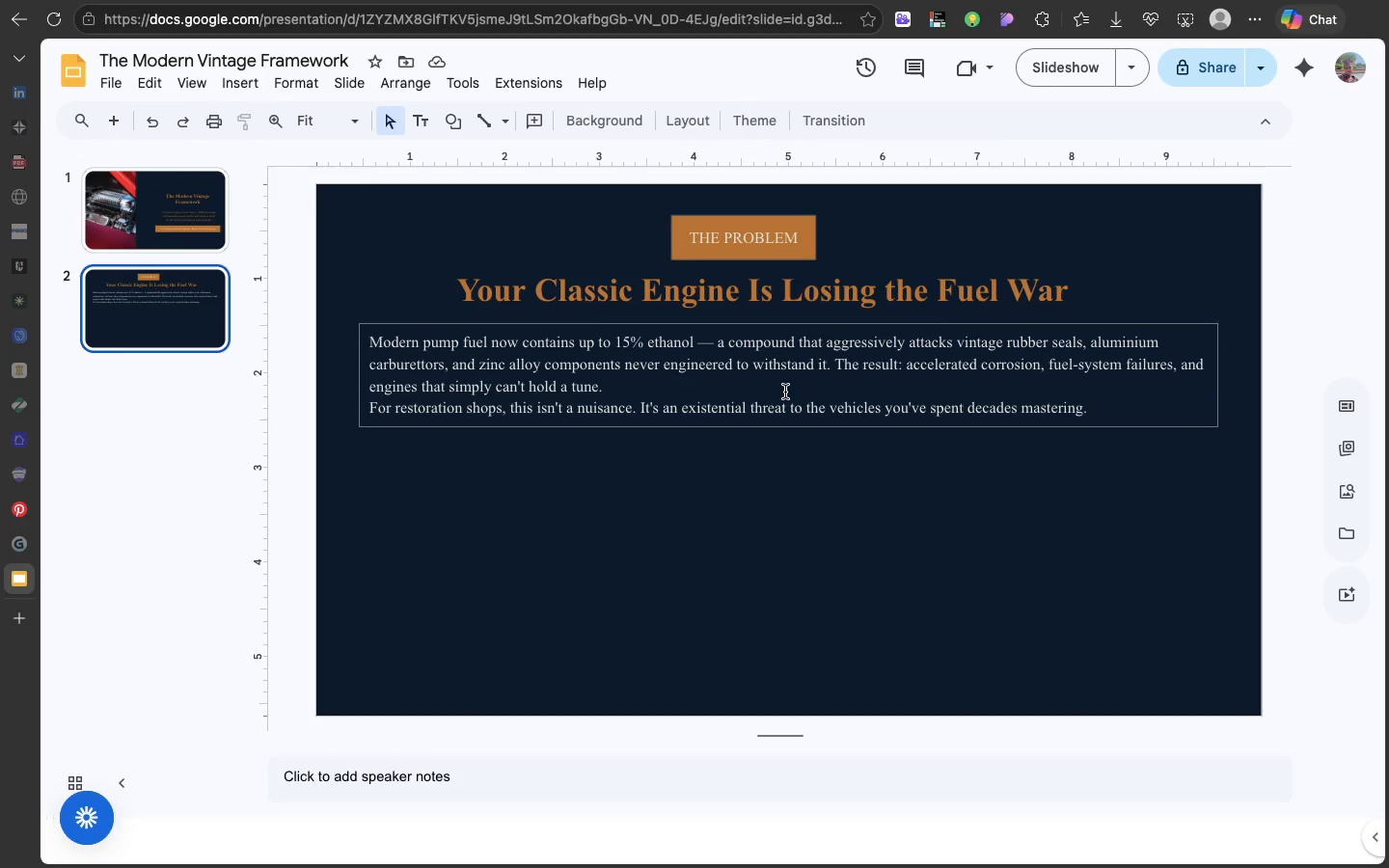 
left_click([785, 392])
 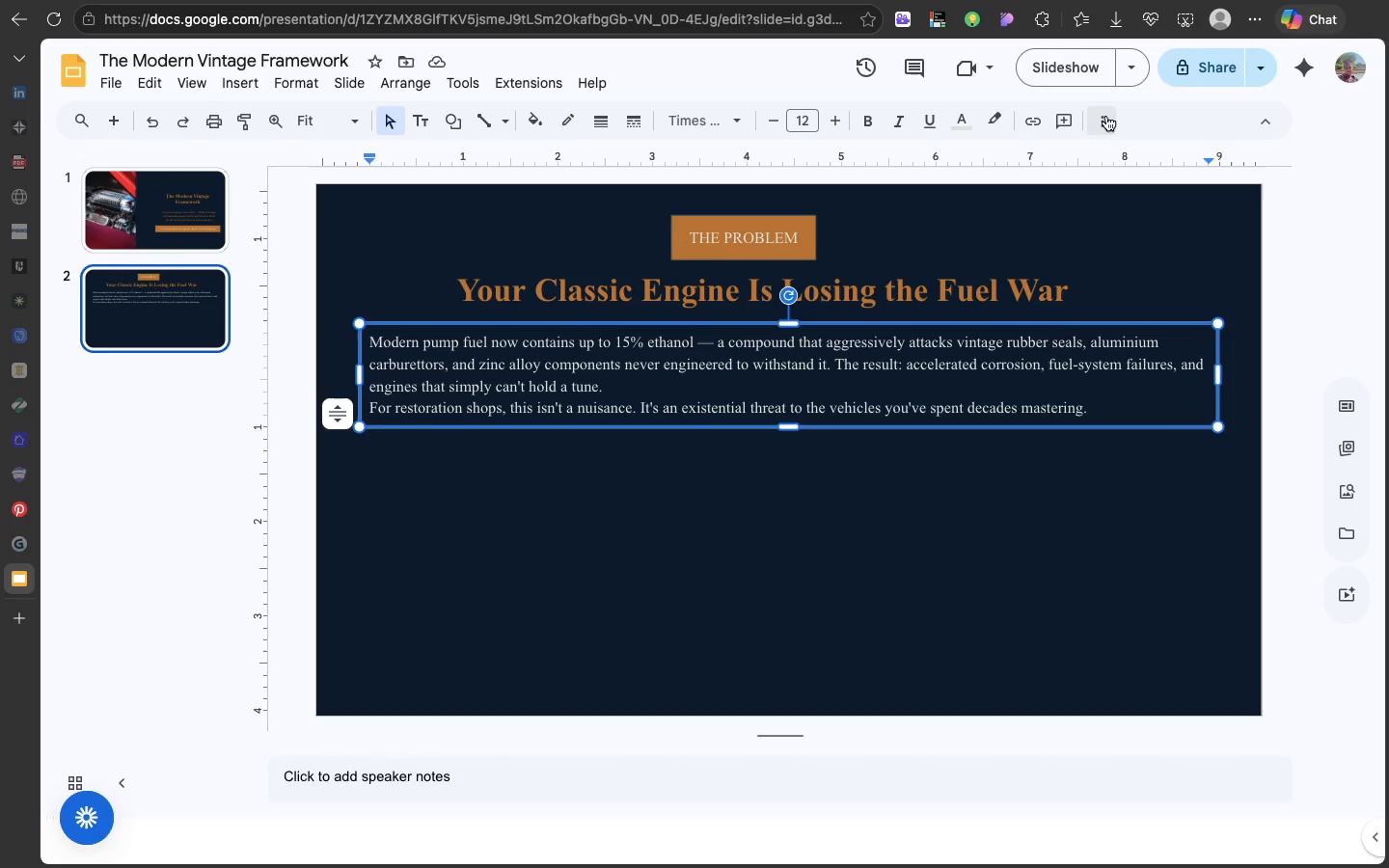 
left_click([1106, 116])
 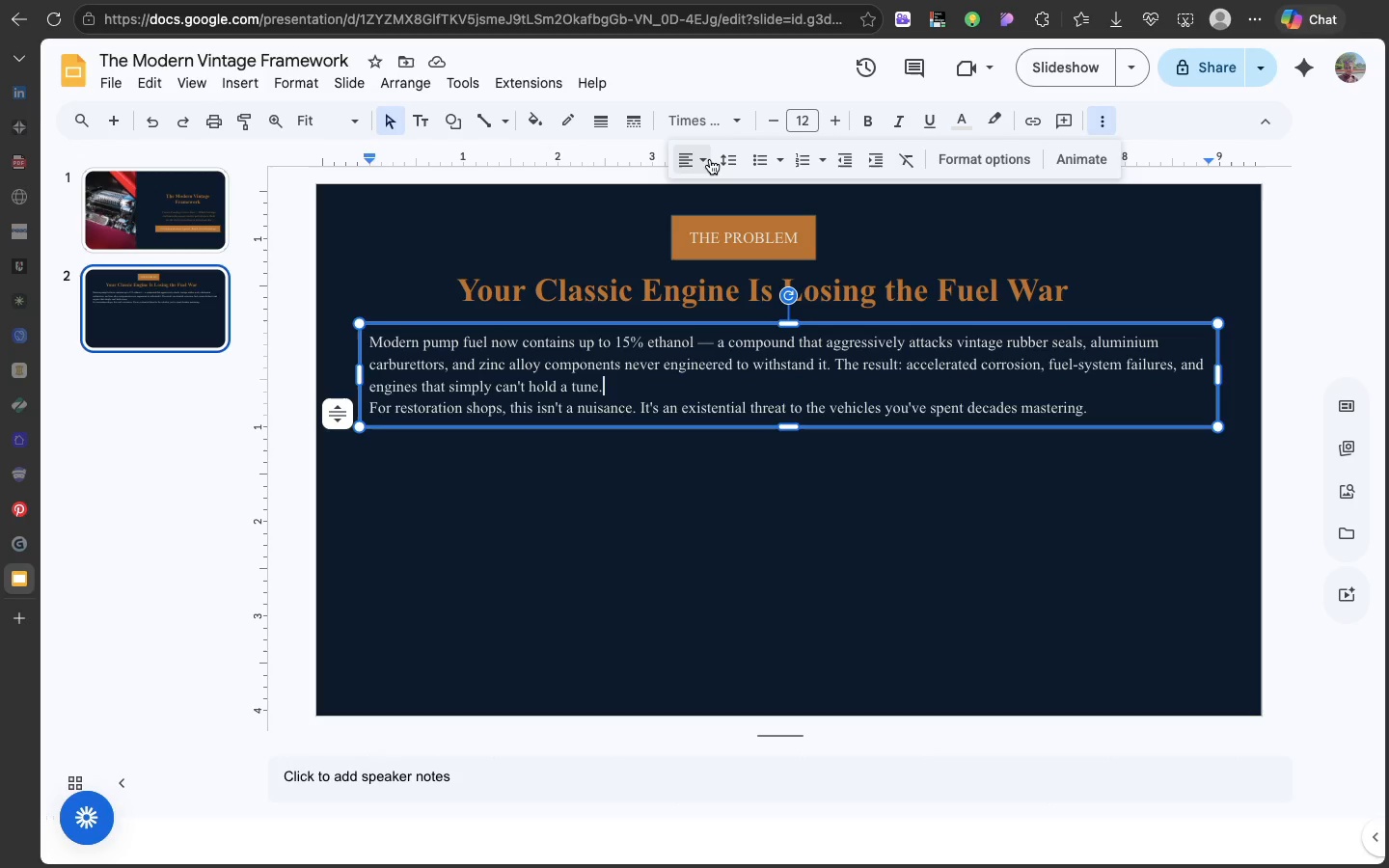 
left_click([710, 159])
 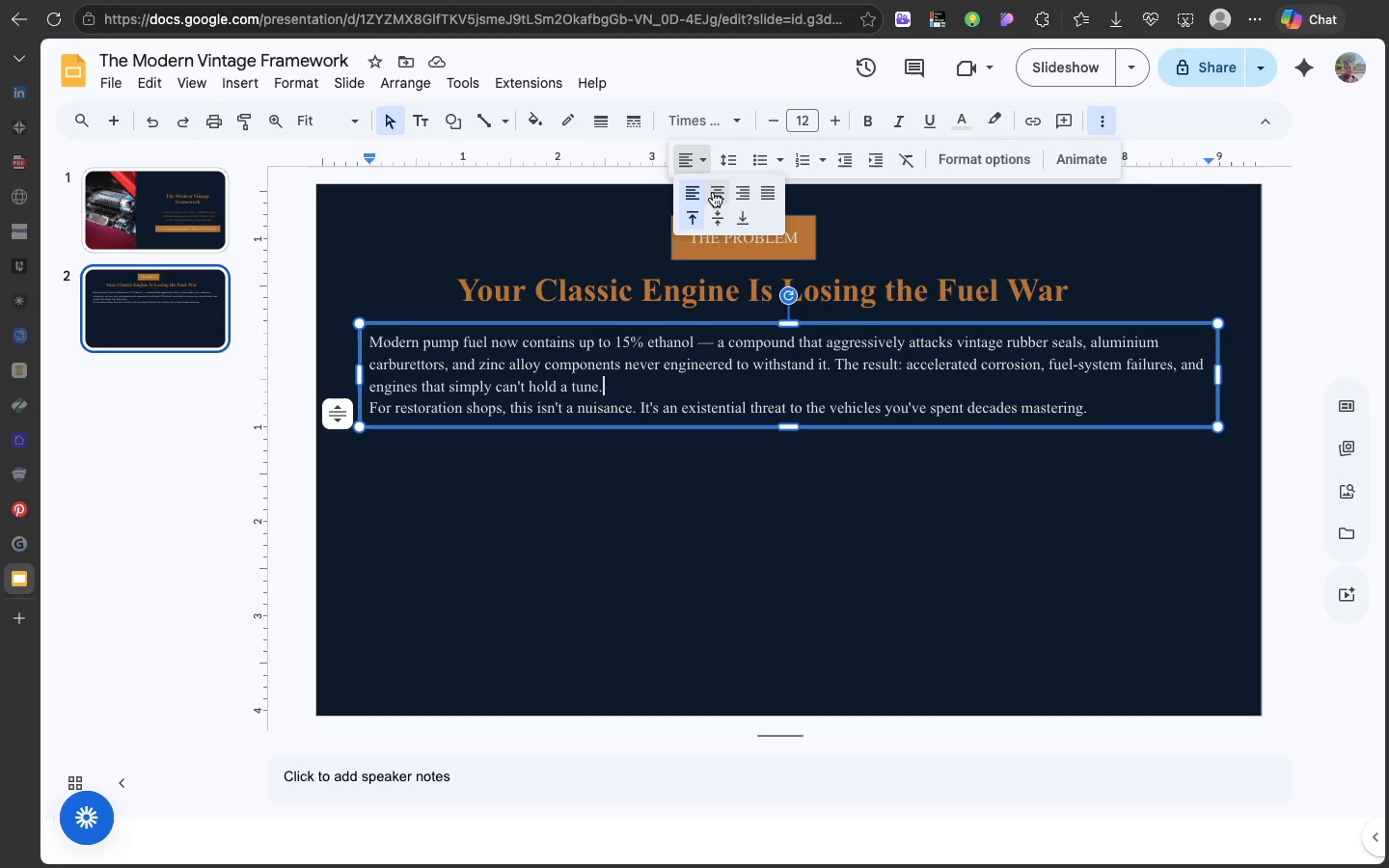 
left_click([713, 192])
 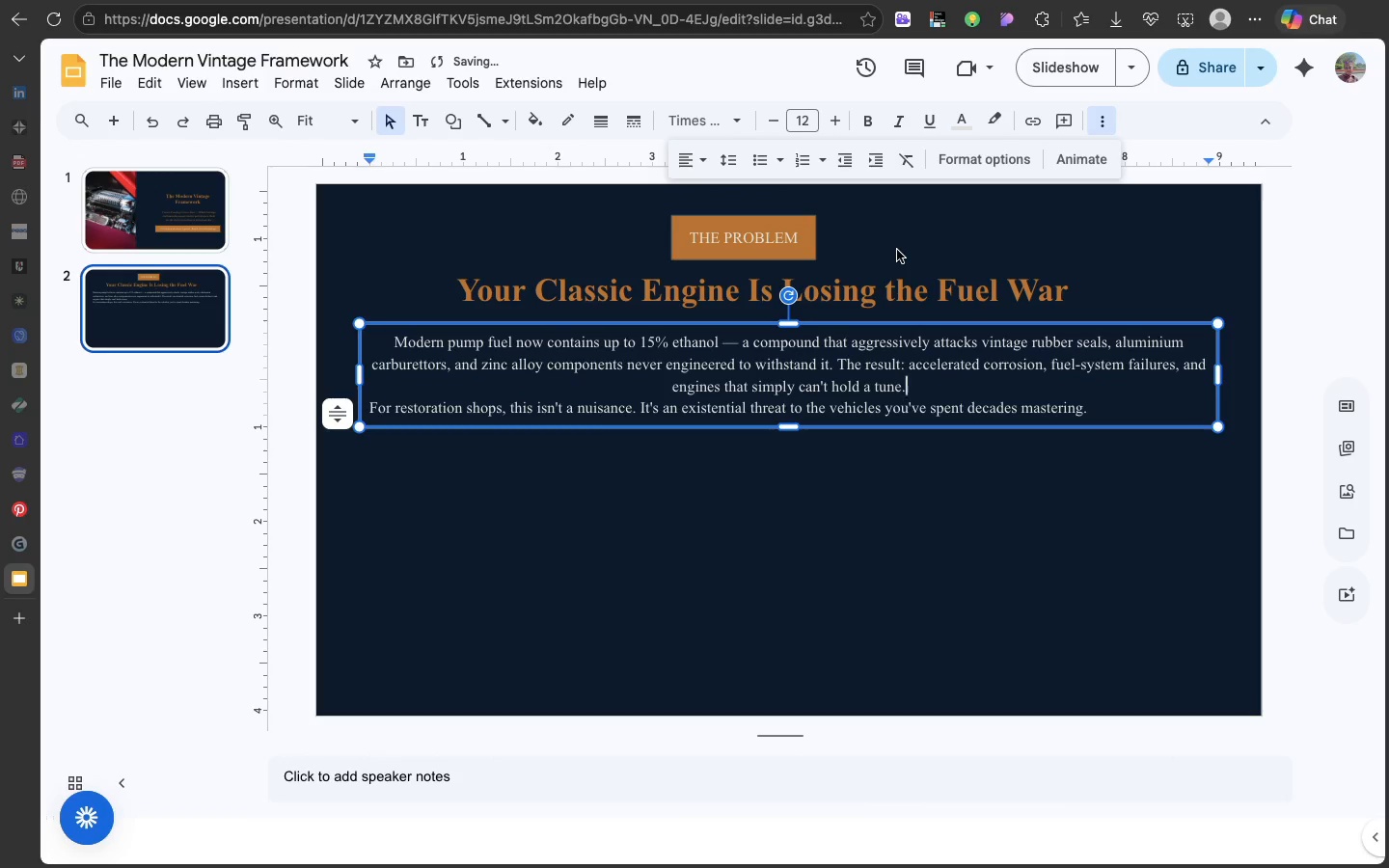 
left_click([897, 250])
 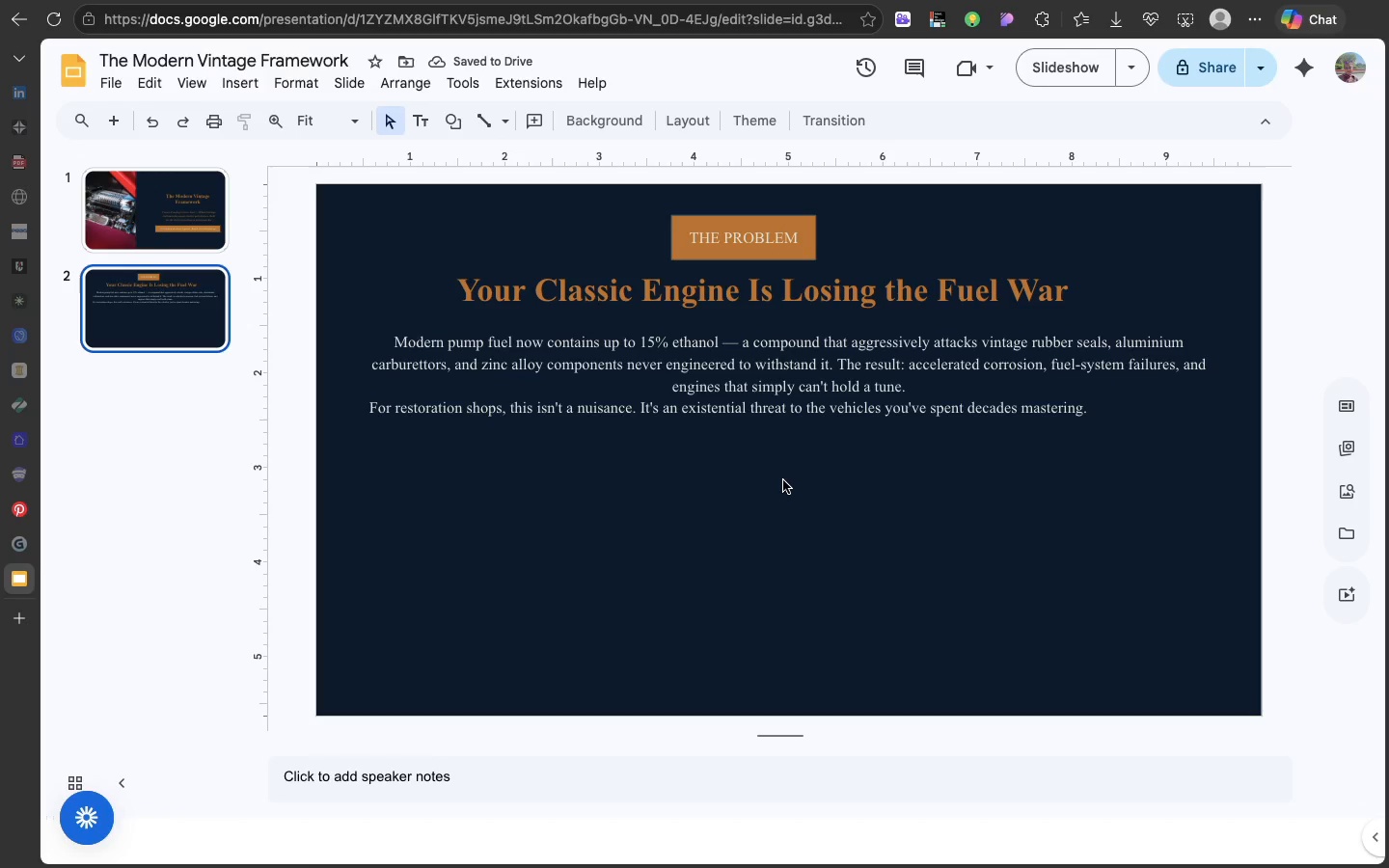 
left_click([783, 480])
 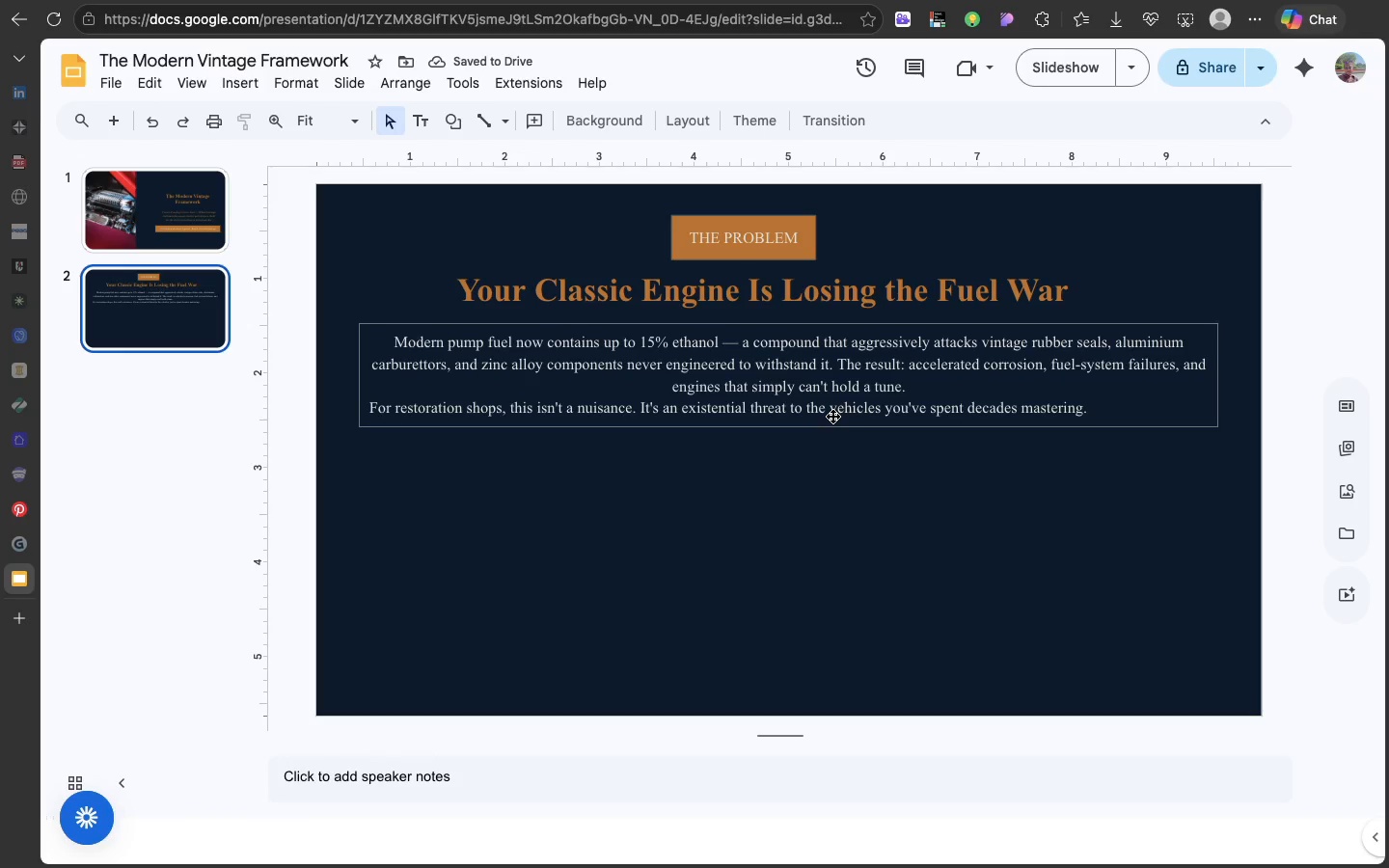 
left_click([832, 416])
 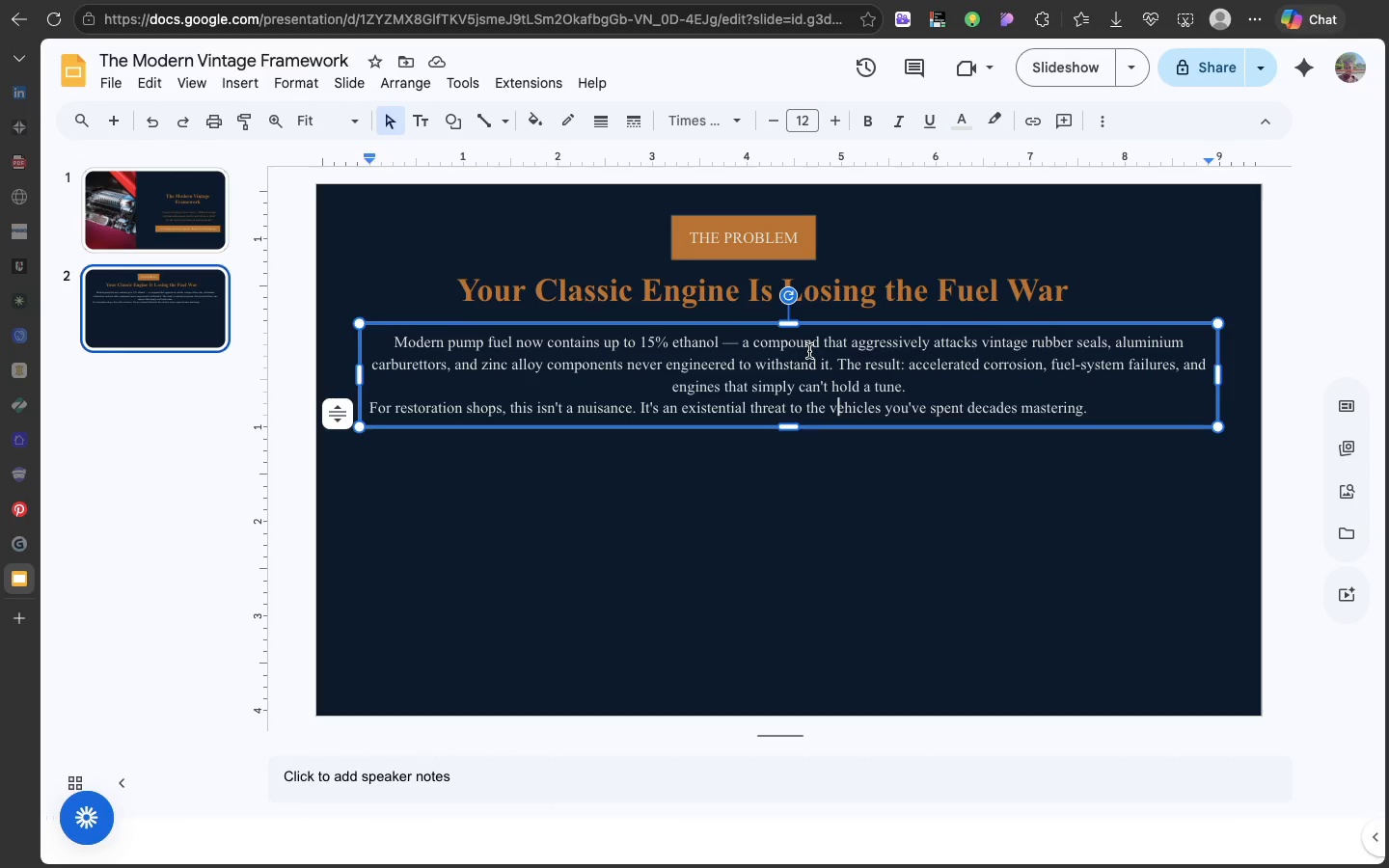 
wait(5.81)
 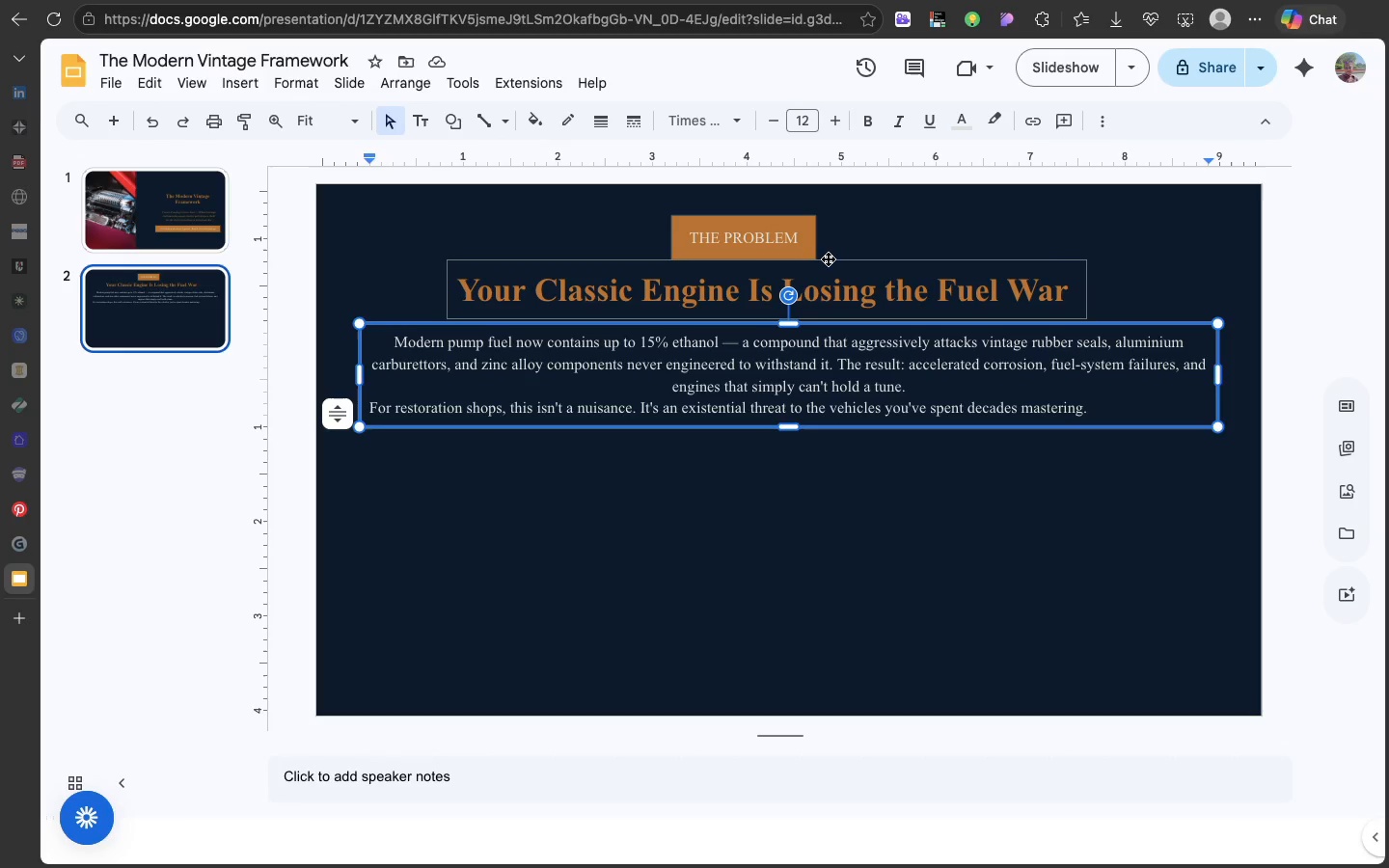 
key(Meta+D)
 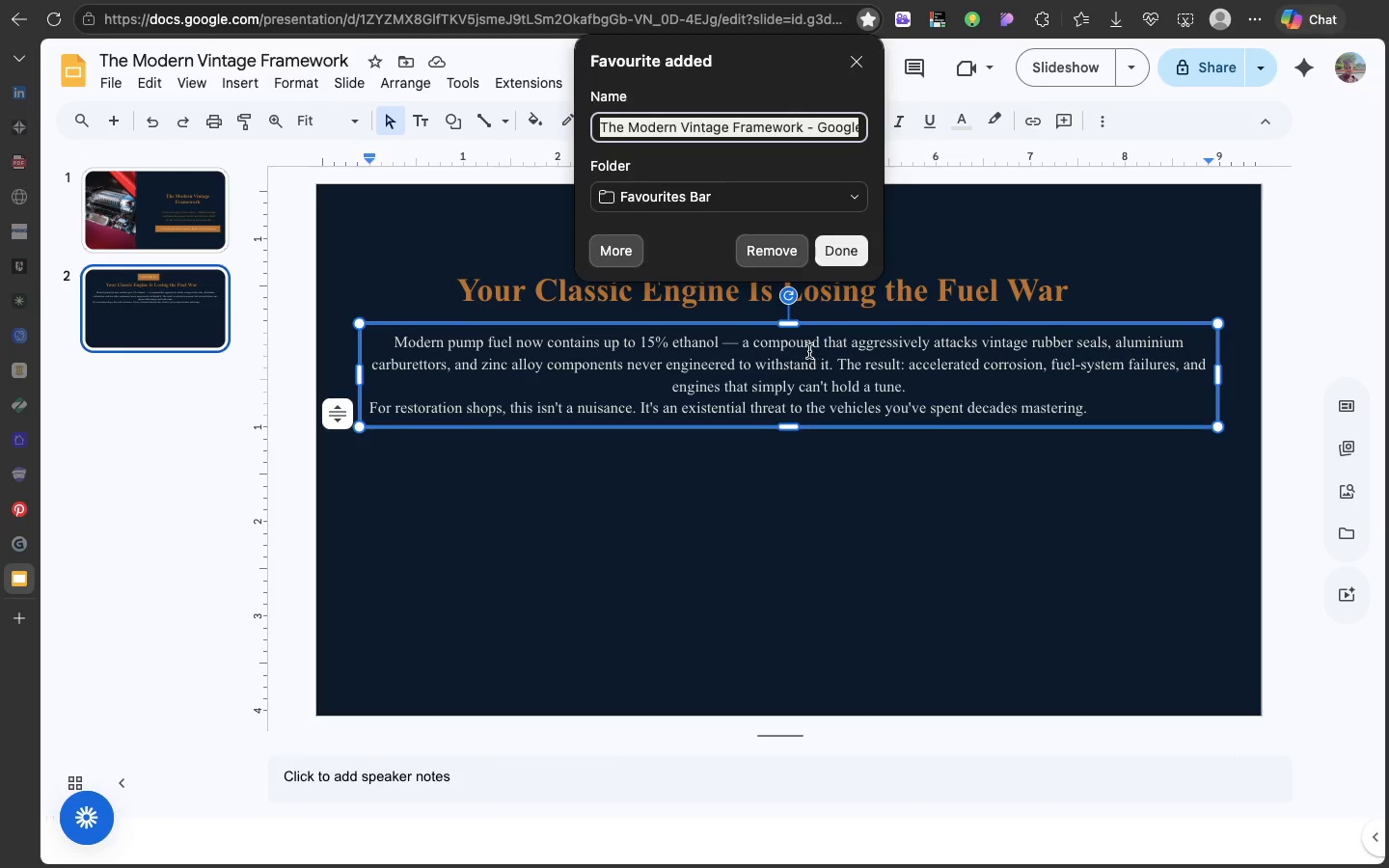 
left_click([809, 351])
 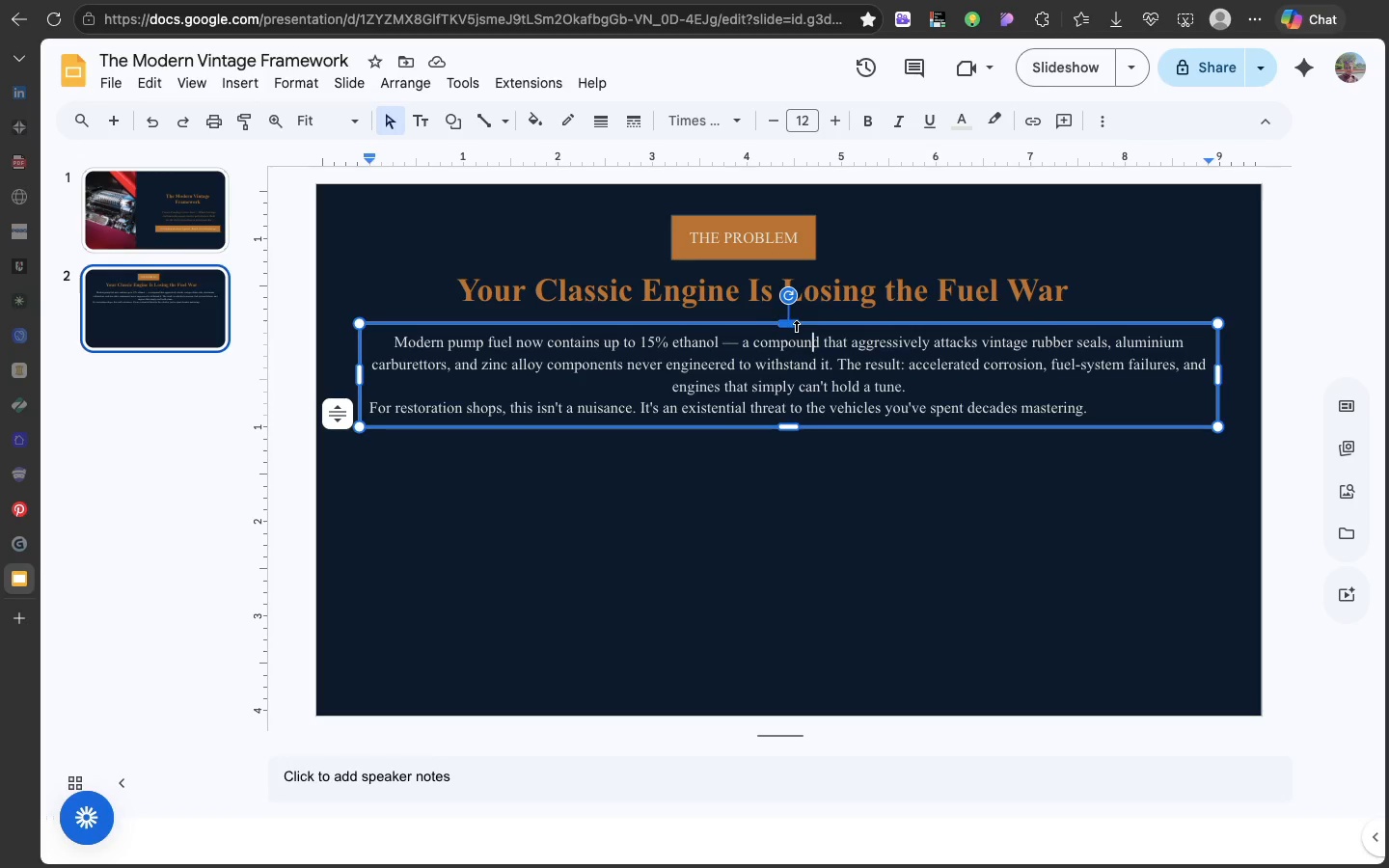 
left_click([796, 327])
 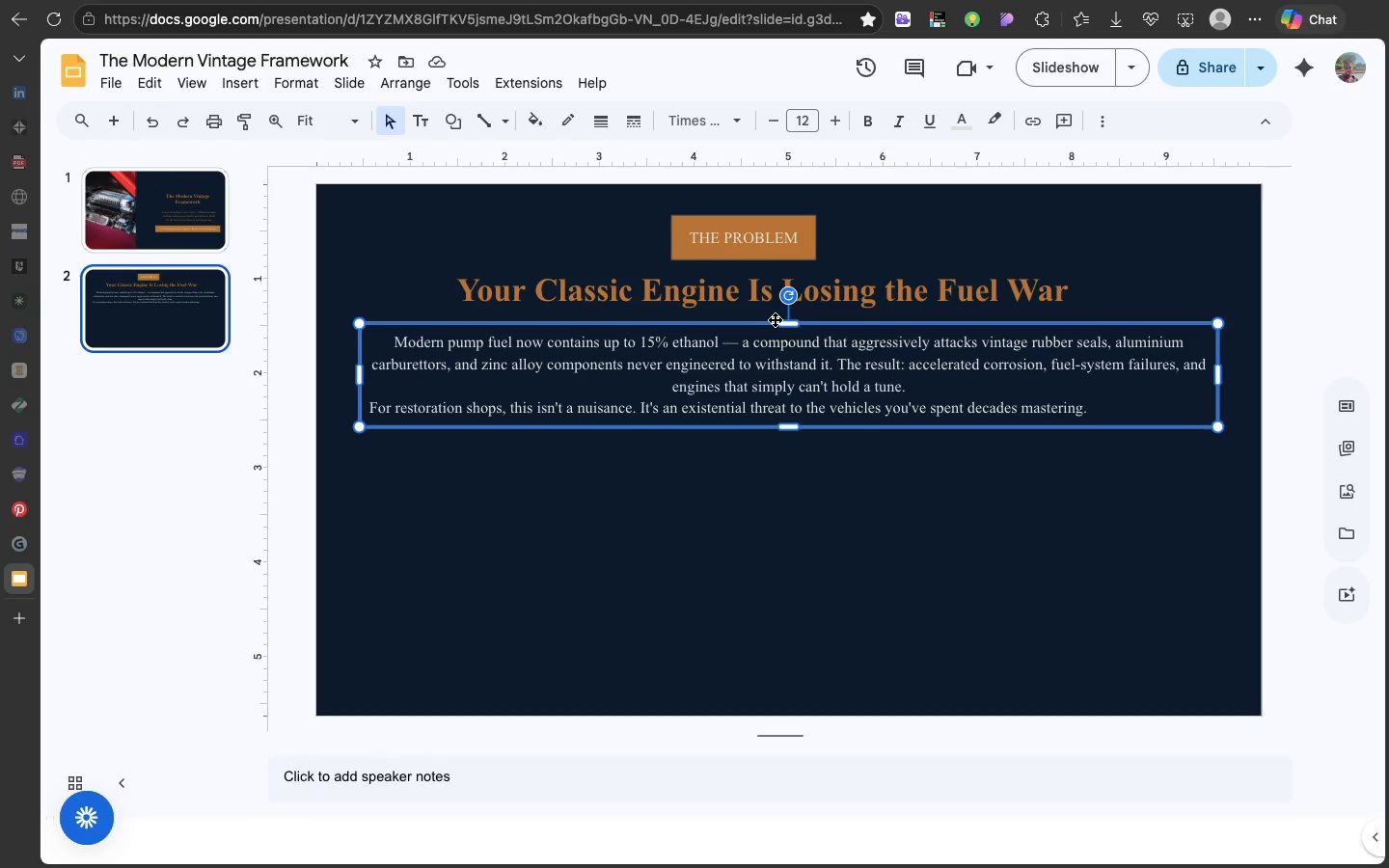 
left_click([775, 319])
 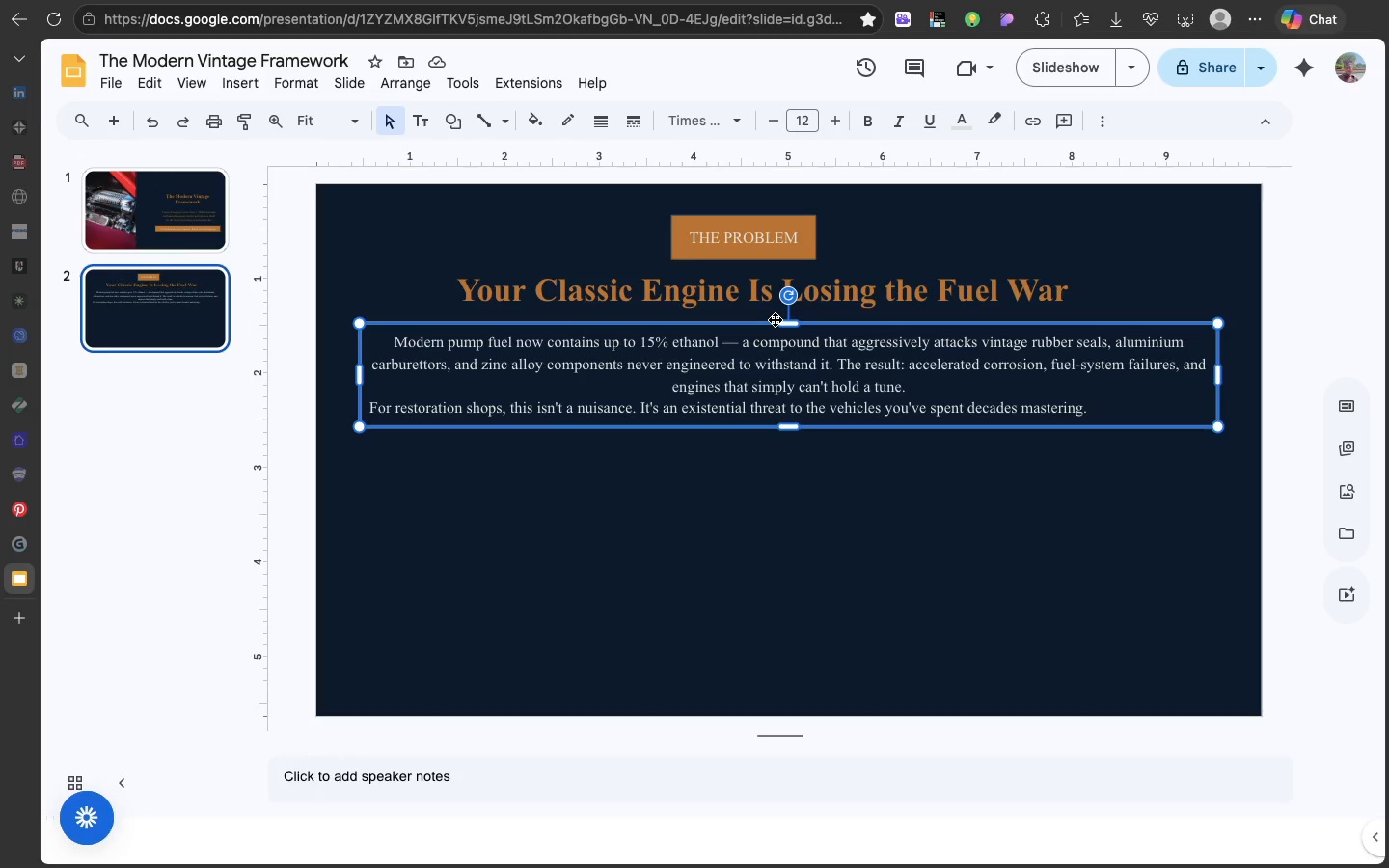 
key(Meta+D)
 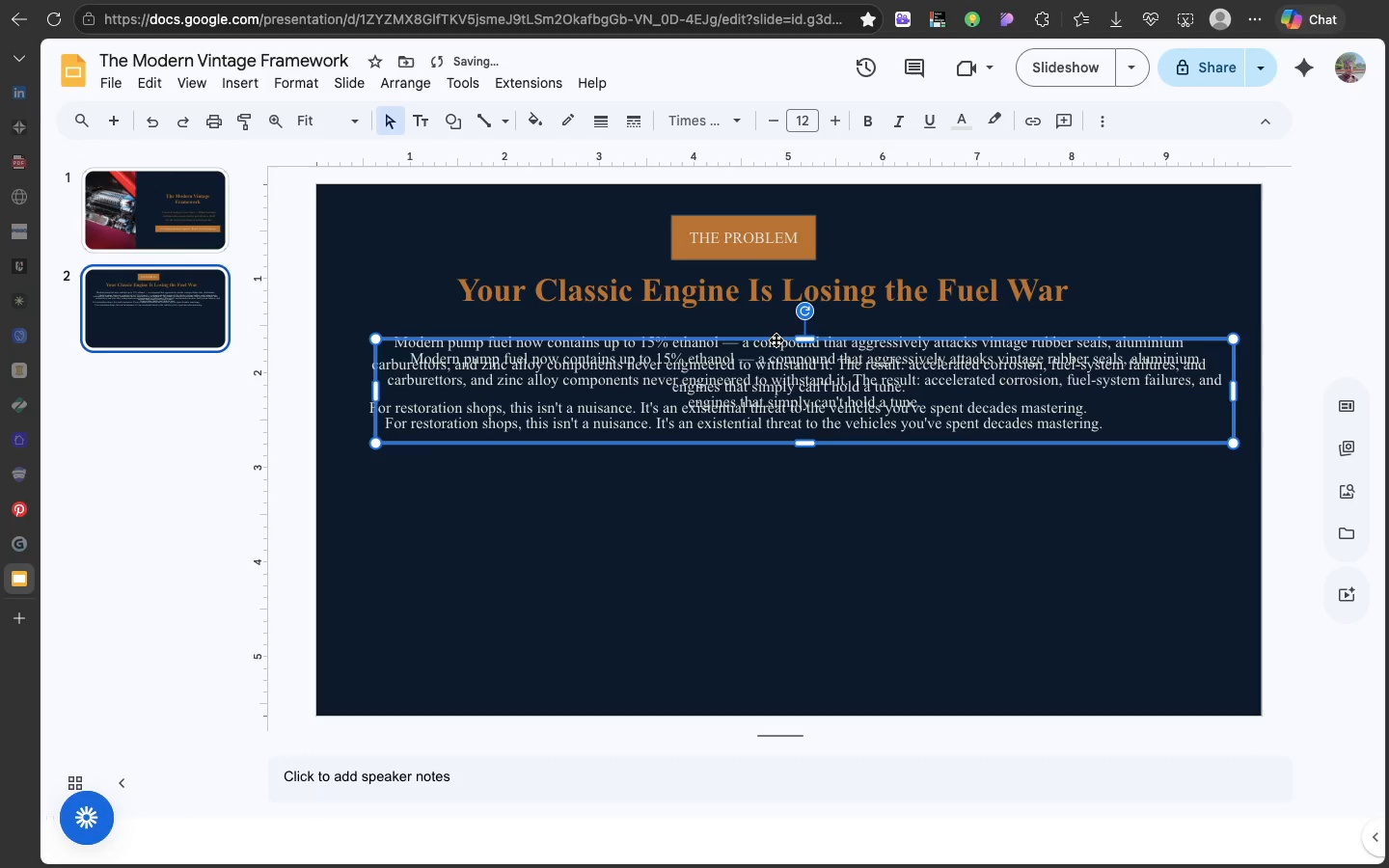 
left_click_drag(start_coordinate=[776, 339], to_coordinate=[739, 568])
 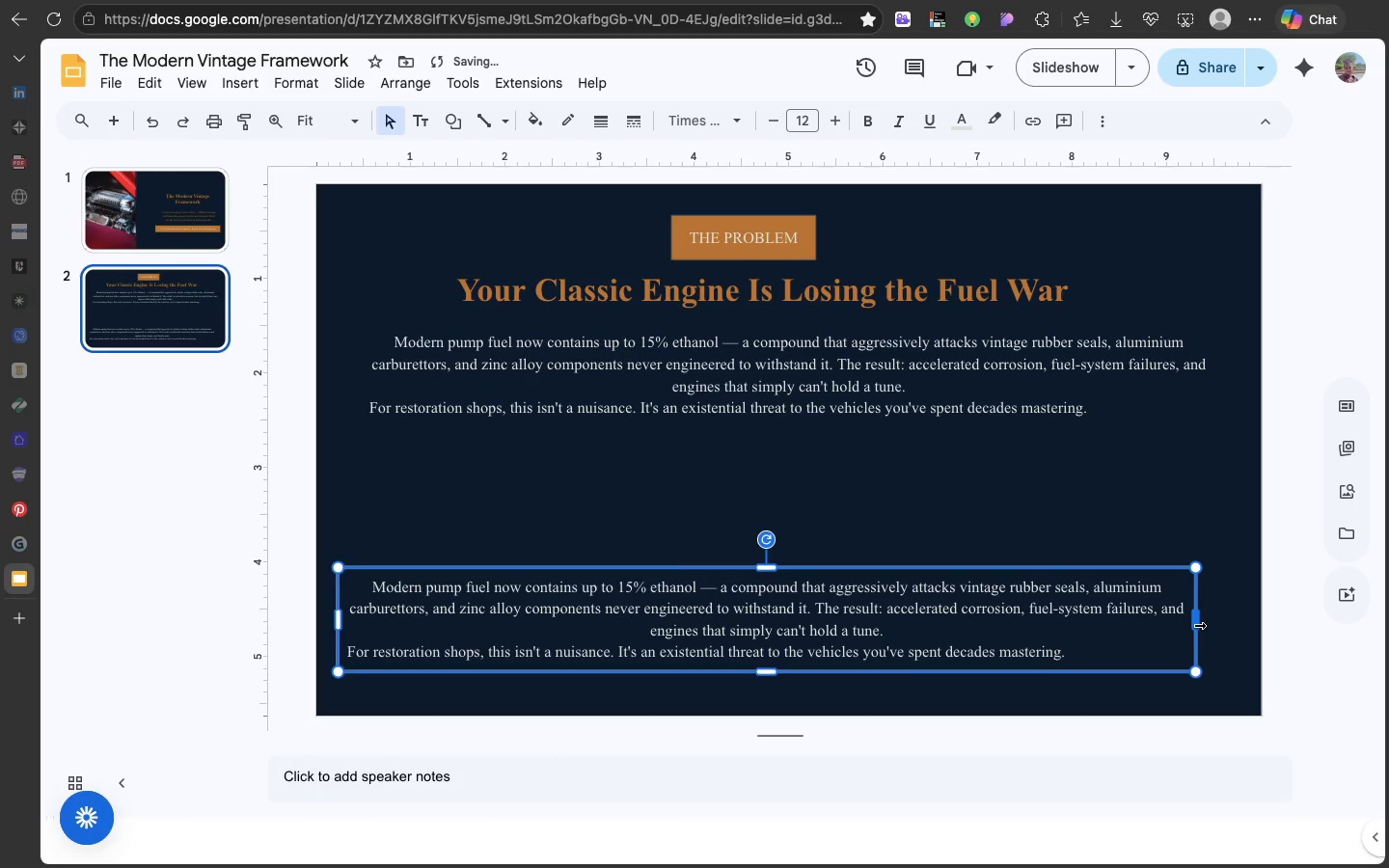 
left_click_drag(start_coordinate=[1198, 625], to_coordinate=[853, 662])
 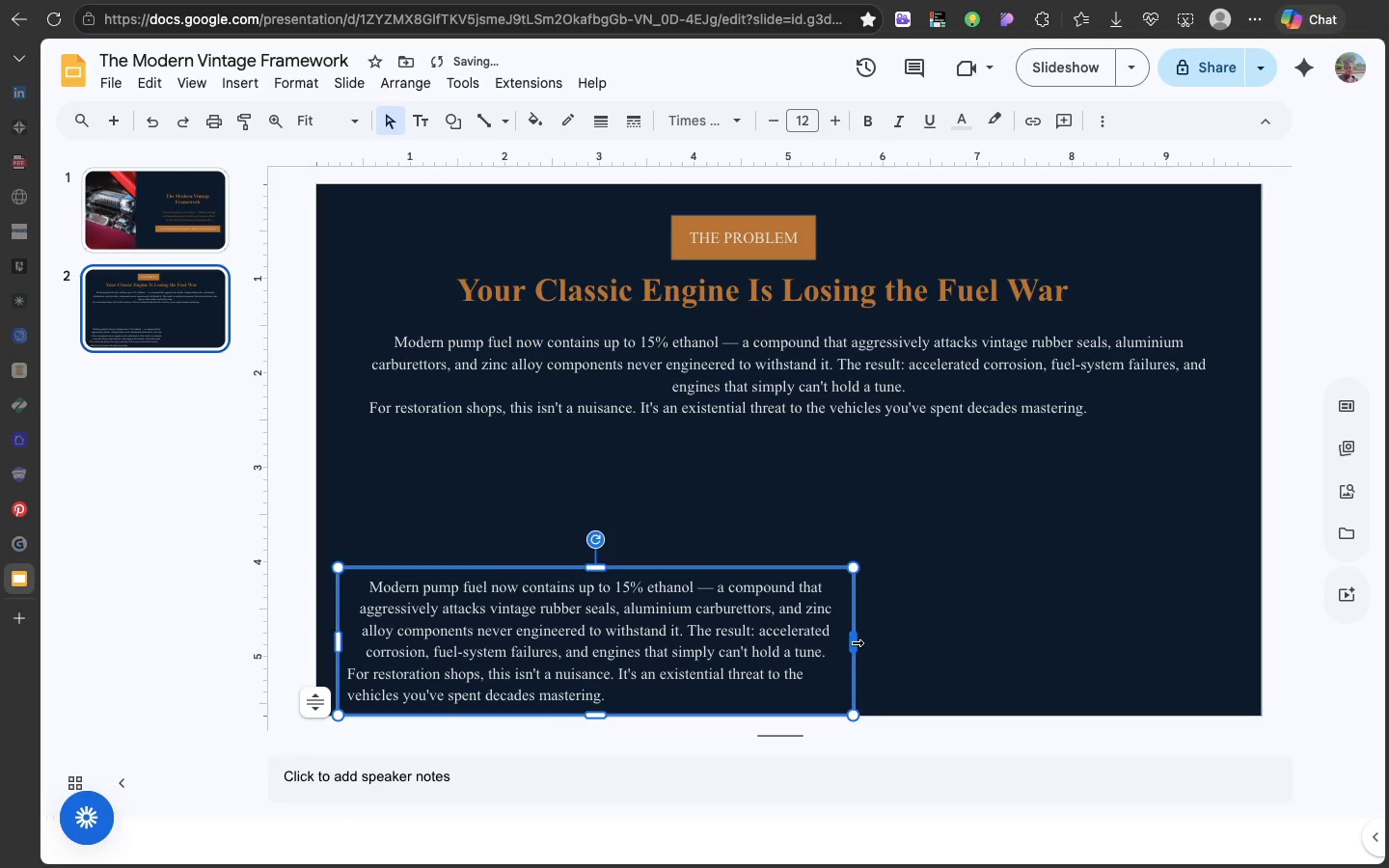 
left_click_drag(start_coordinate=[856, 642], to_coordinate=[772, 637])
 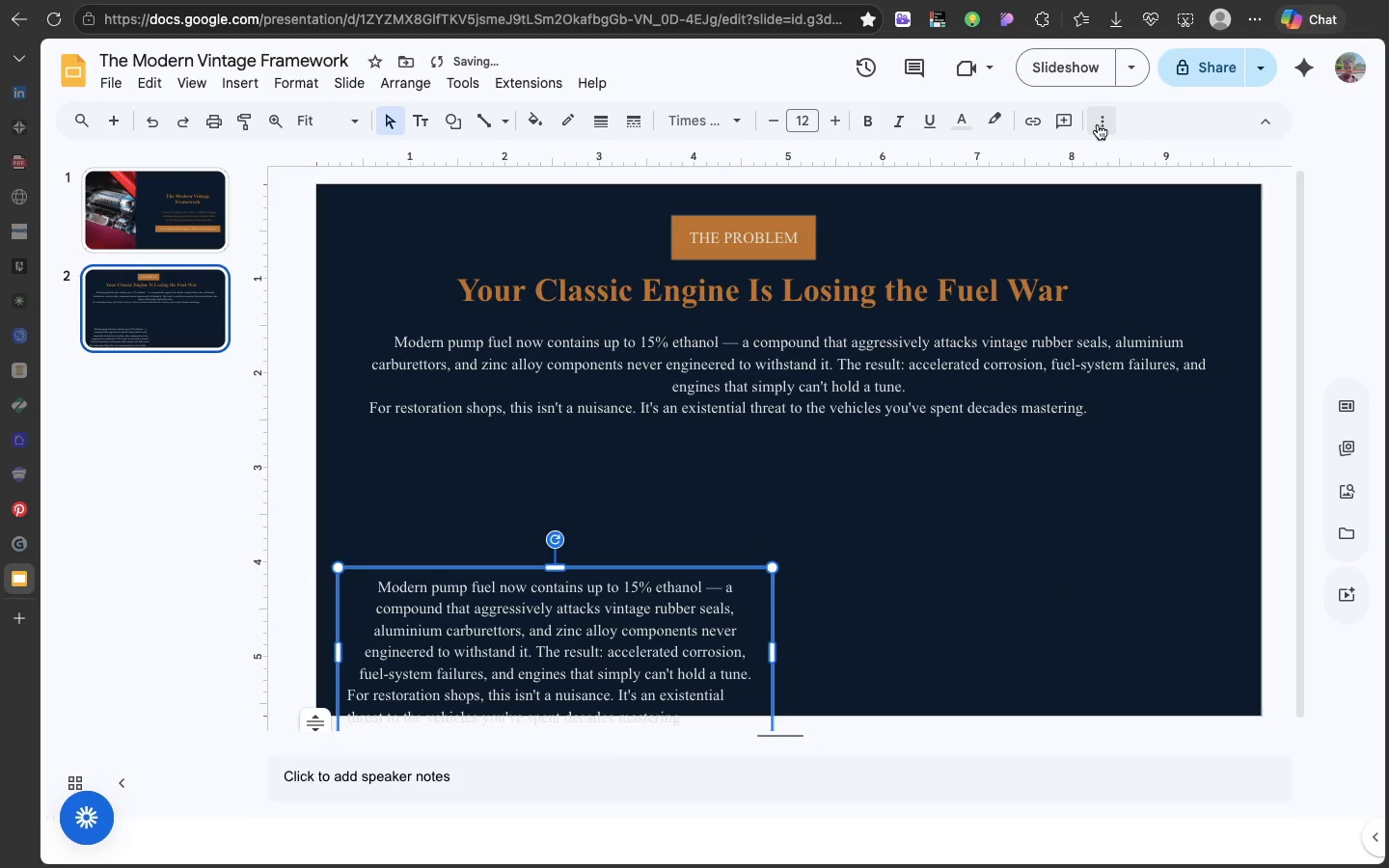 
left_click([1098, 124])
 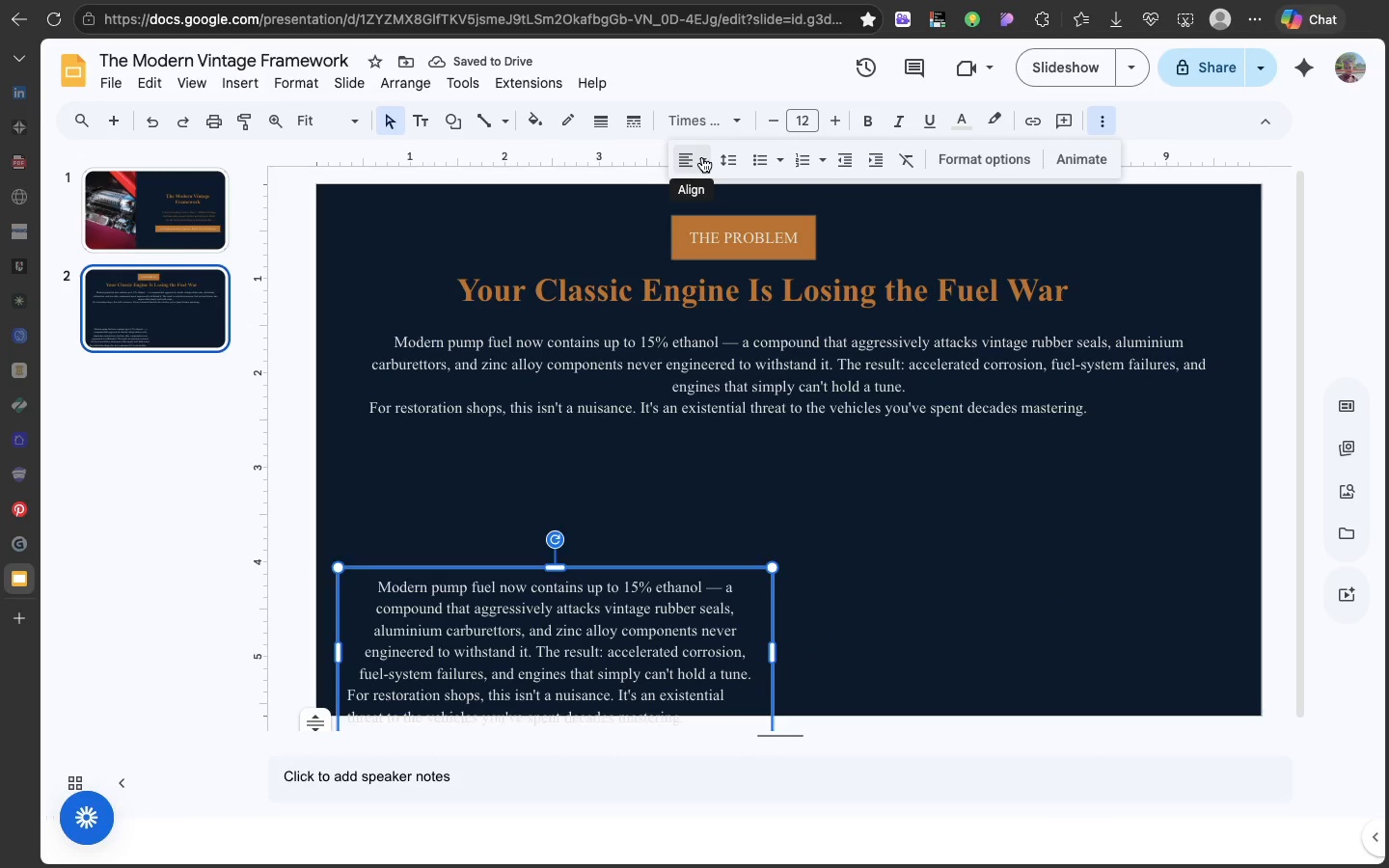 
left_click([702, 157])
 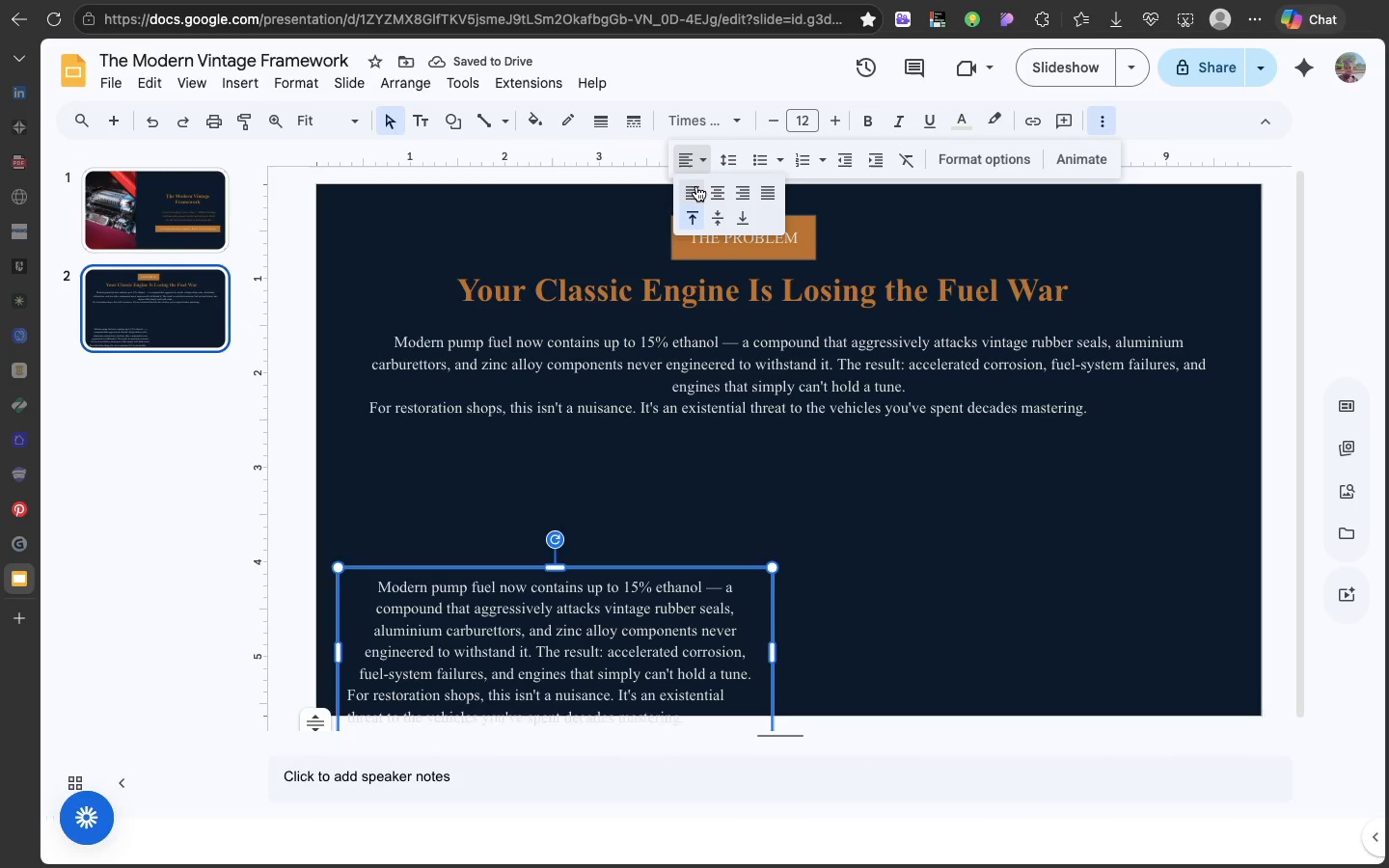 
left_click([696, 186])
 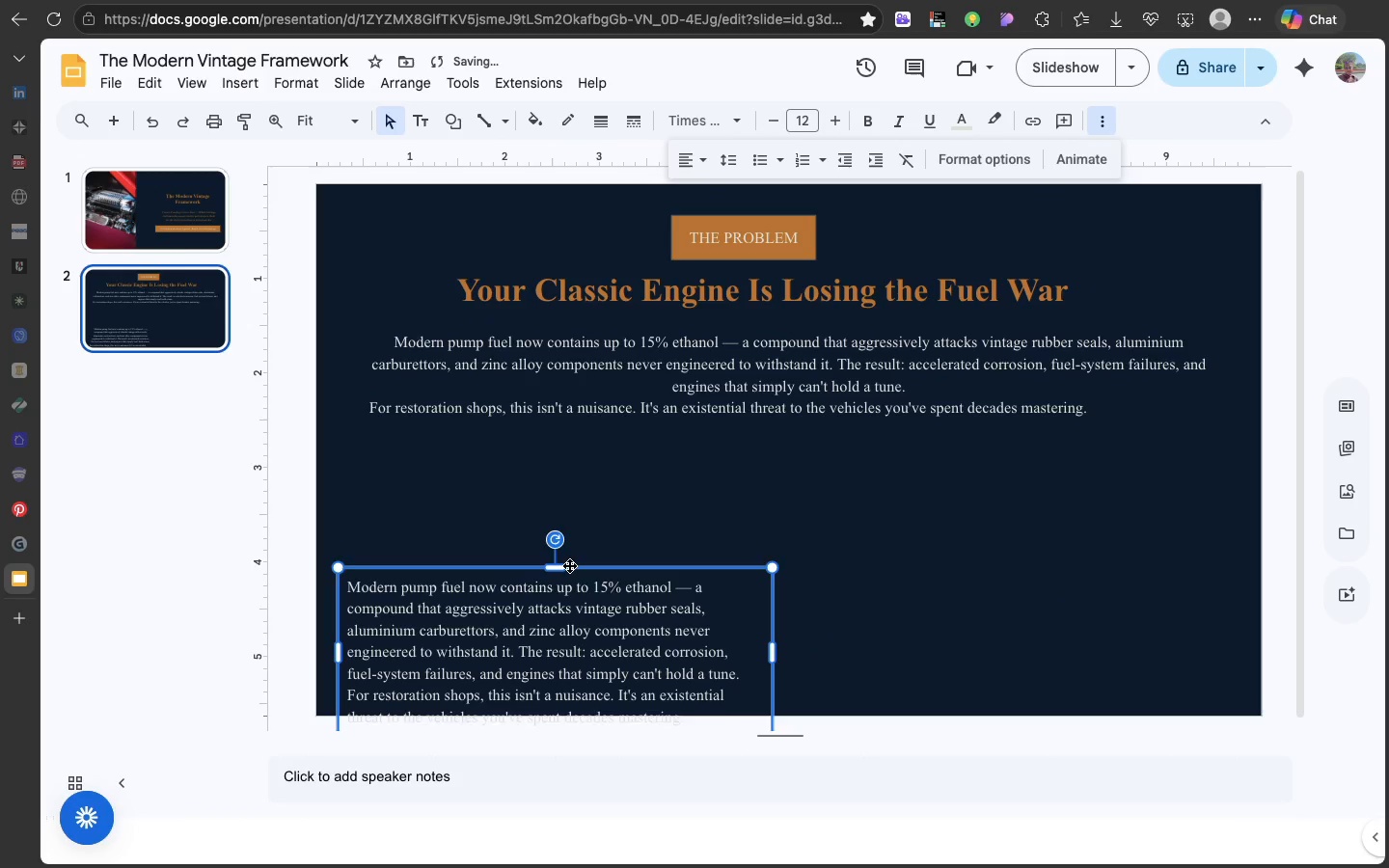 
left_click_drag(start_coordinate=[569, 565], to_coordinate=[563, 522])
 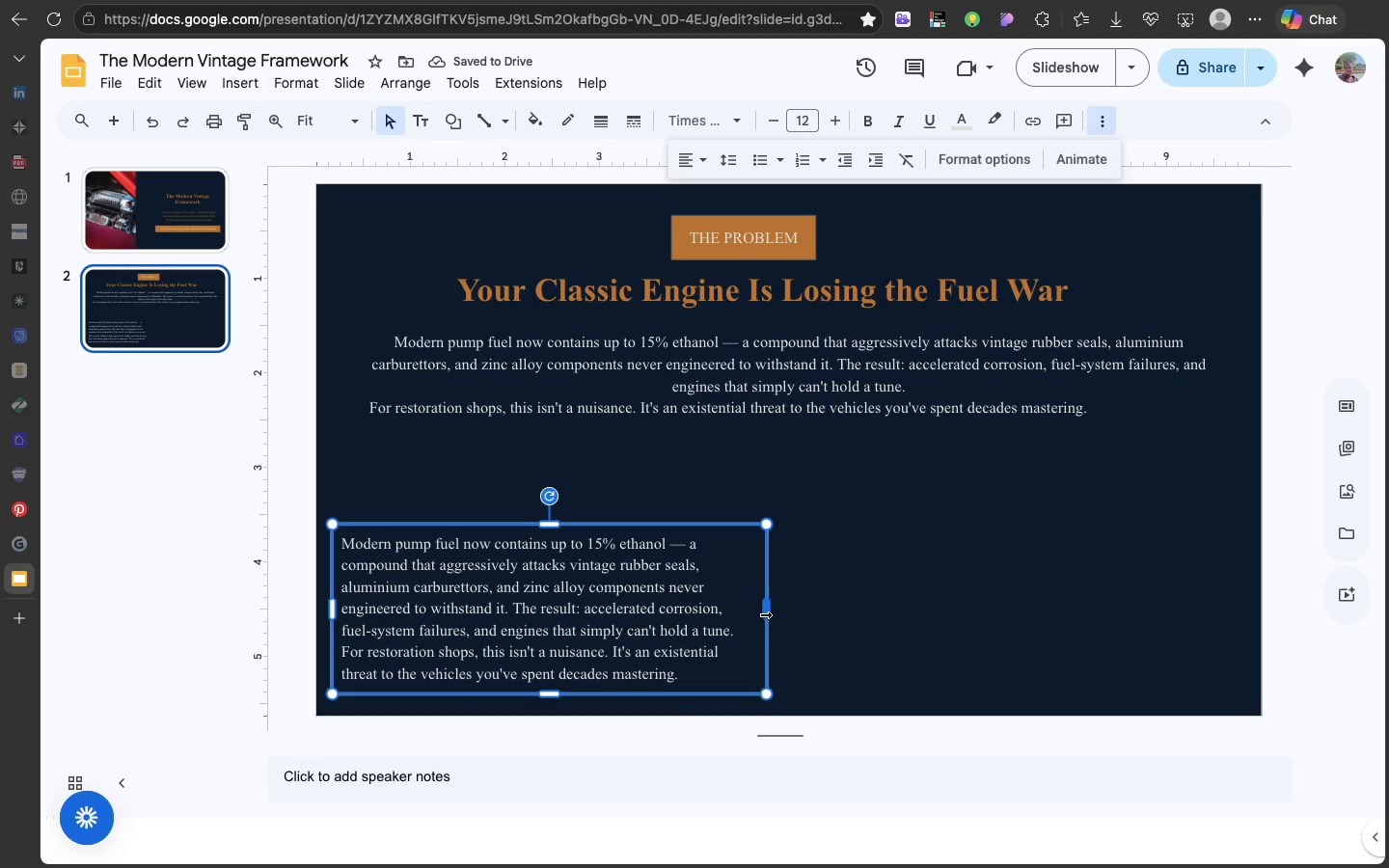 
left_click_drag(start_coordinate=[766, 613], to_coordinate=[701, 611])
 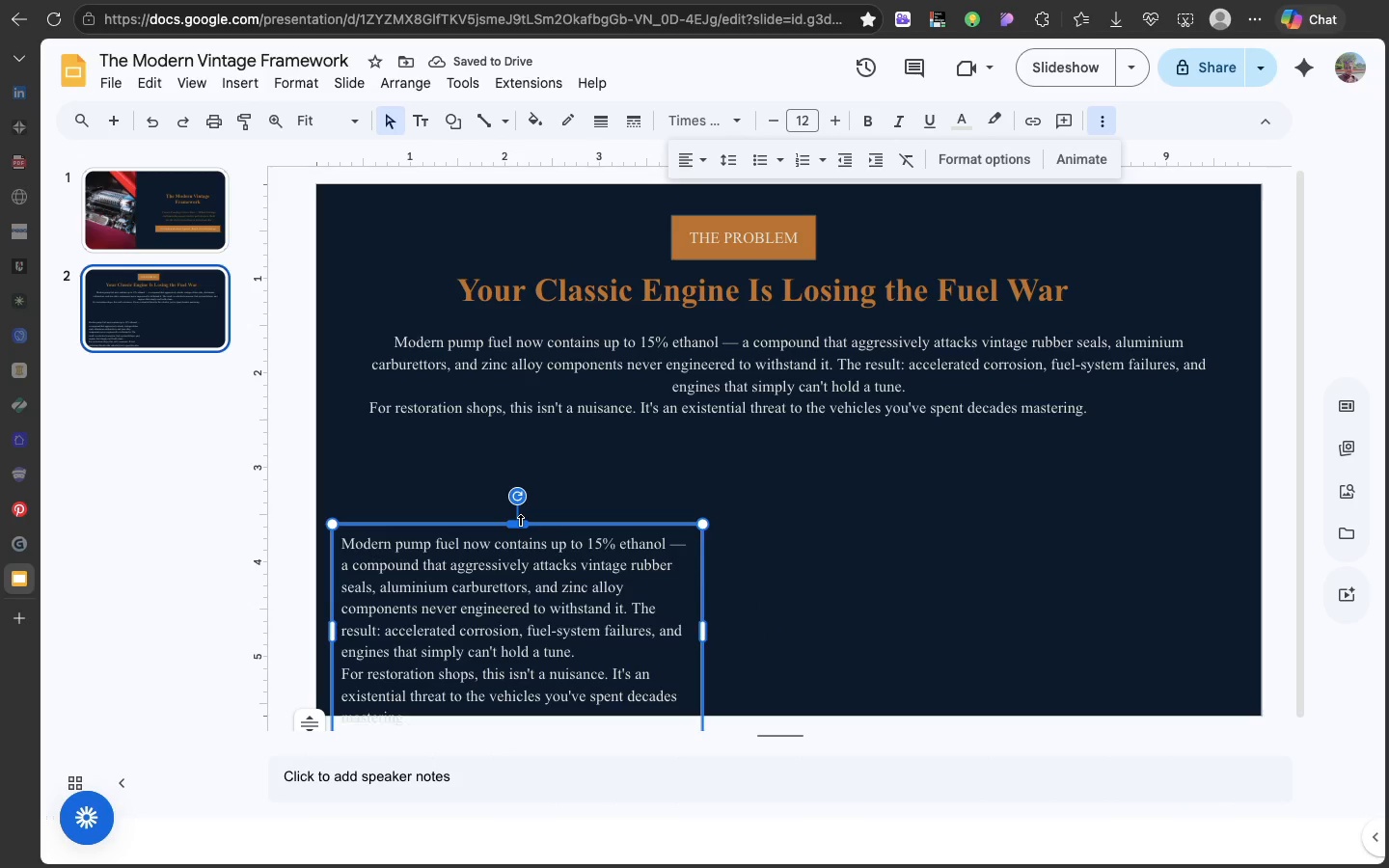 
left_click_drag(start_coordinate=[520, 521], to_coordinate=[522, 483])
 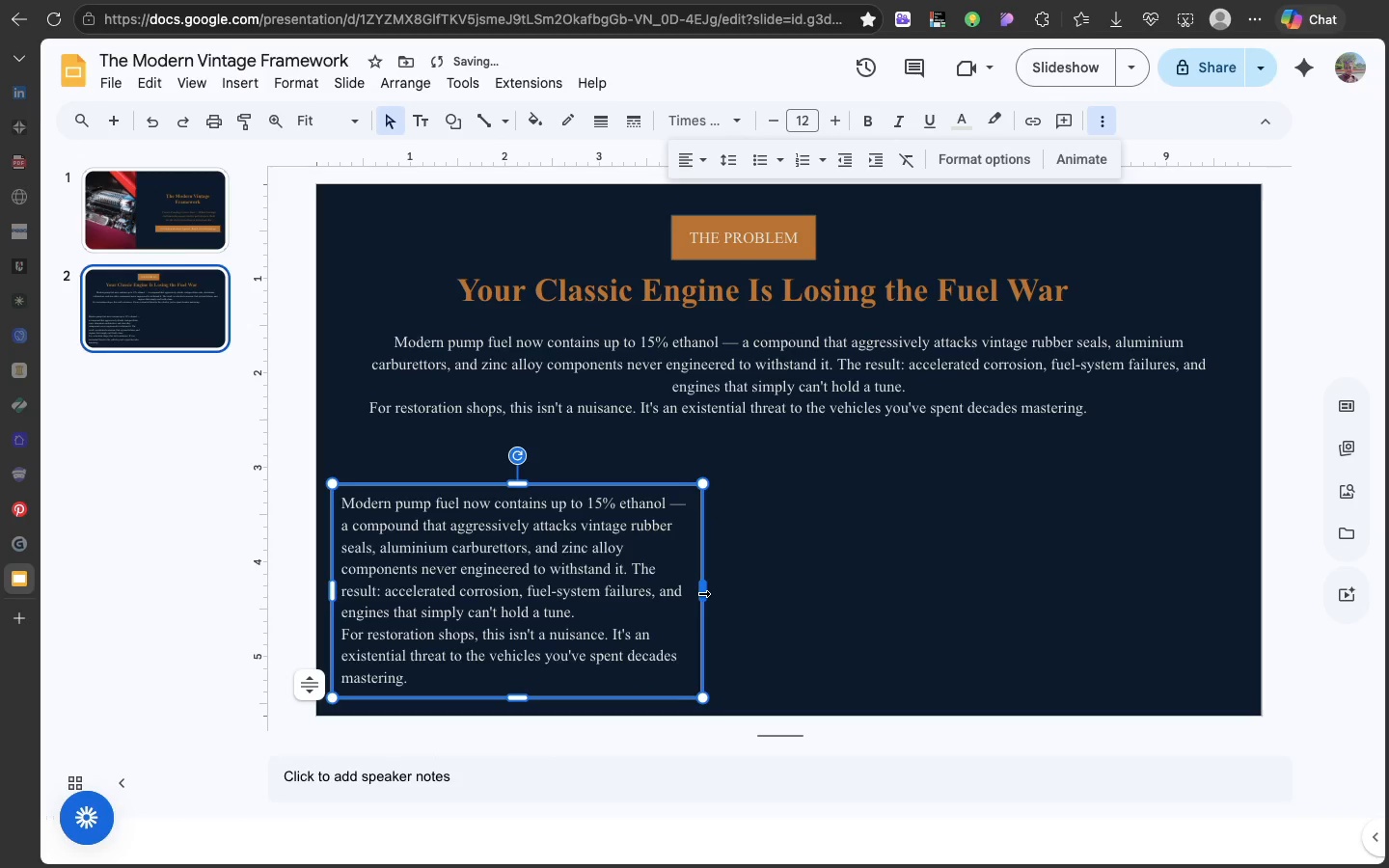 
left_click_drag(start_coordinate=[701, 593], to_coordinate=[639, 586])
 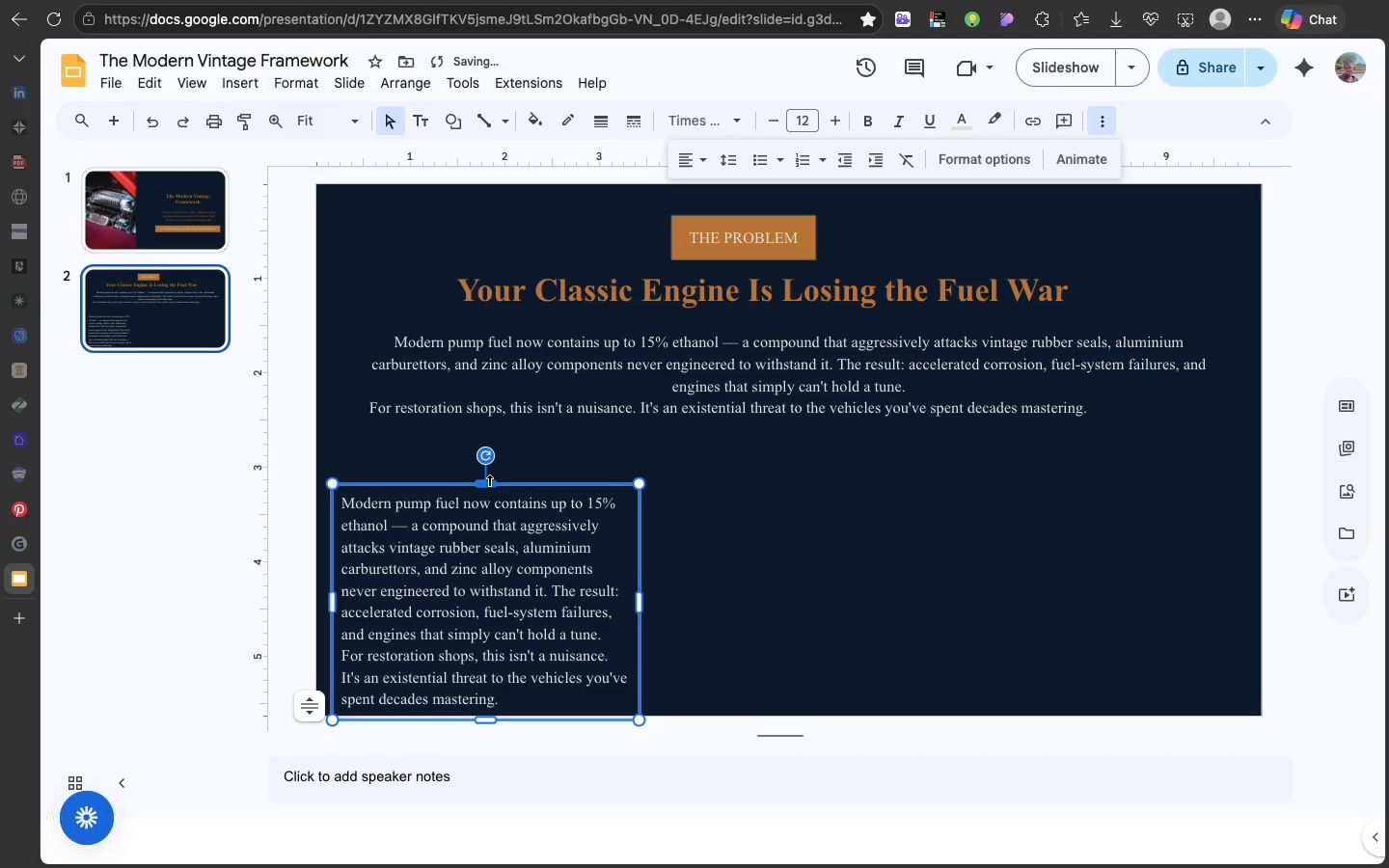 
left_click_drag(start_coordinate=[489, 481], to_coordinate=[491, 468])
 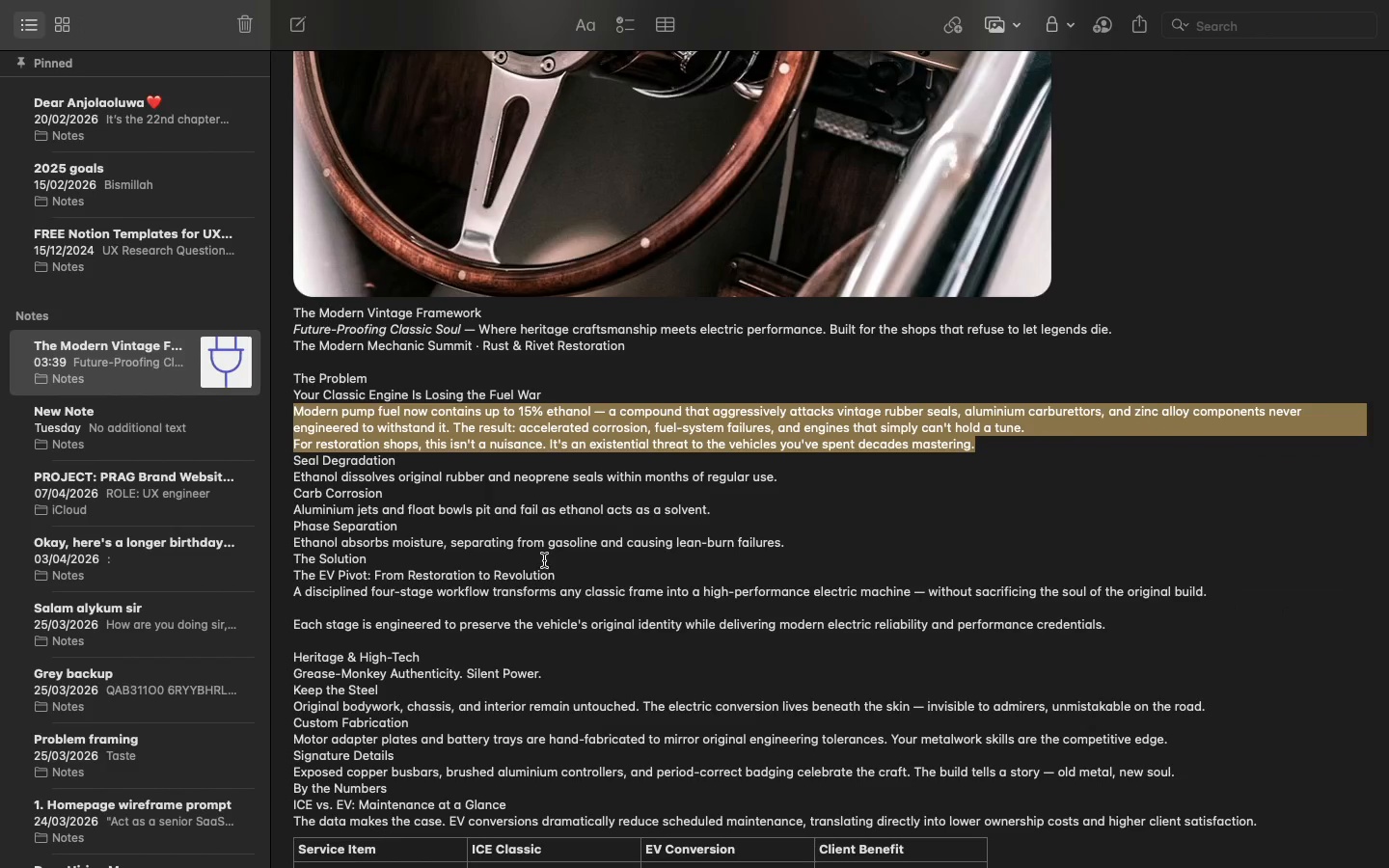 
wait(5.29)
 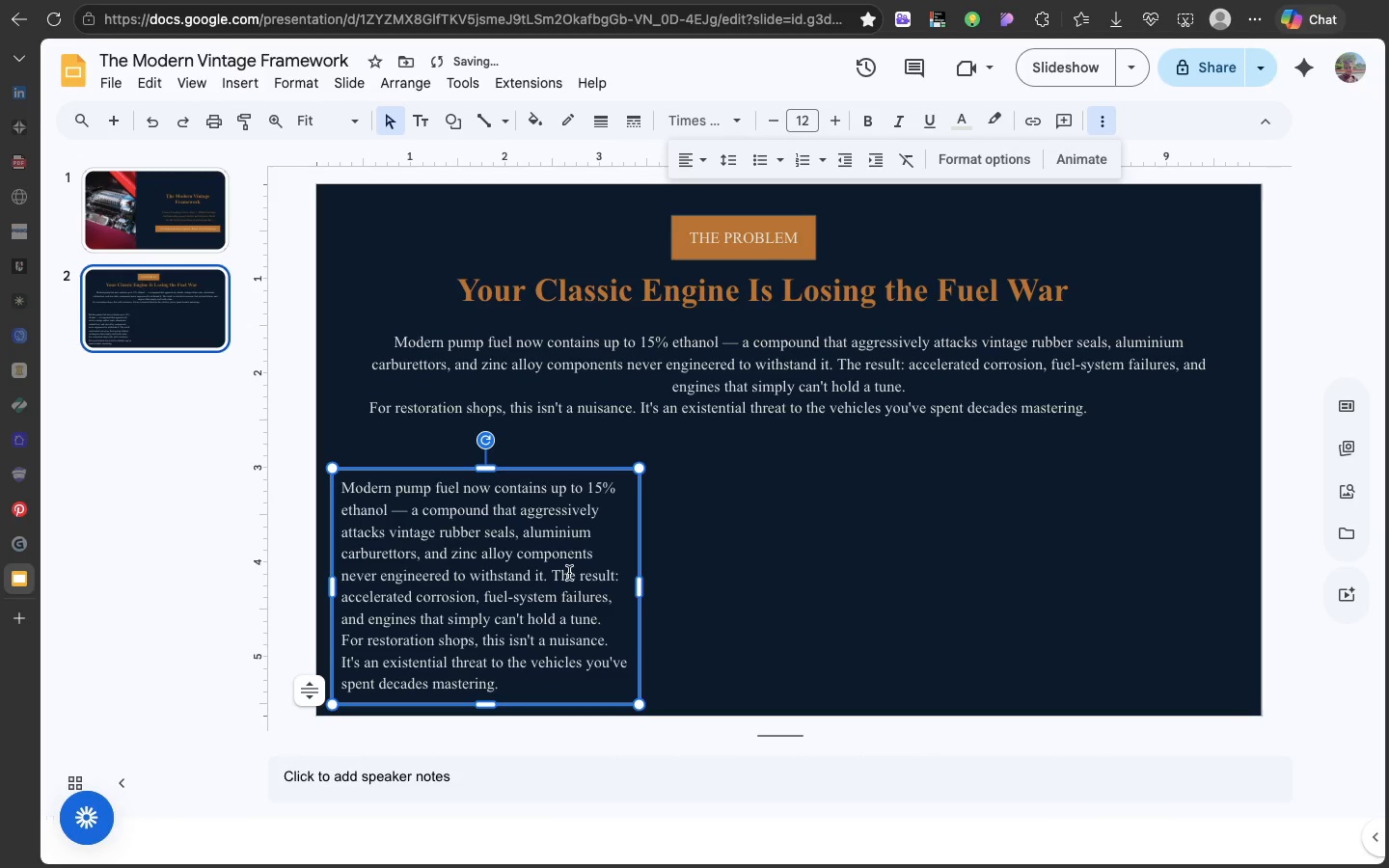 
double_click([428, 475])
 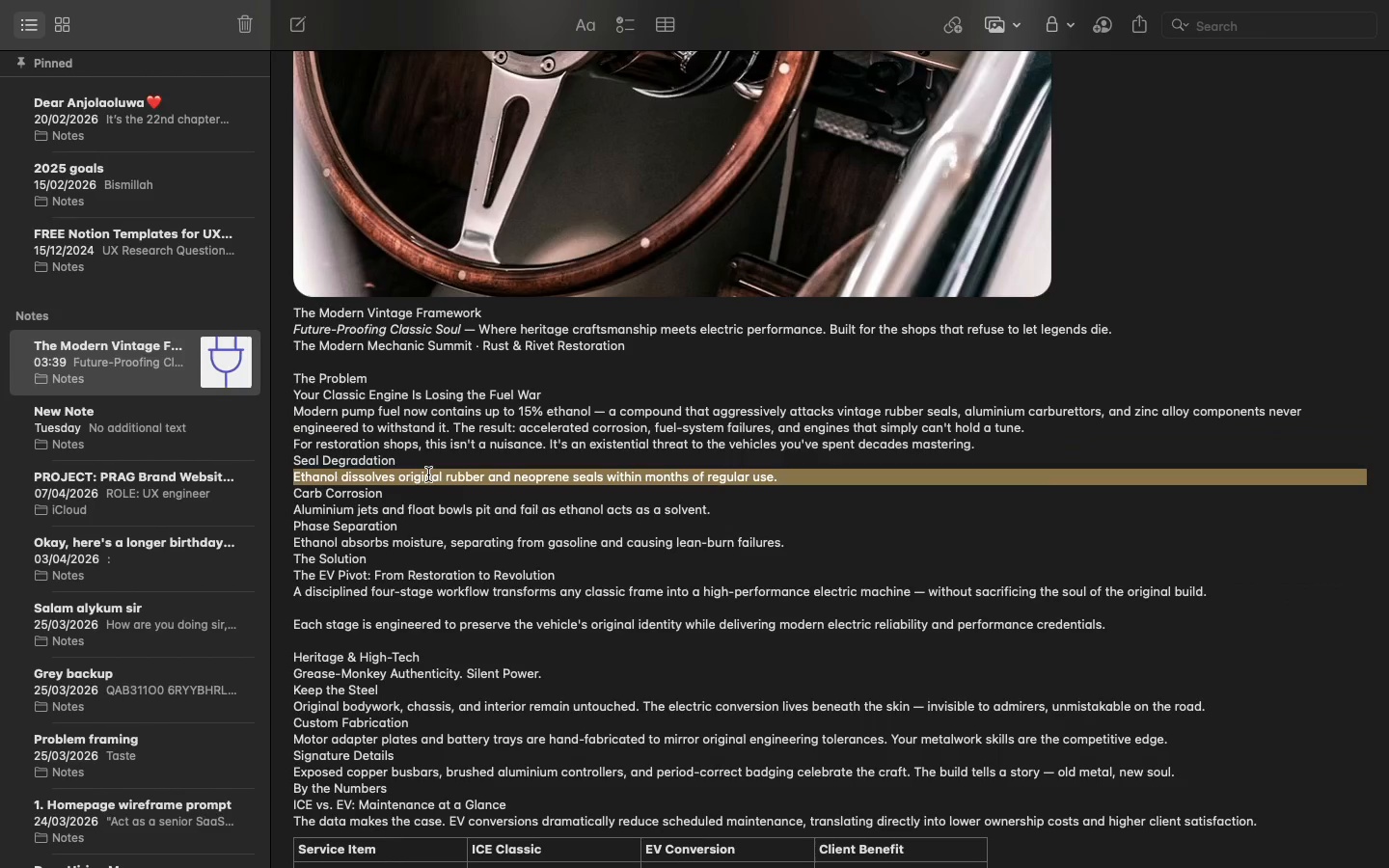 
triple_click([428, 475])
 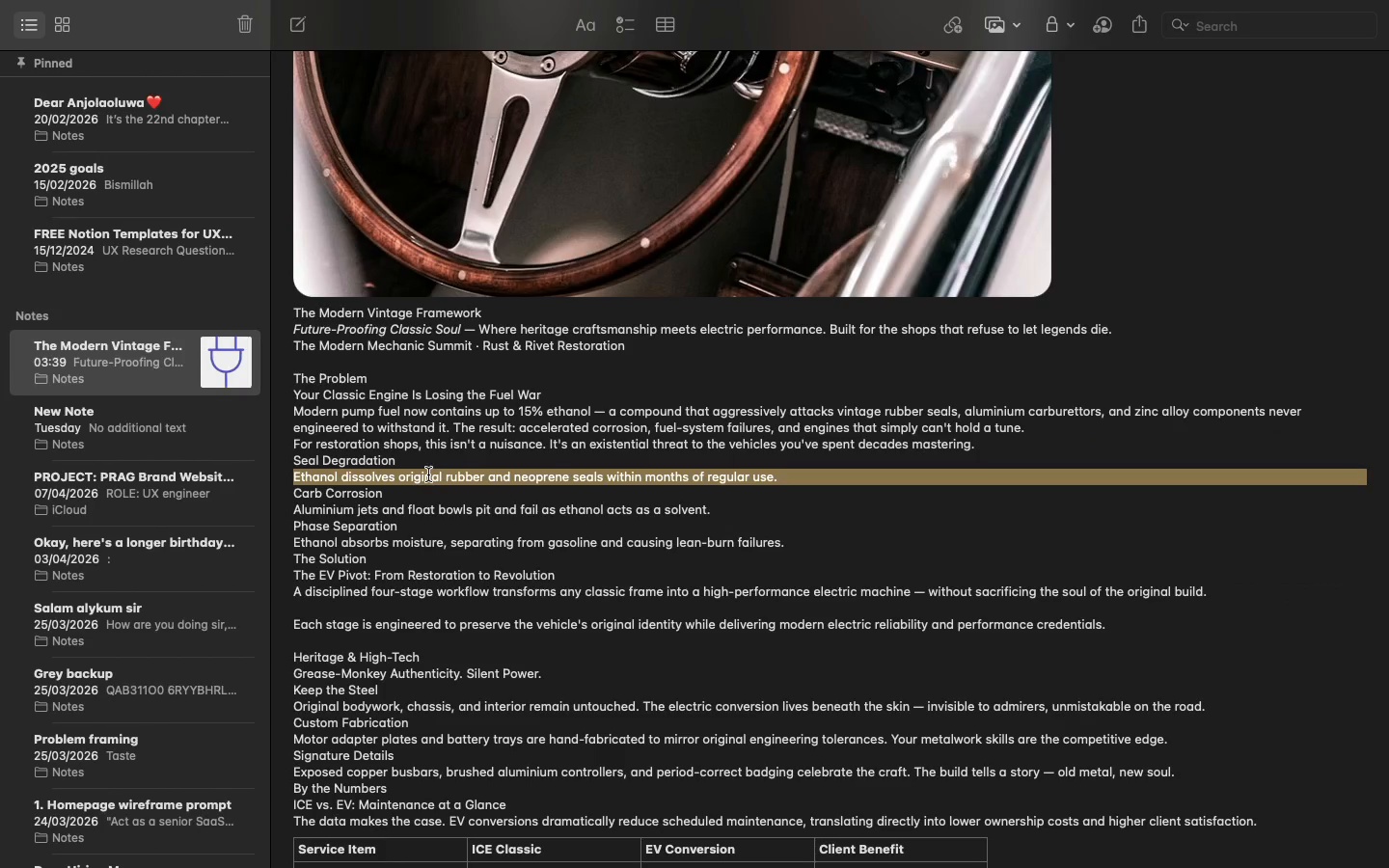 
key(Meta+C)
 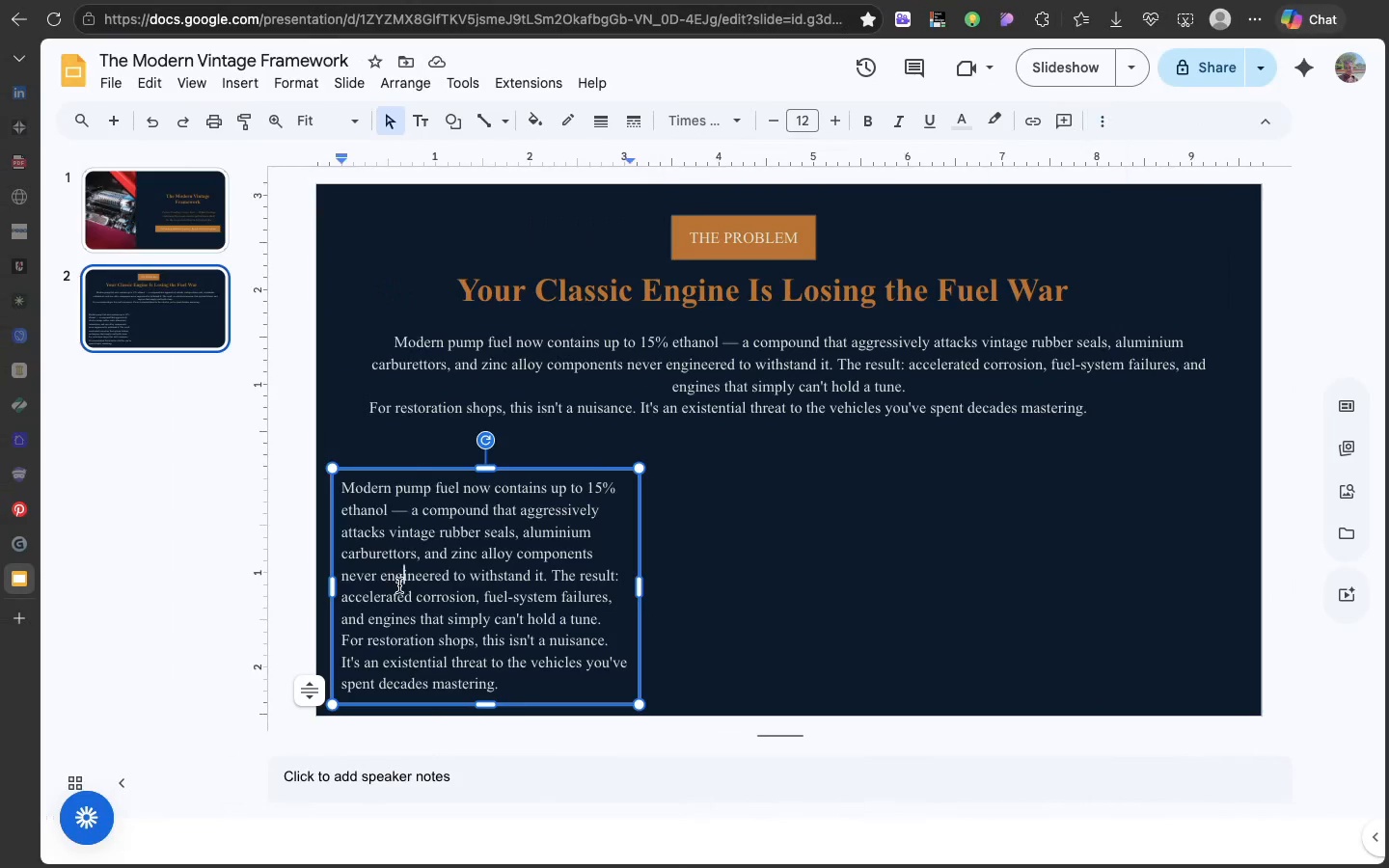 
double_click([402, 585])
 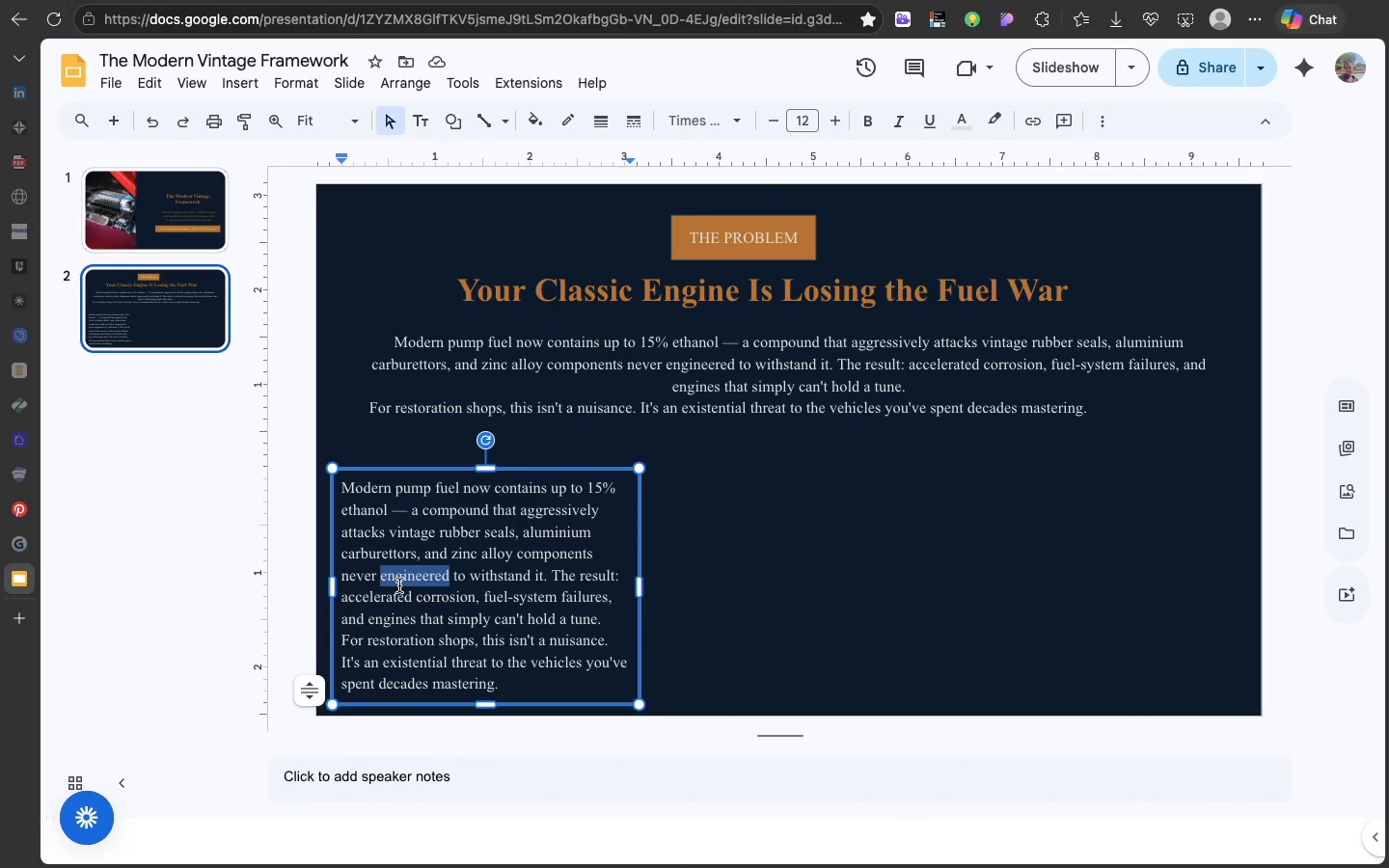 
triple_click([402, 585])
 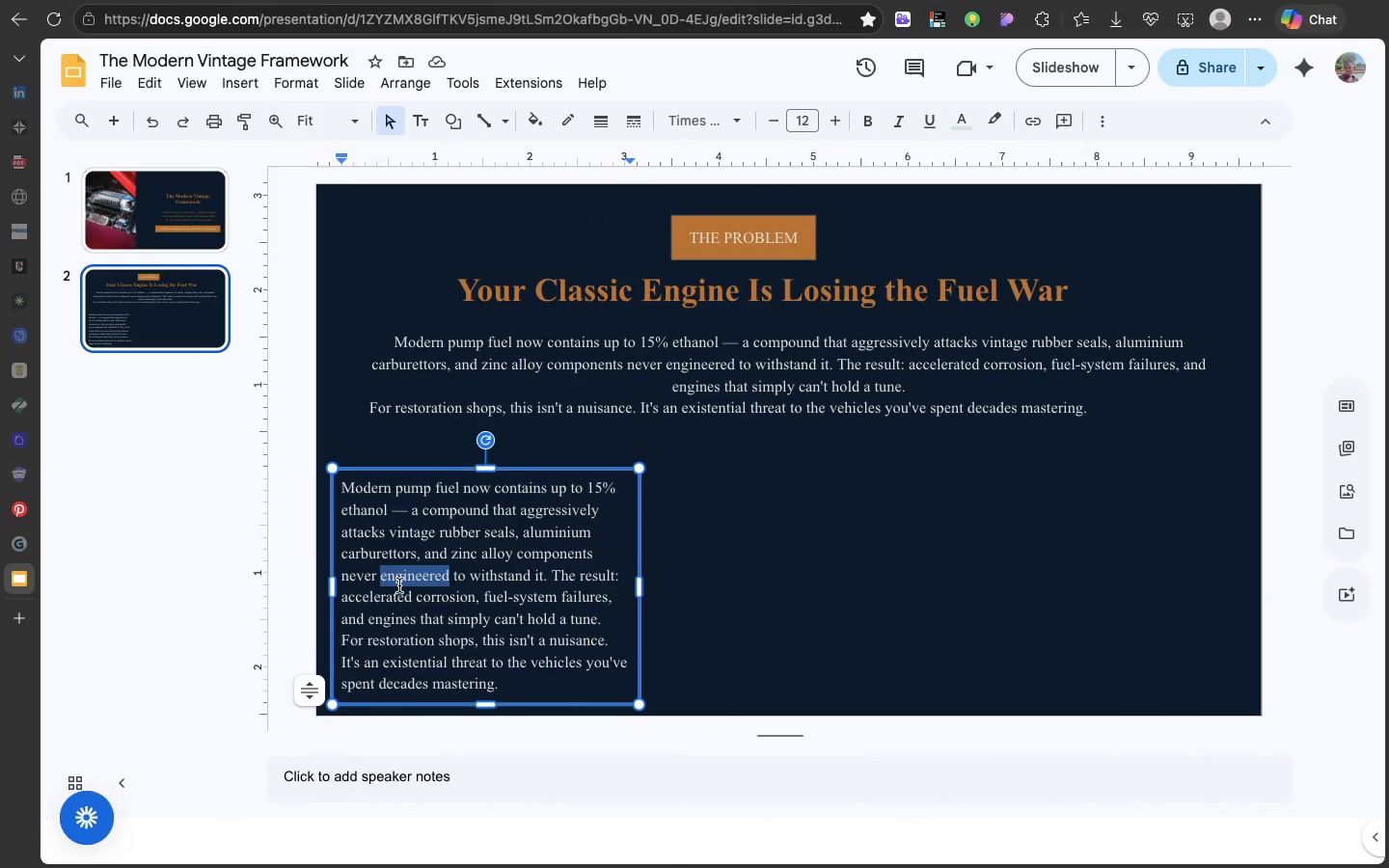 
triple_click([402, 585])
 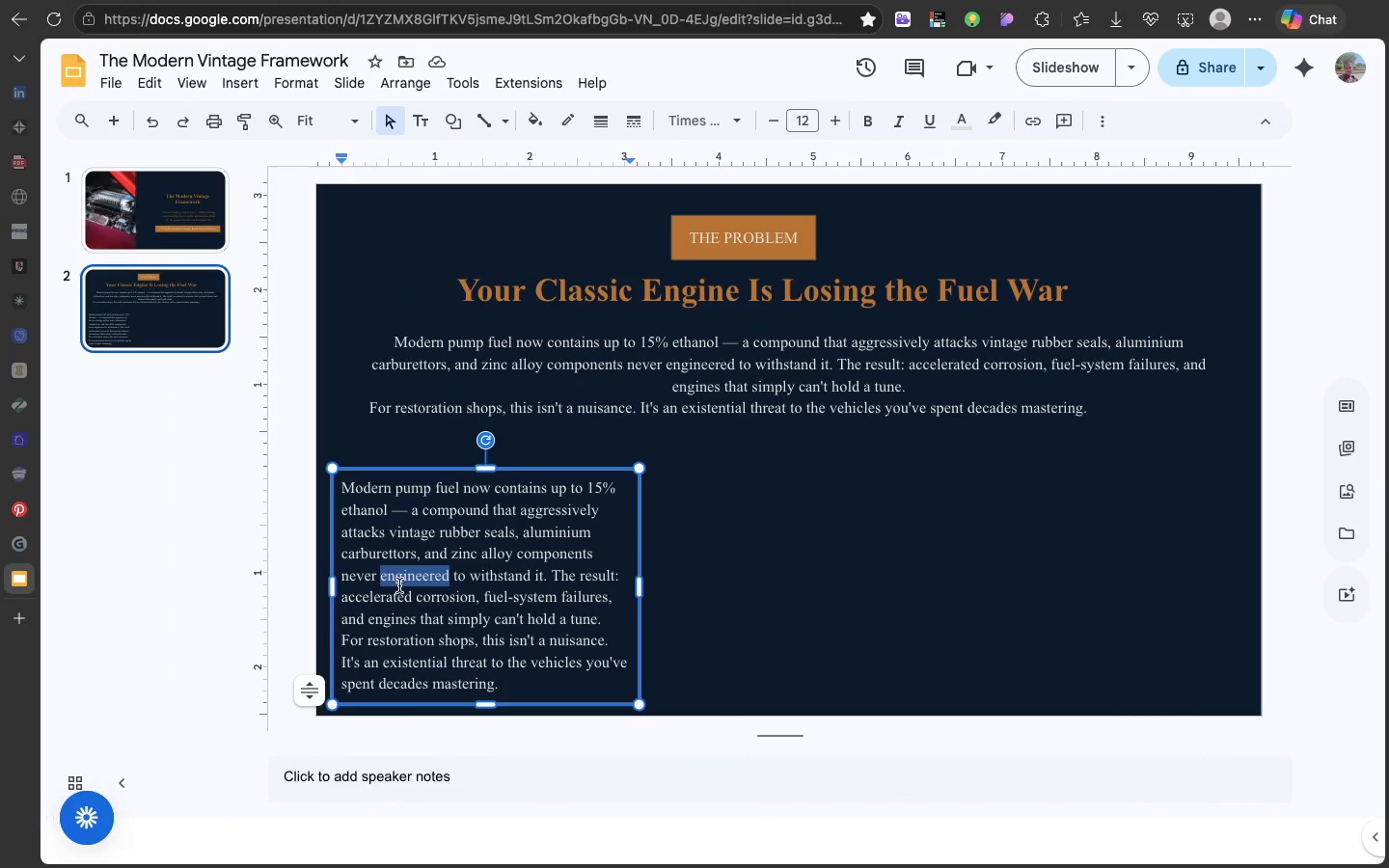 
triple_click([402, 585])
 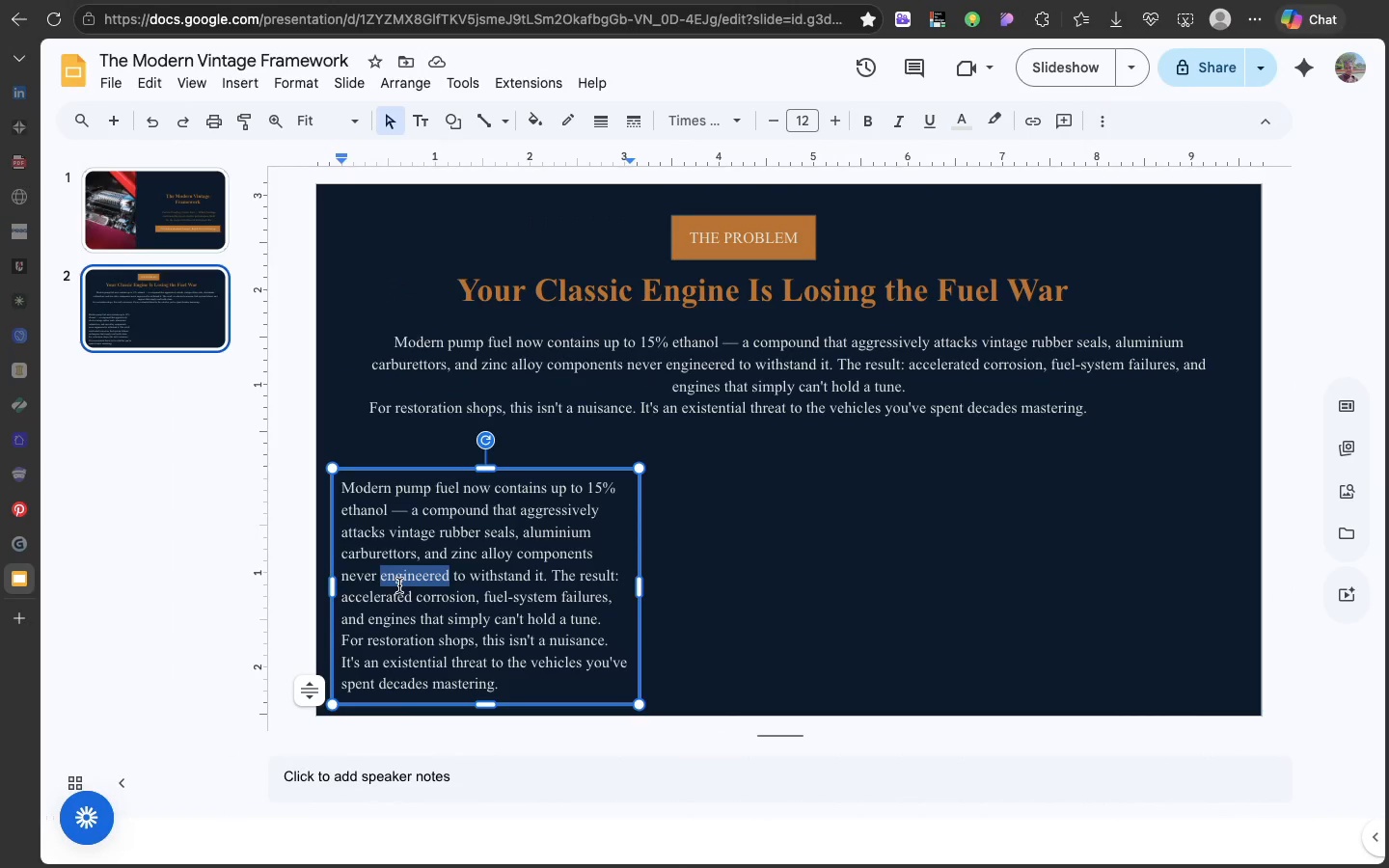 
triple_click([402, 585])
 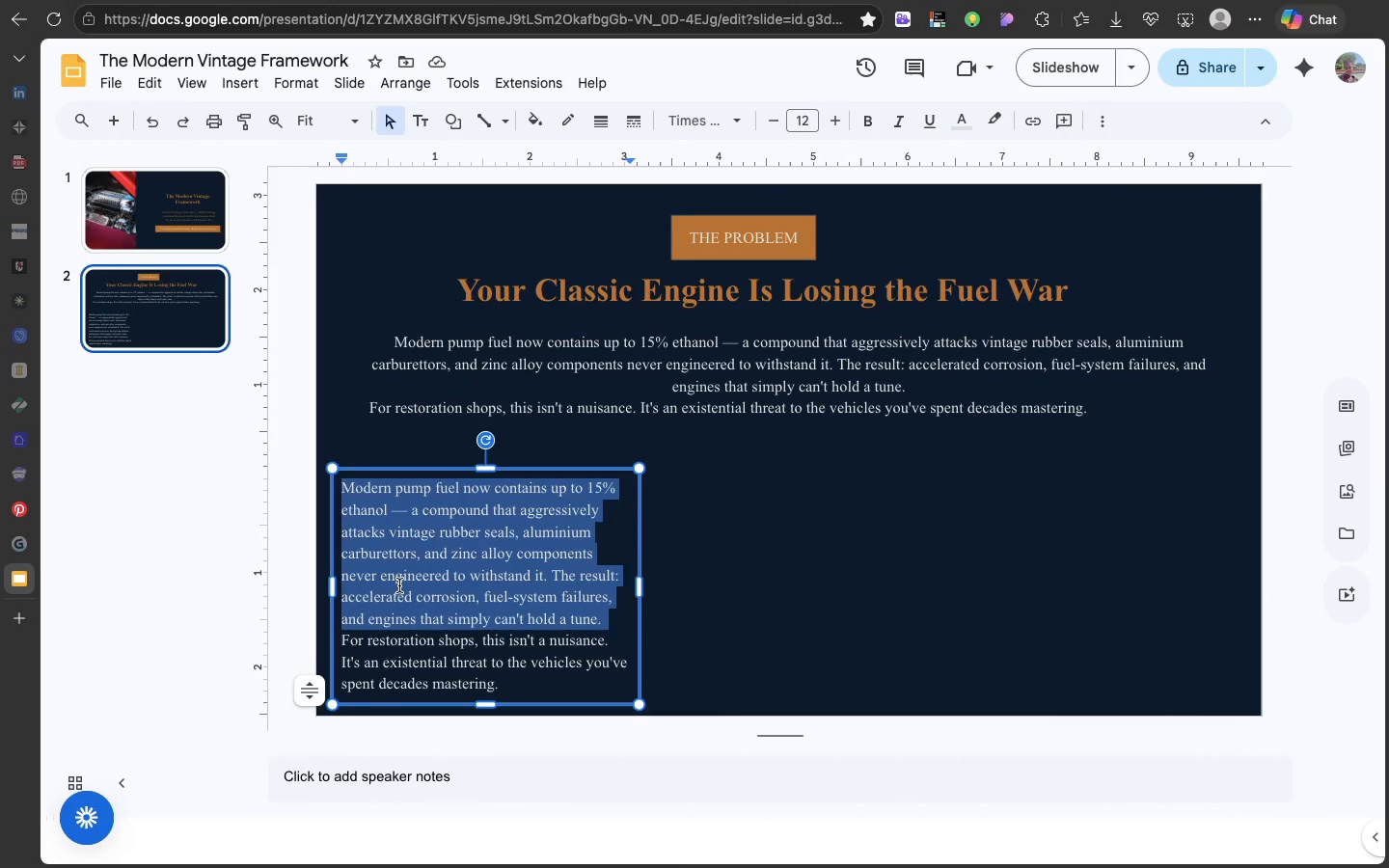 
triple_click([402, 585])
 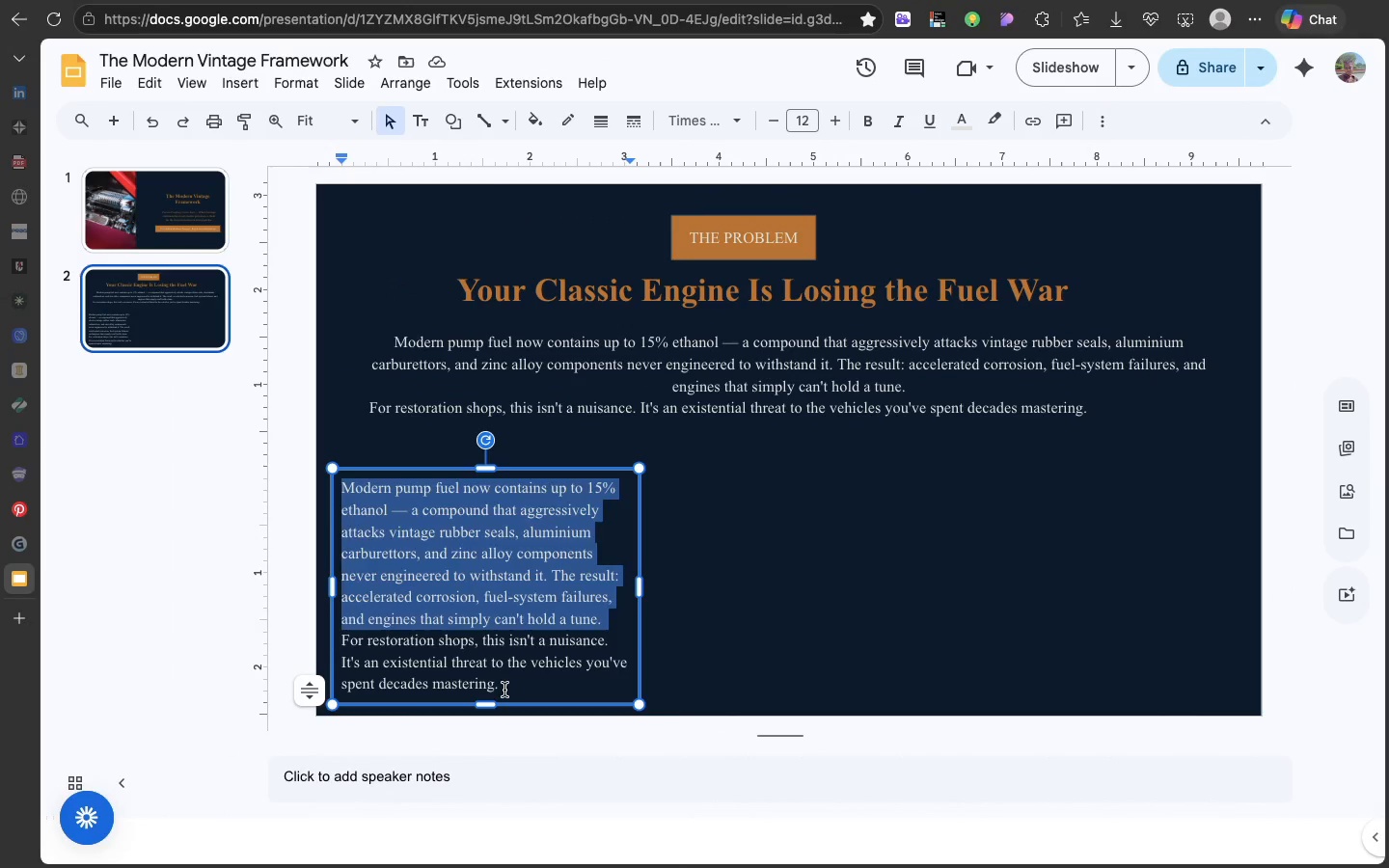 
left_click([504, 690])
 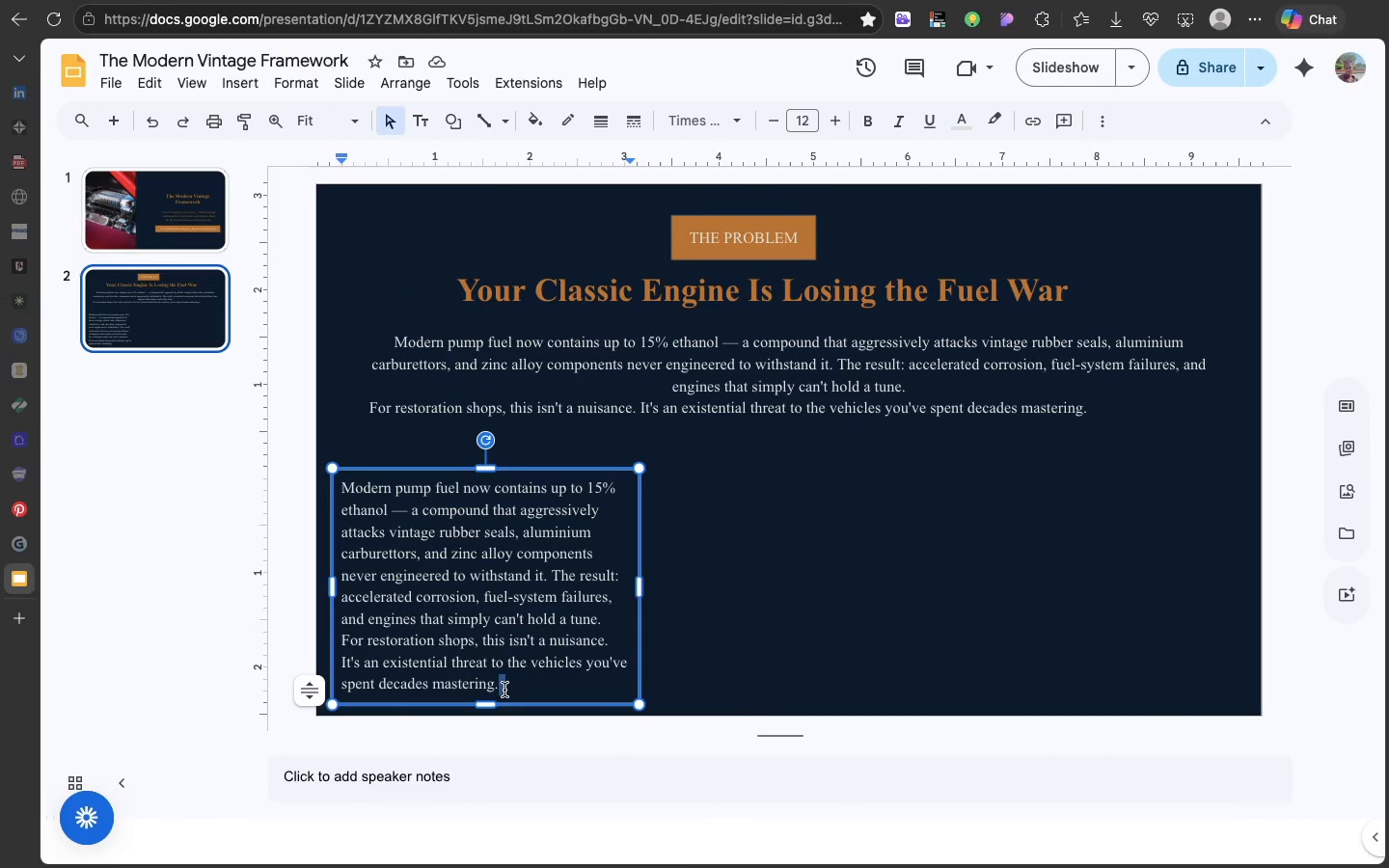 
left_click_drag(start_coordinate=[504, 690], to_coordinate=[327, 488])
 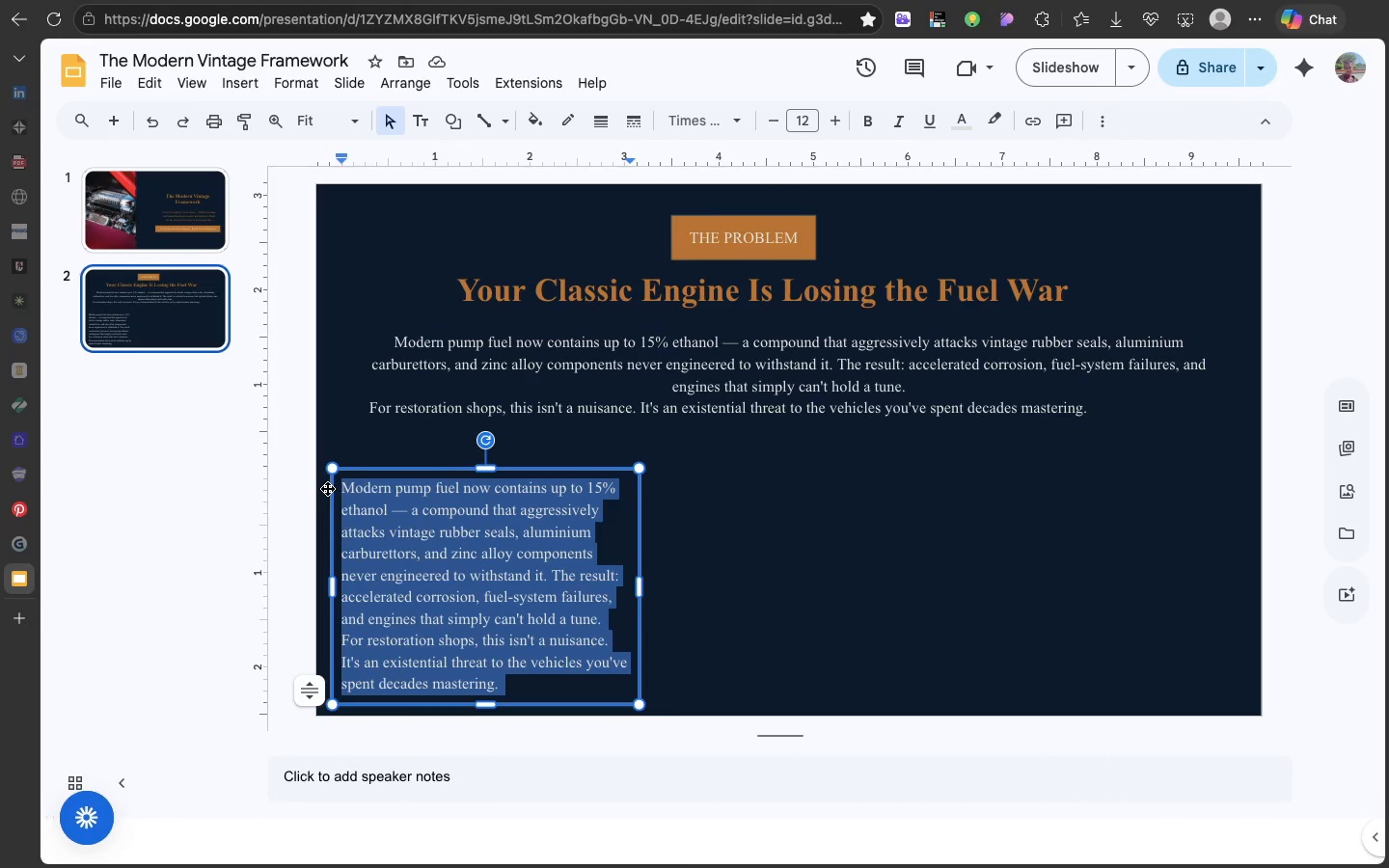 
key(Meta+V)
 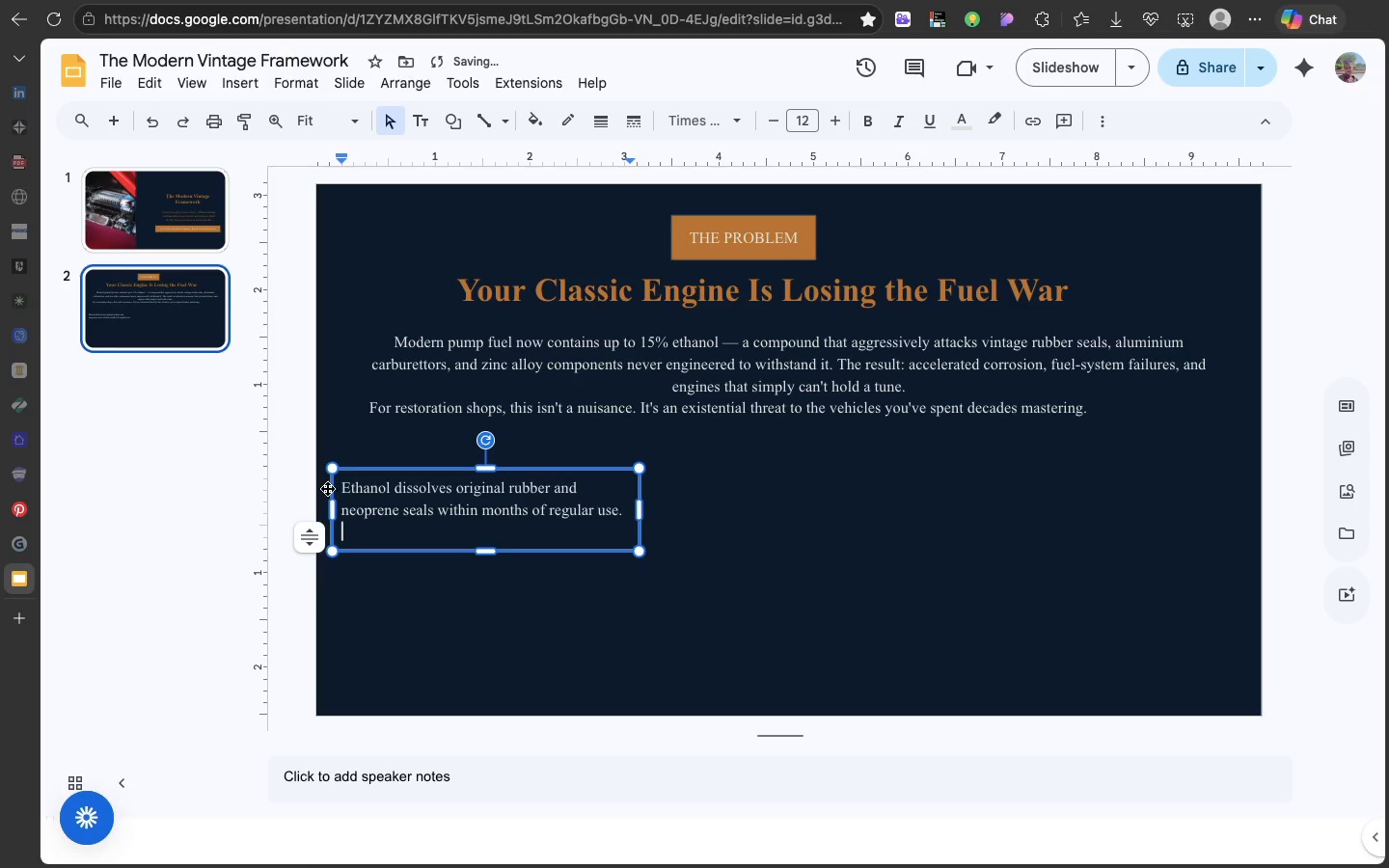 
key(Backspace)
 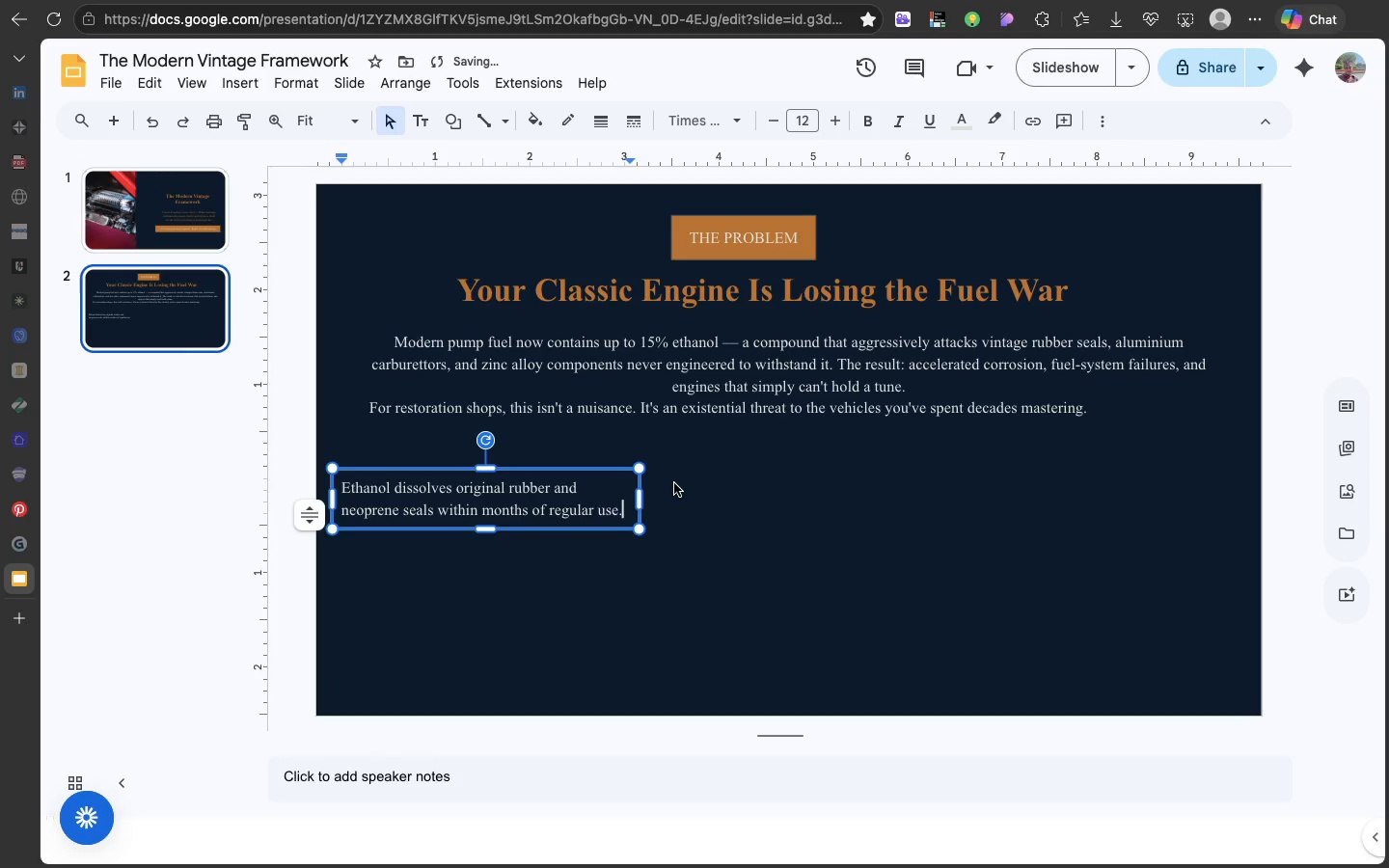 
left_click([674, 483])
 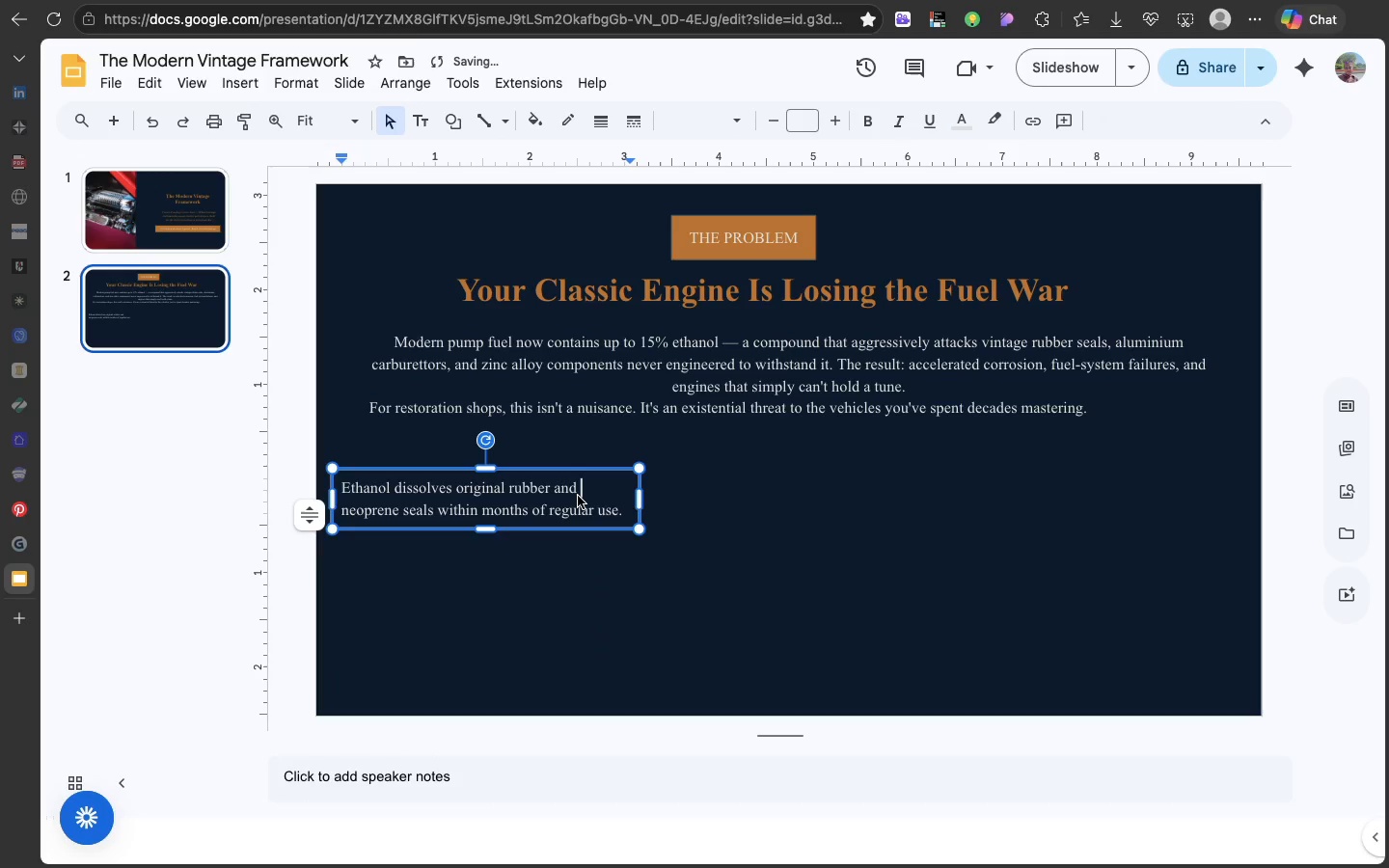 
left_click([578, 496])
 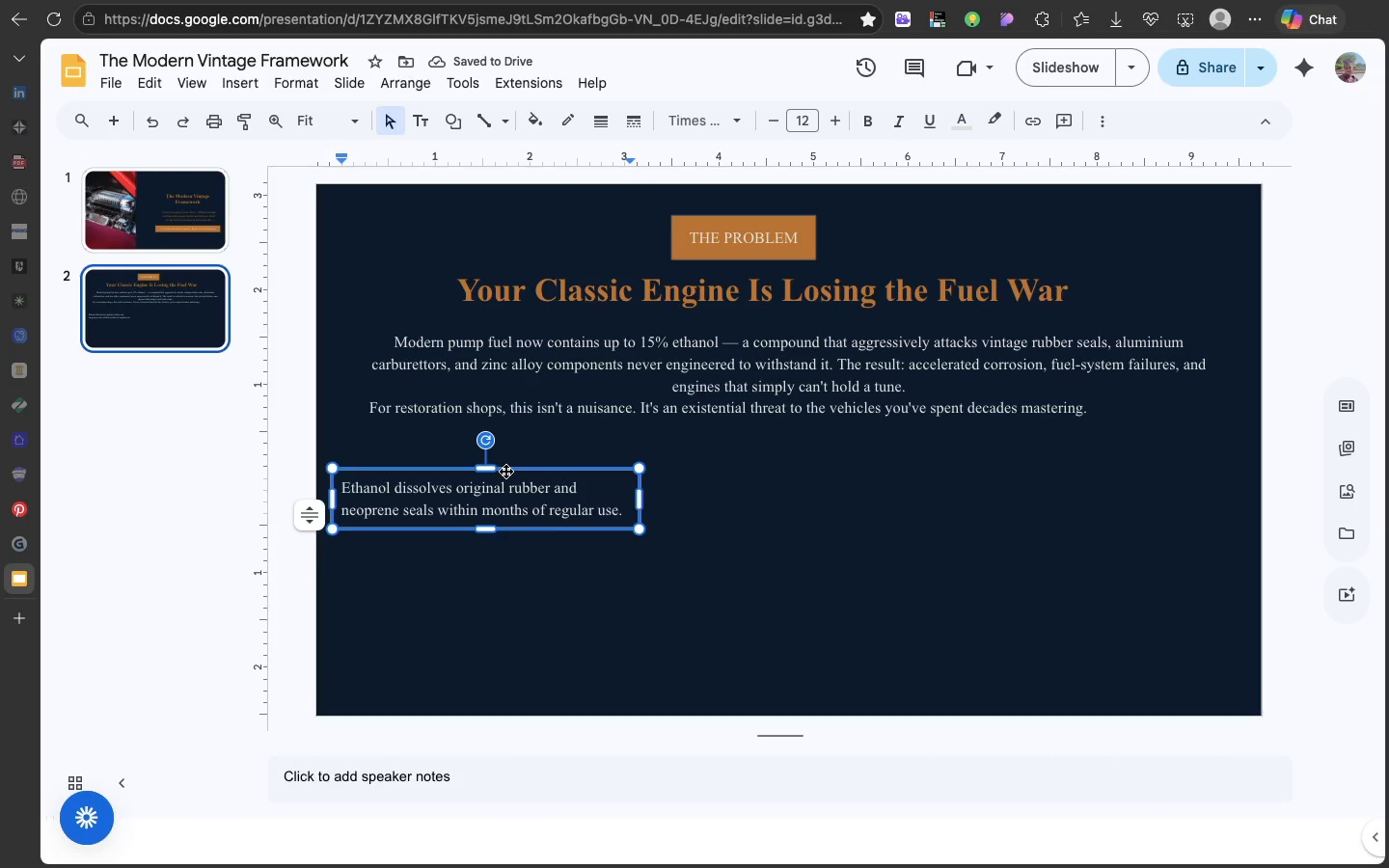 
left_click_drag(start_coordinate=[509, 471], to_coordinate=[521, 561])
 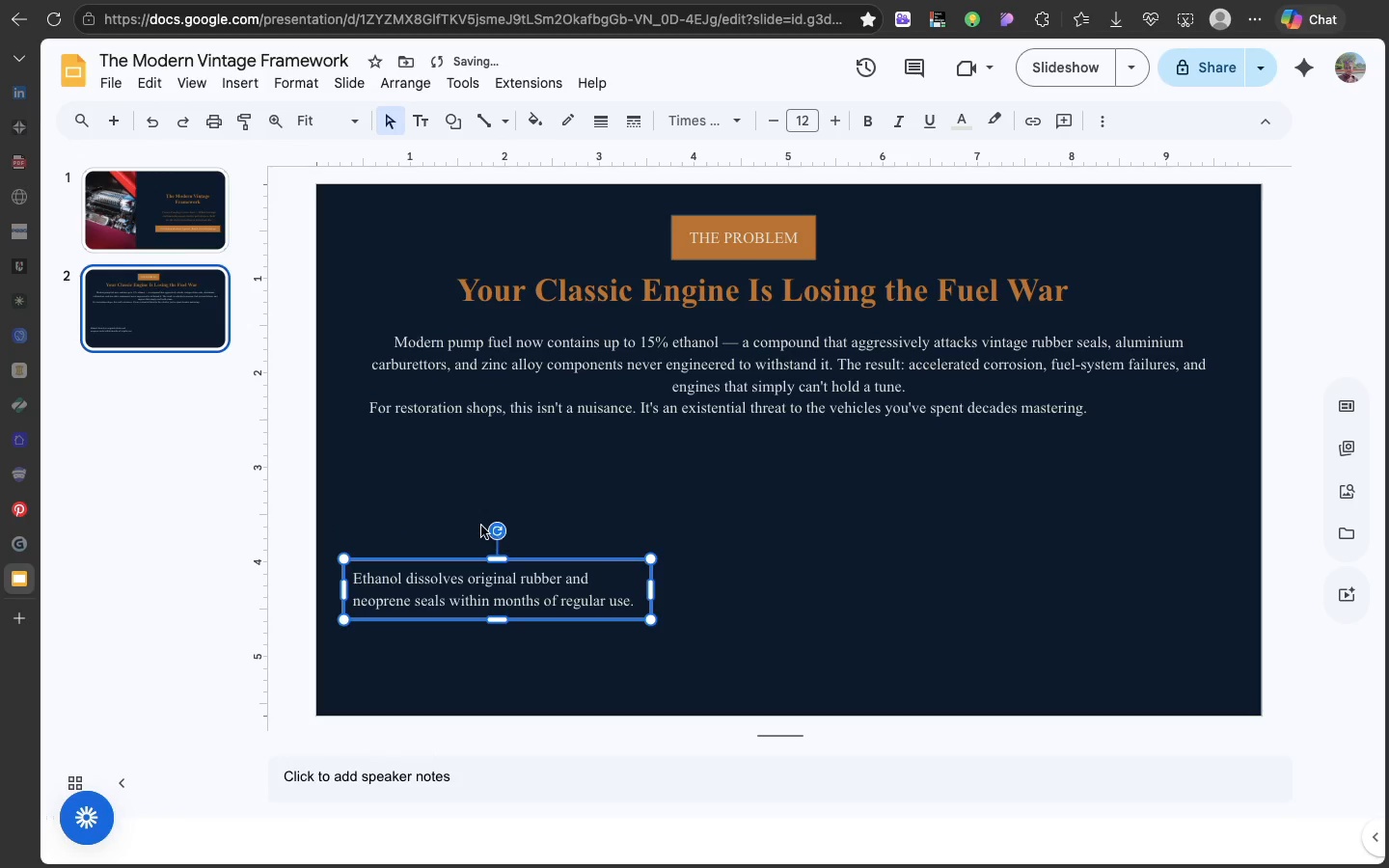 
left_click([481, 526])
 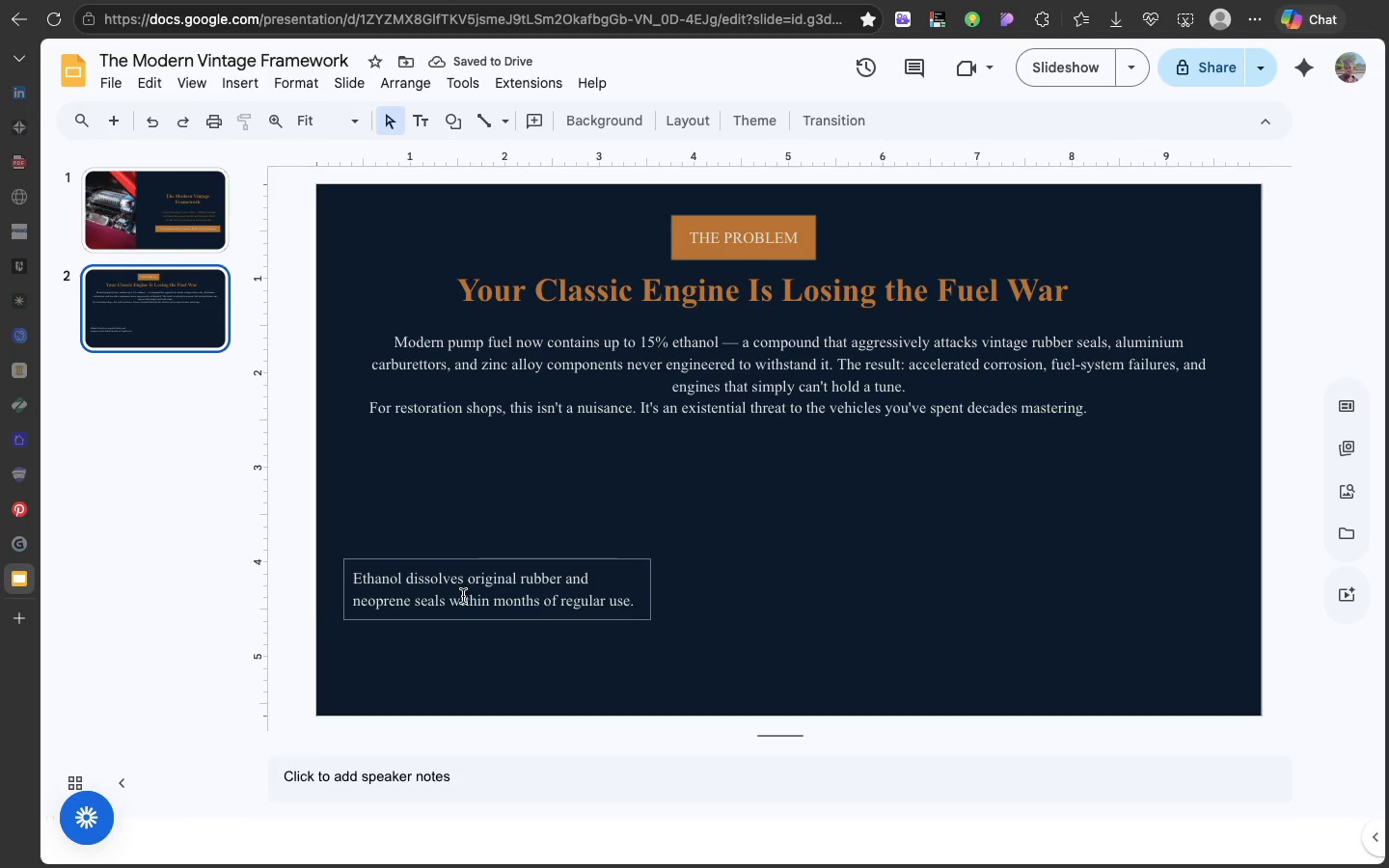 
left_click([463, 596])
 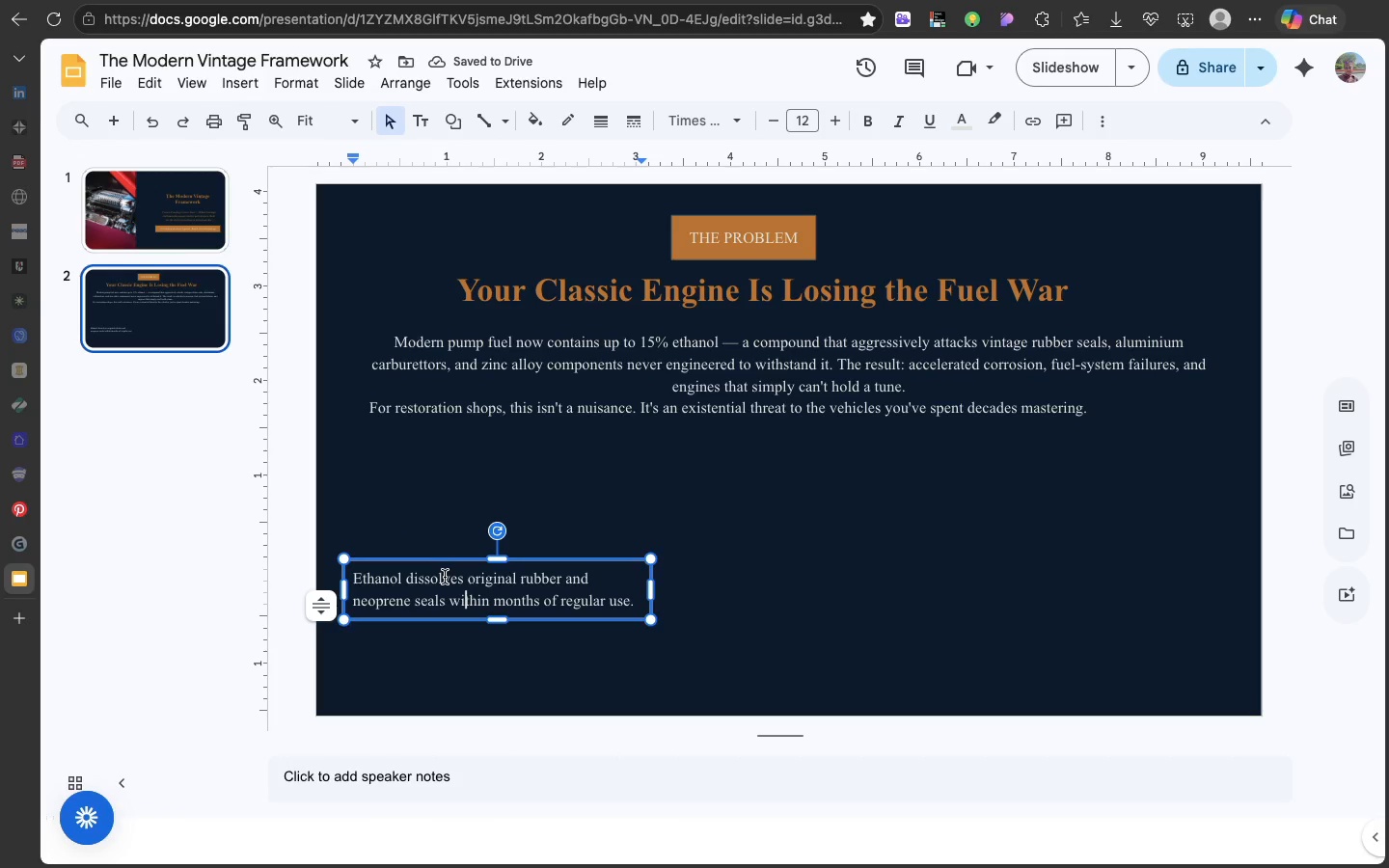 
key(Meta+D)
 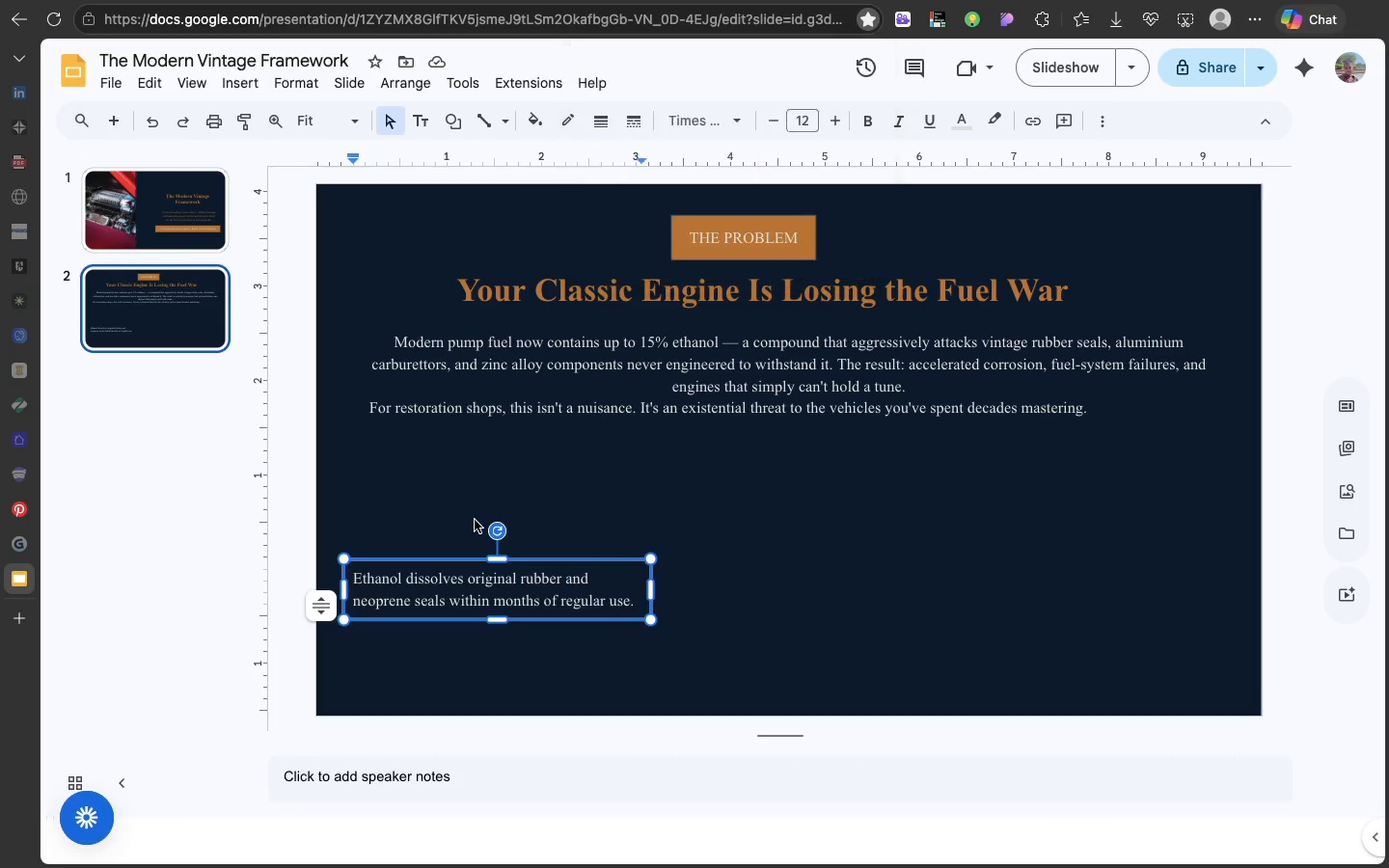 
left_click([475, 520])
 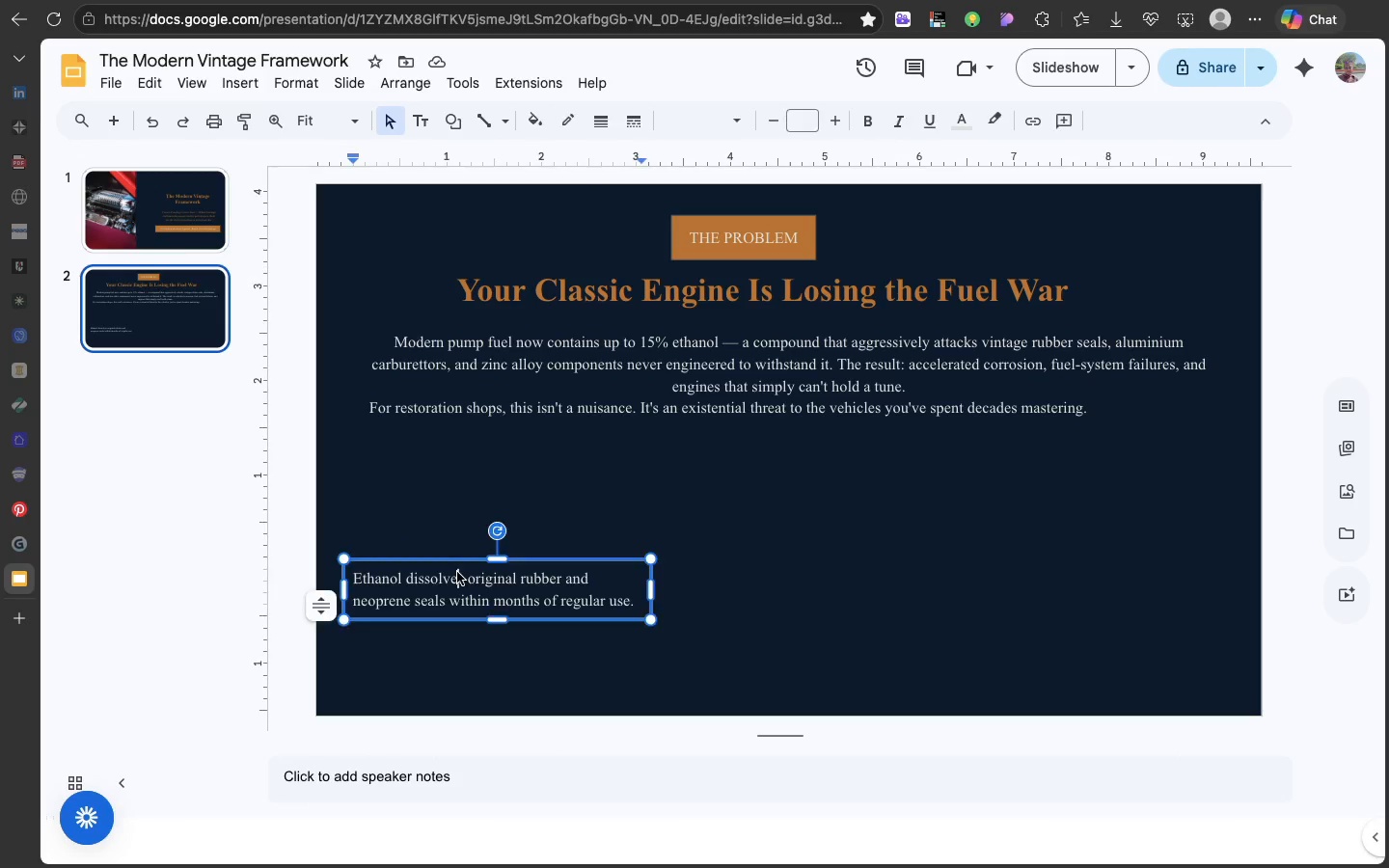 
left_click([457, 572])
 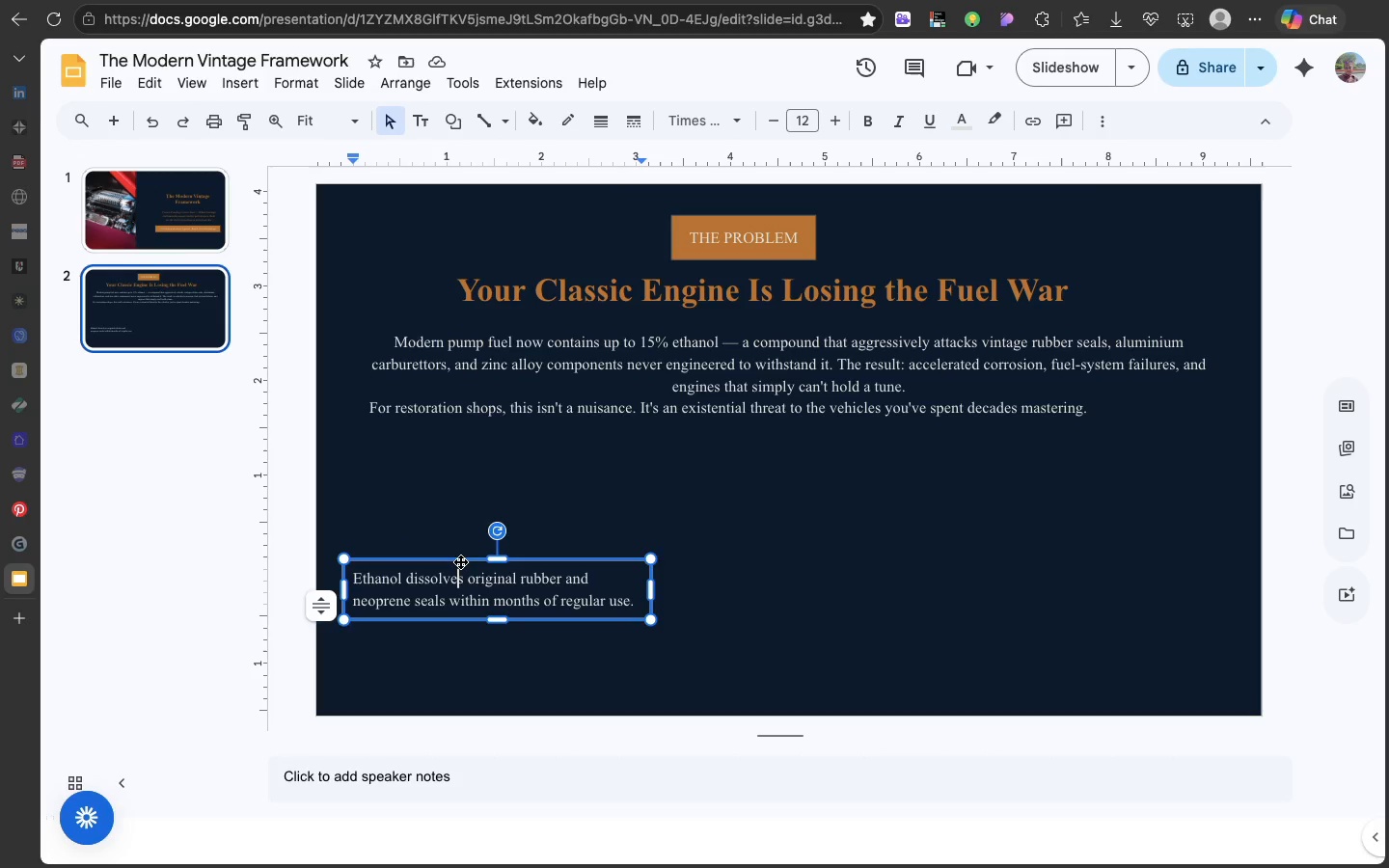 
key(Meta+D)
 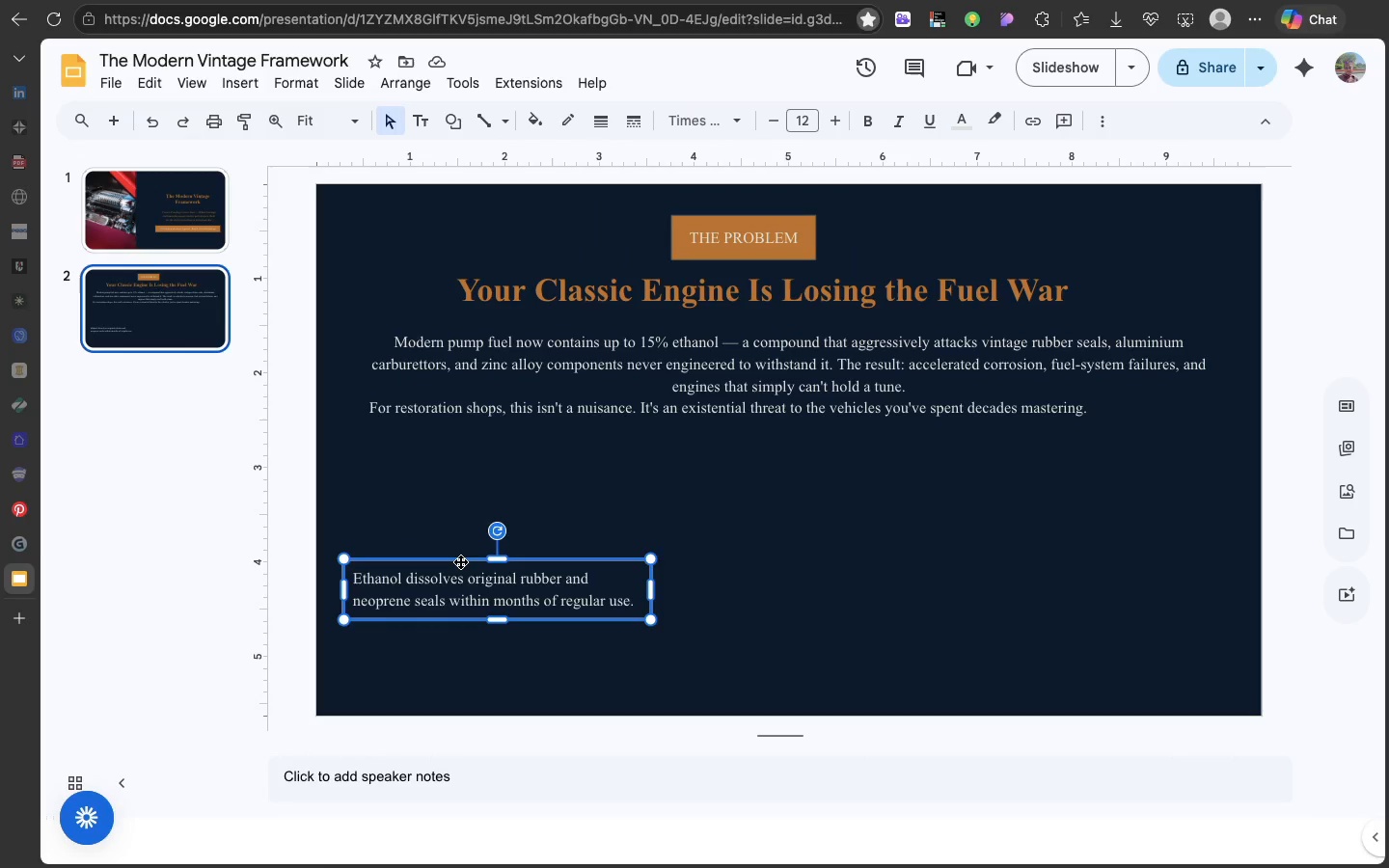 
left_click([460, 561])
 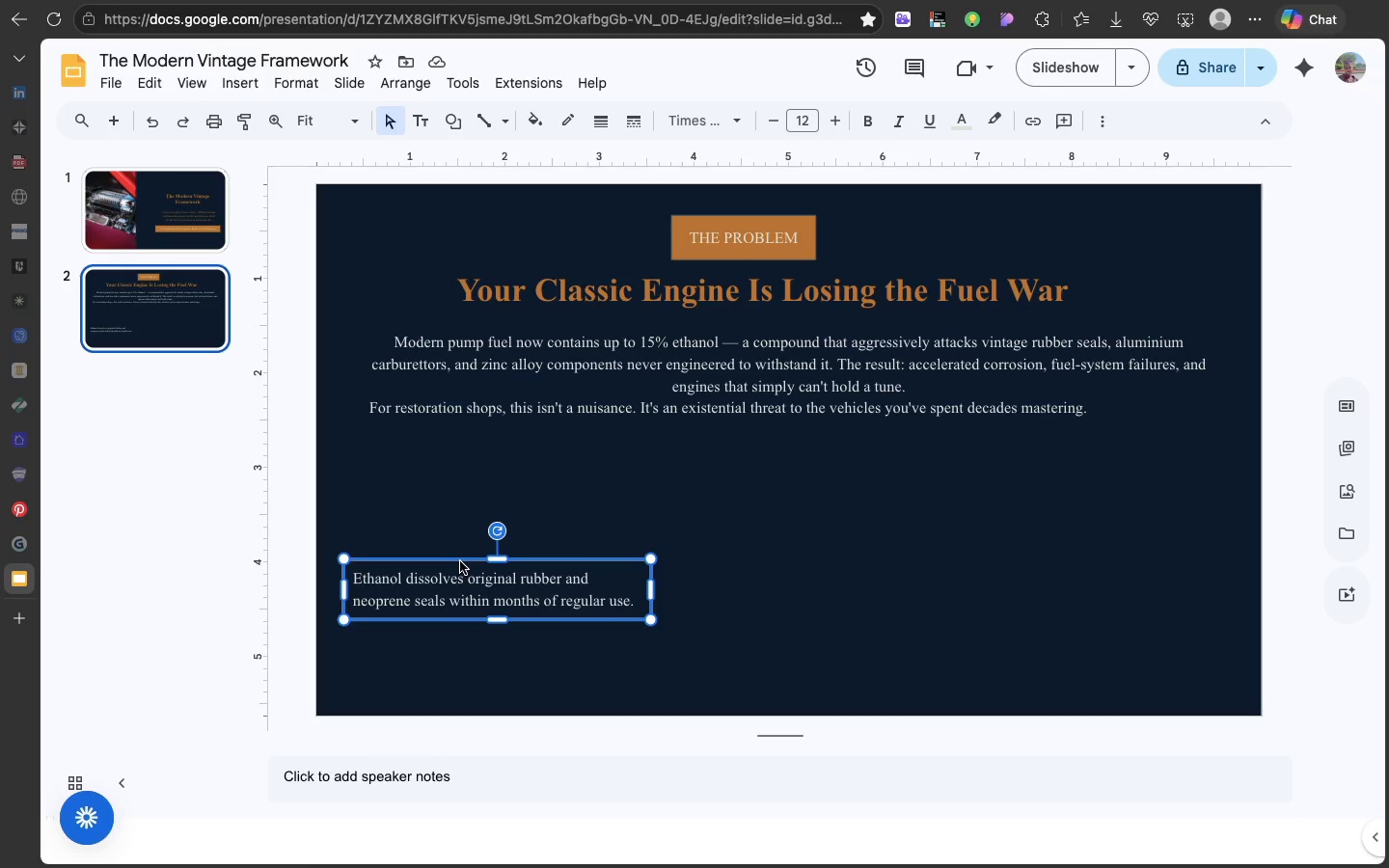 
left_click([460, 561])
 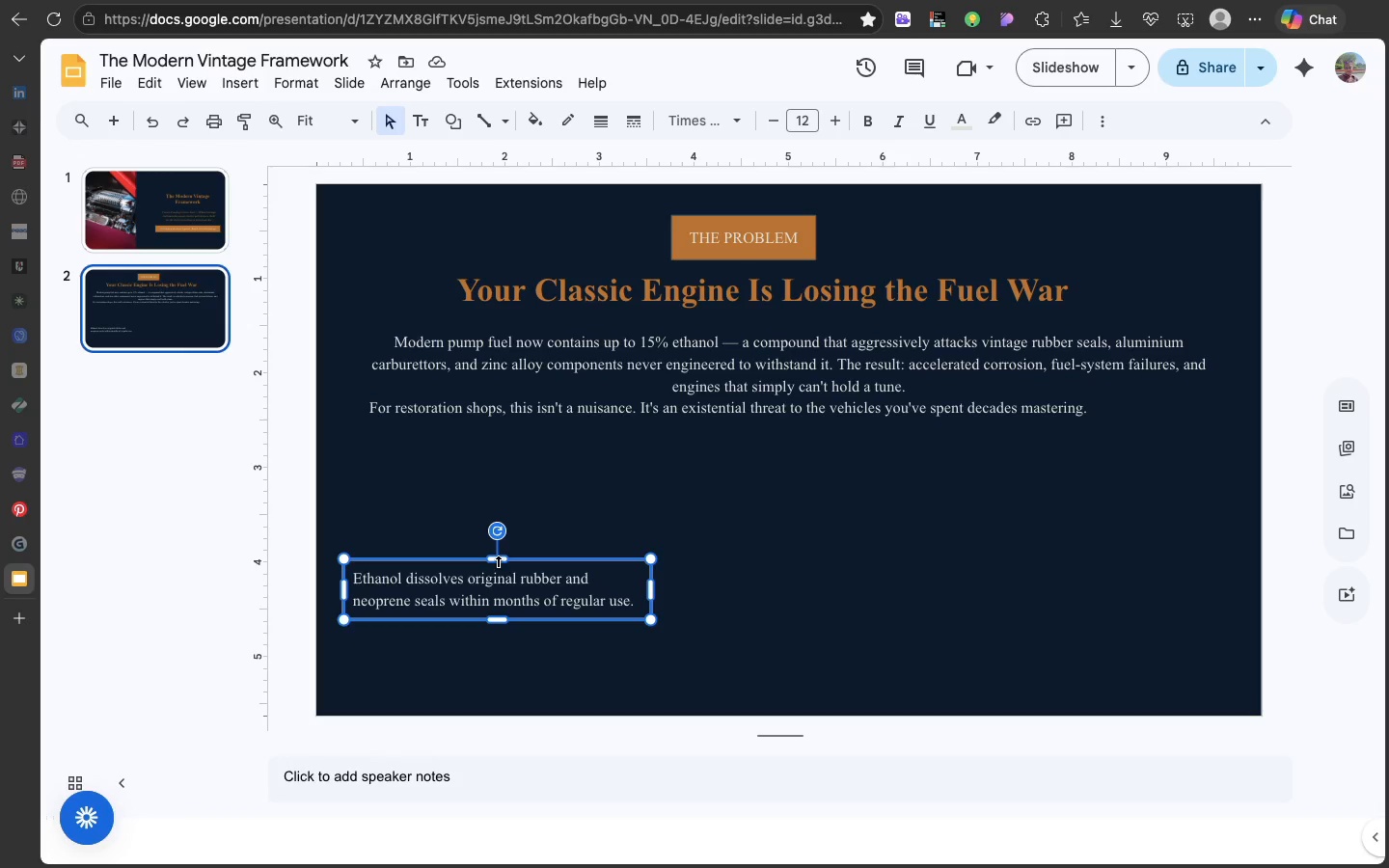 
left_click([497, 564])
 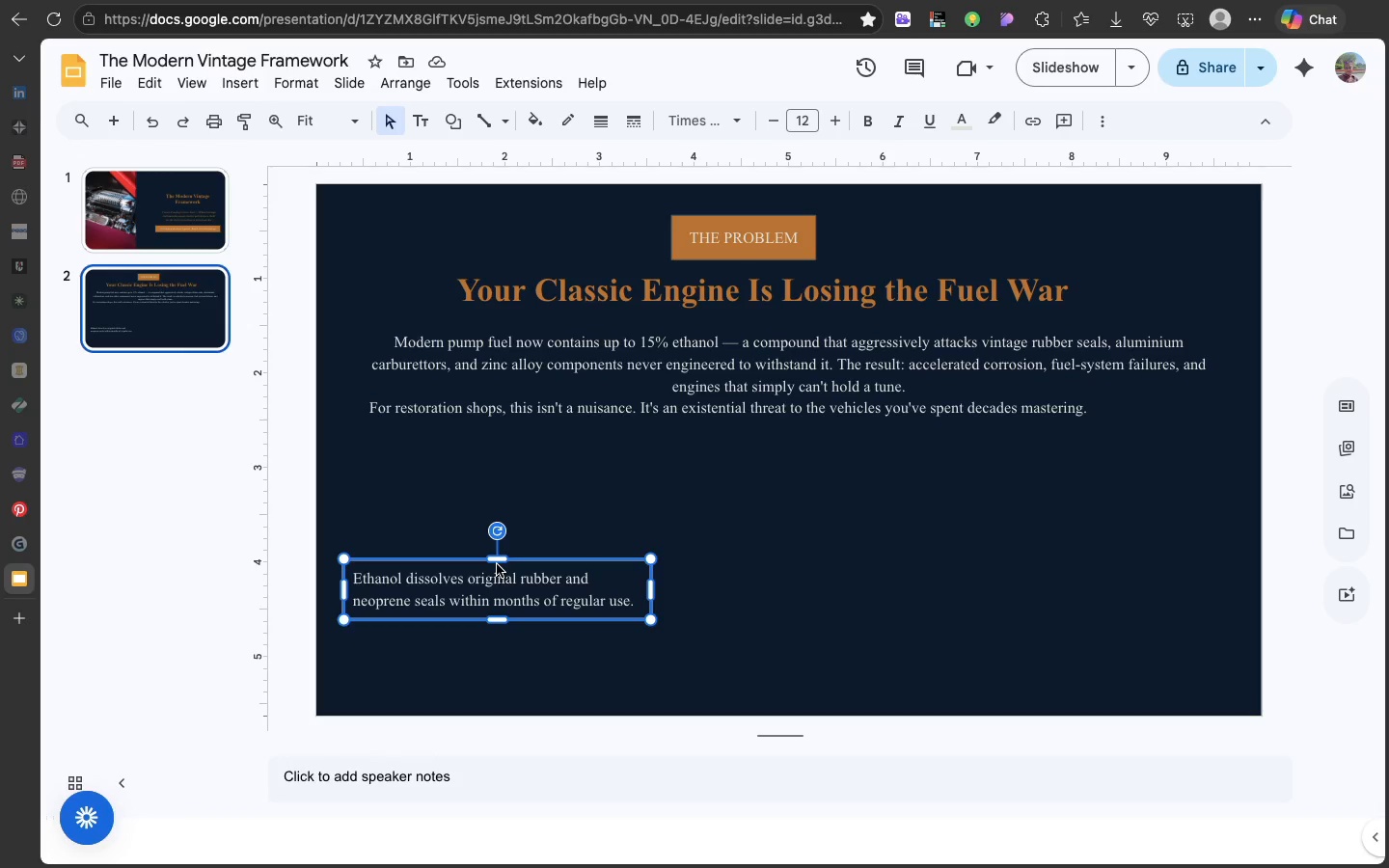 
key(Meta+D)
 